 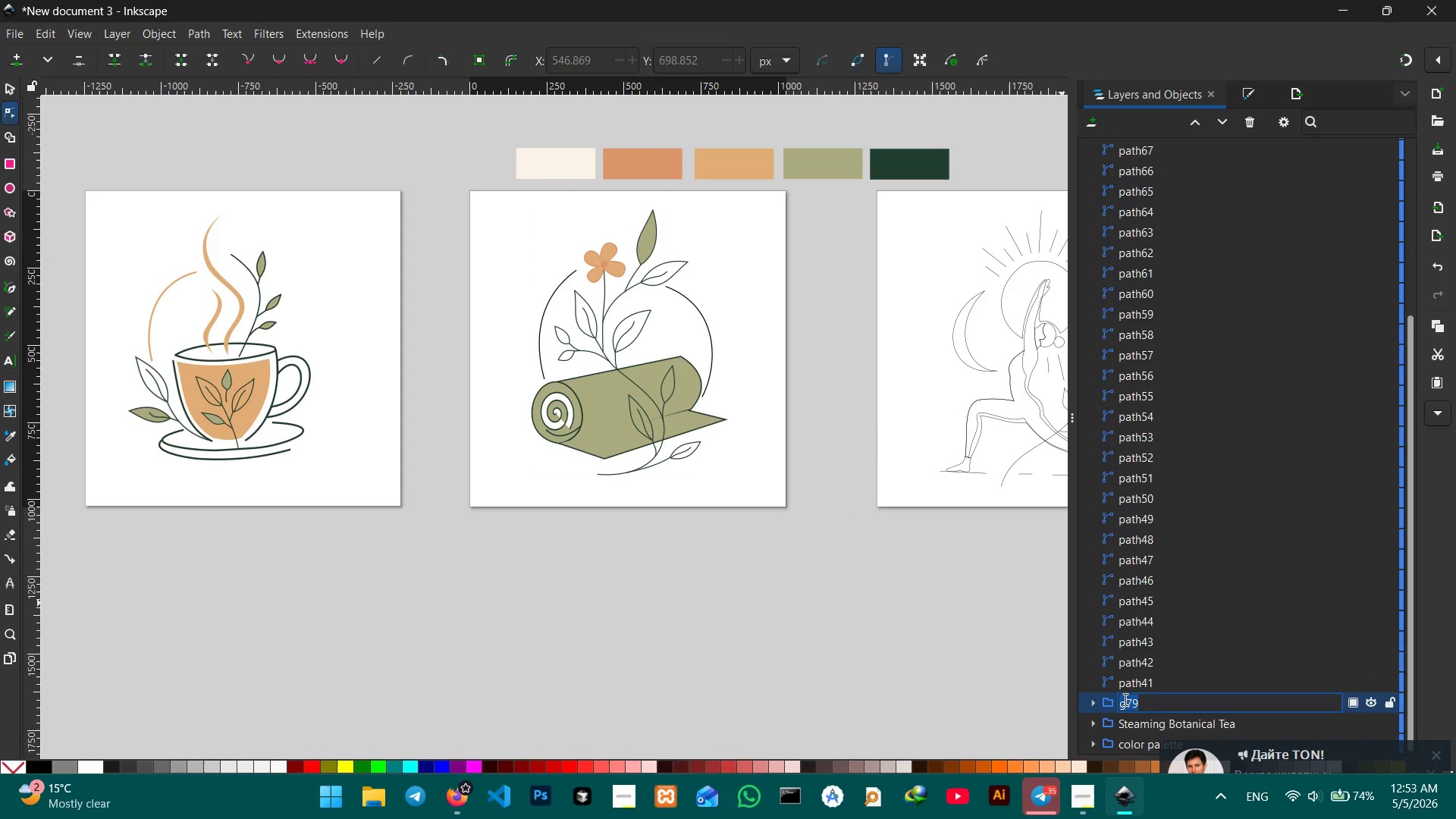 
key(Control+V)
 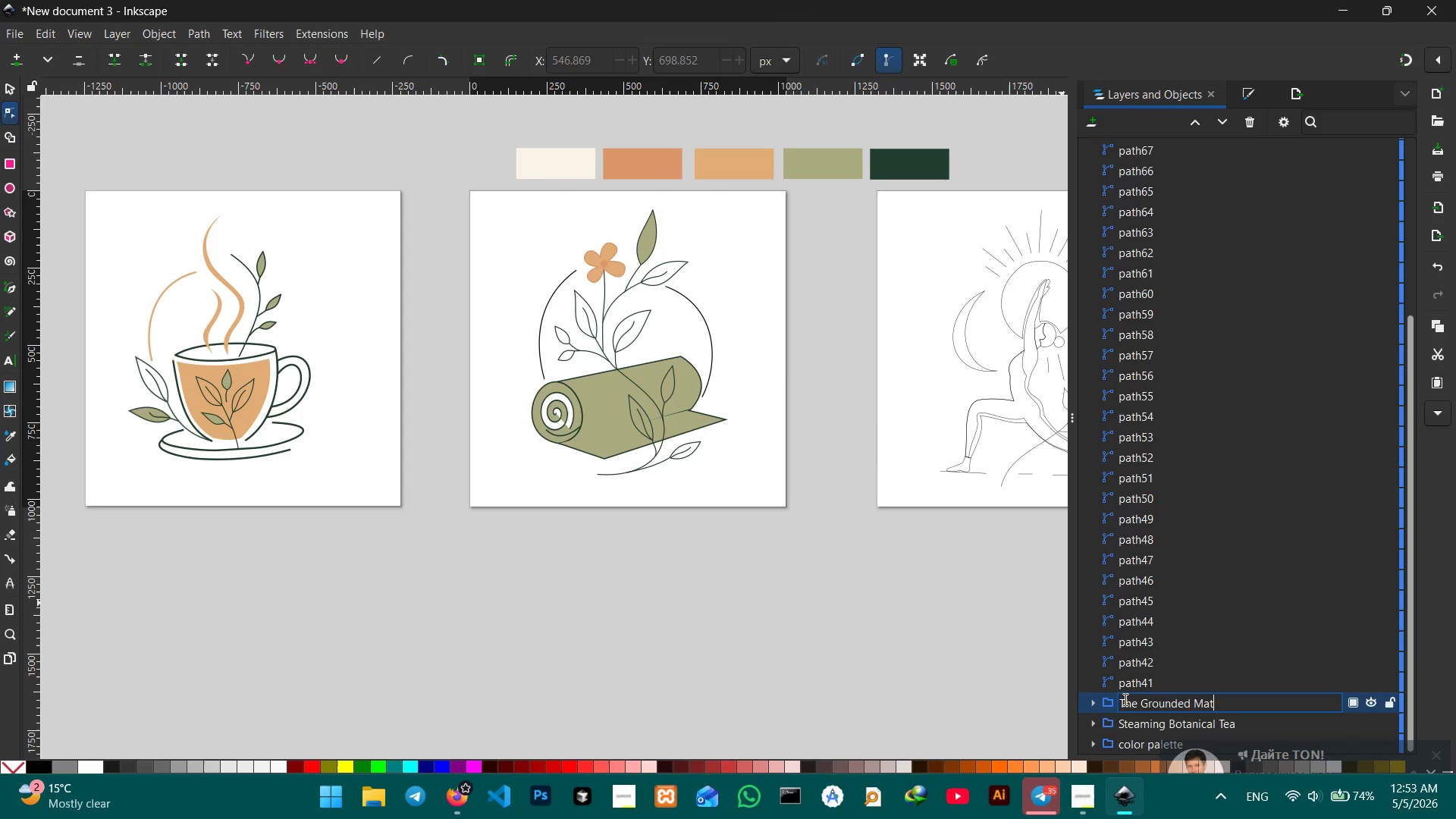 
key(Enter)
 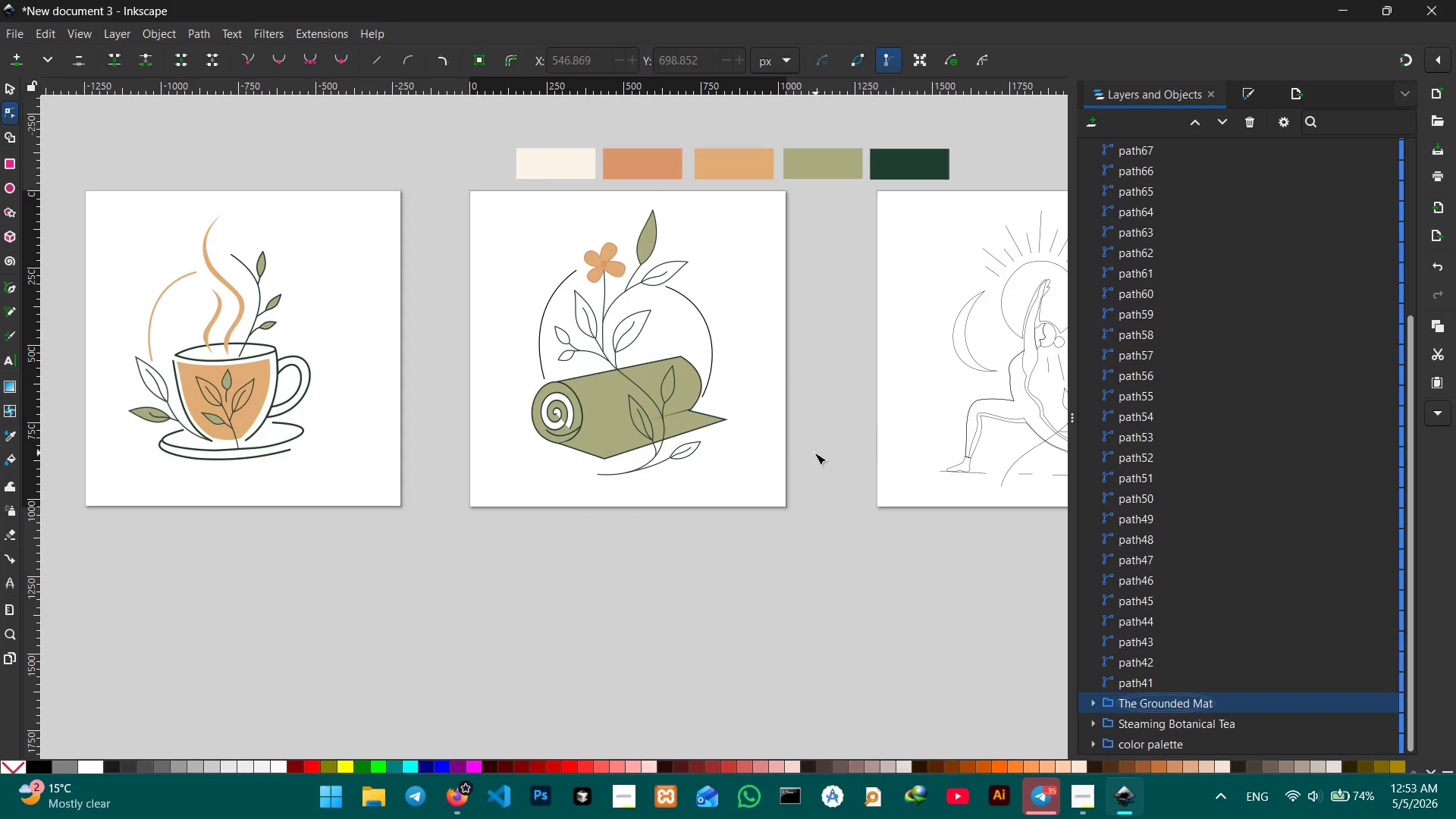 
hold_key(key=Space, duration=0.78)
 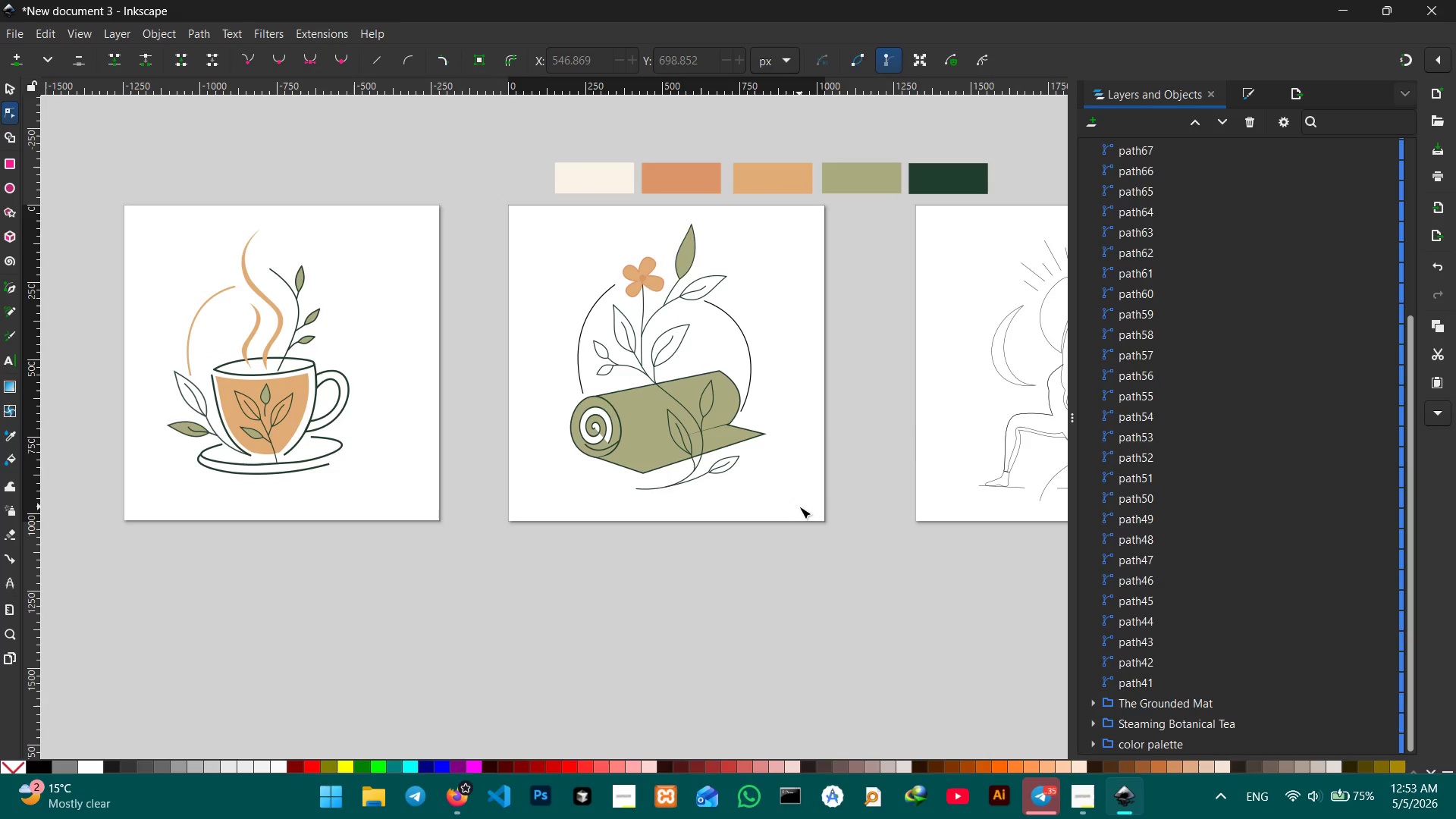 
left_click_drag(start_coordinate=[864, 457], to_coordinate=[649, 447])
 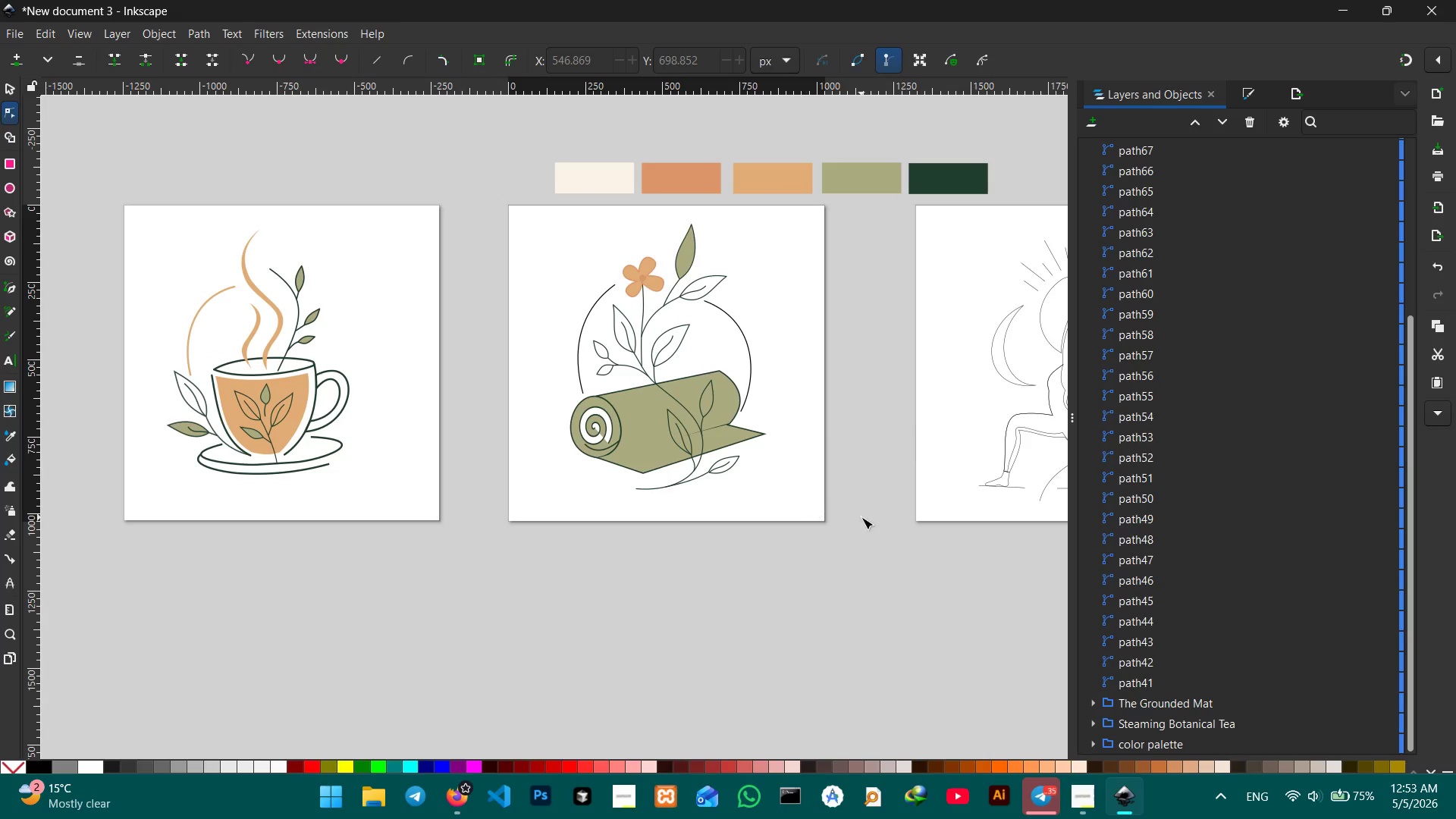 
hold_key(key=Space, duration=1.52)
 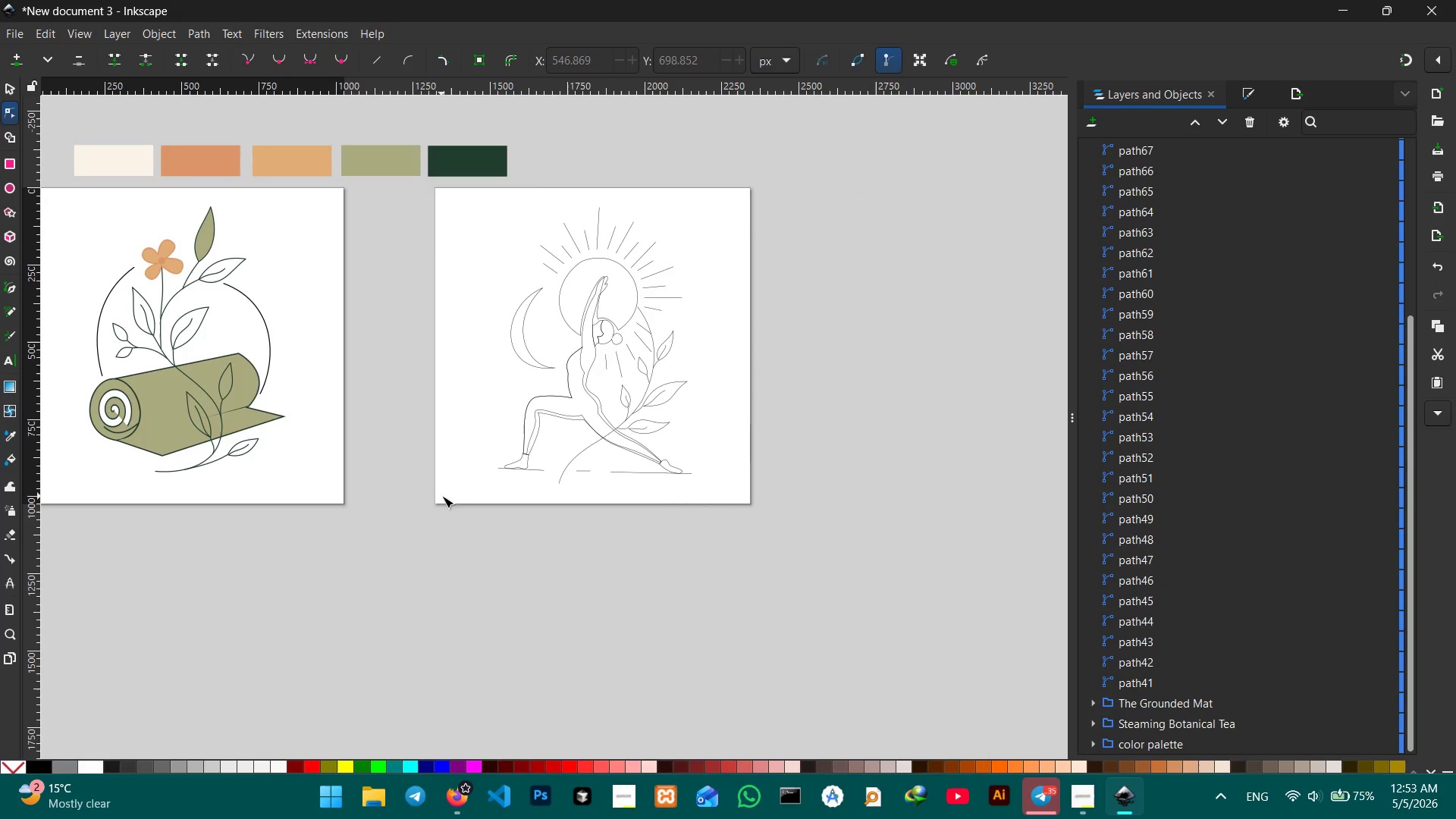 
left_click_drag(start_coordinate=[853, 513], to_coordinate=[367, 520])
 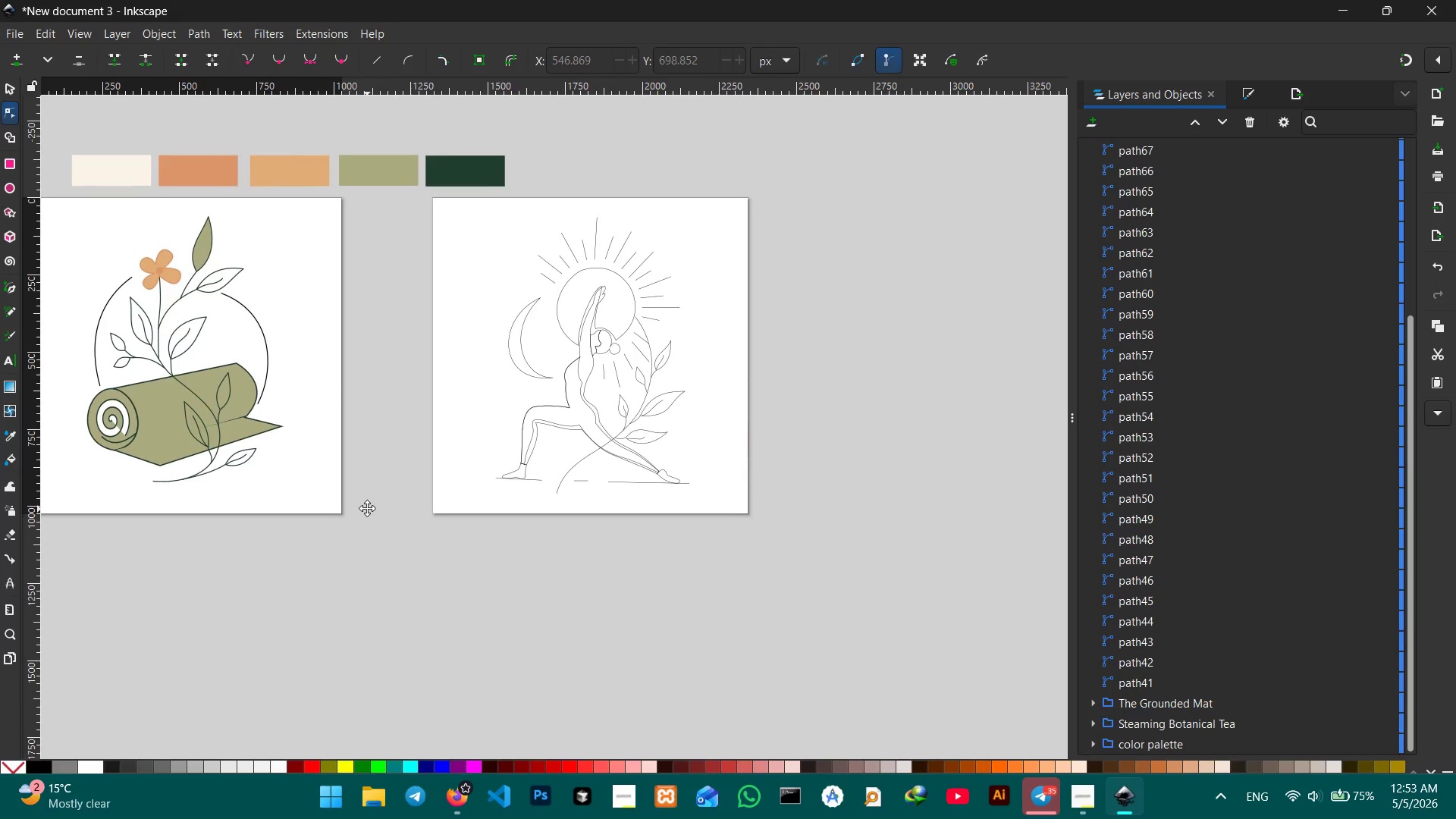 
key(Space)
 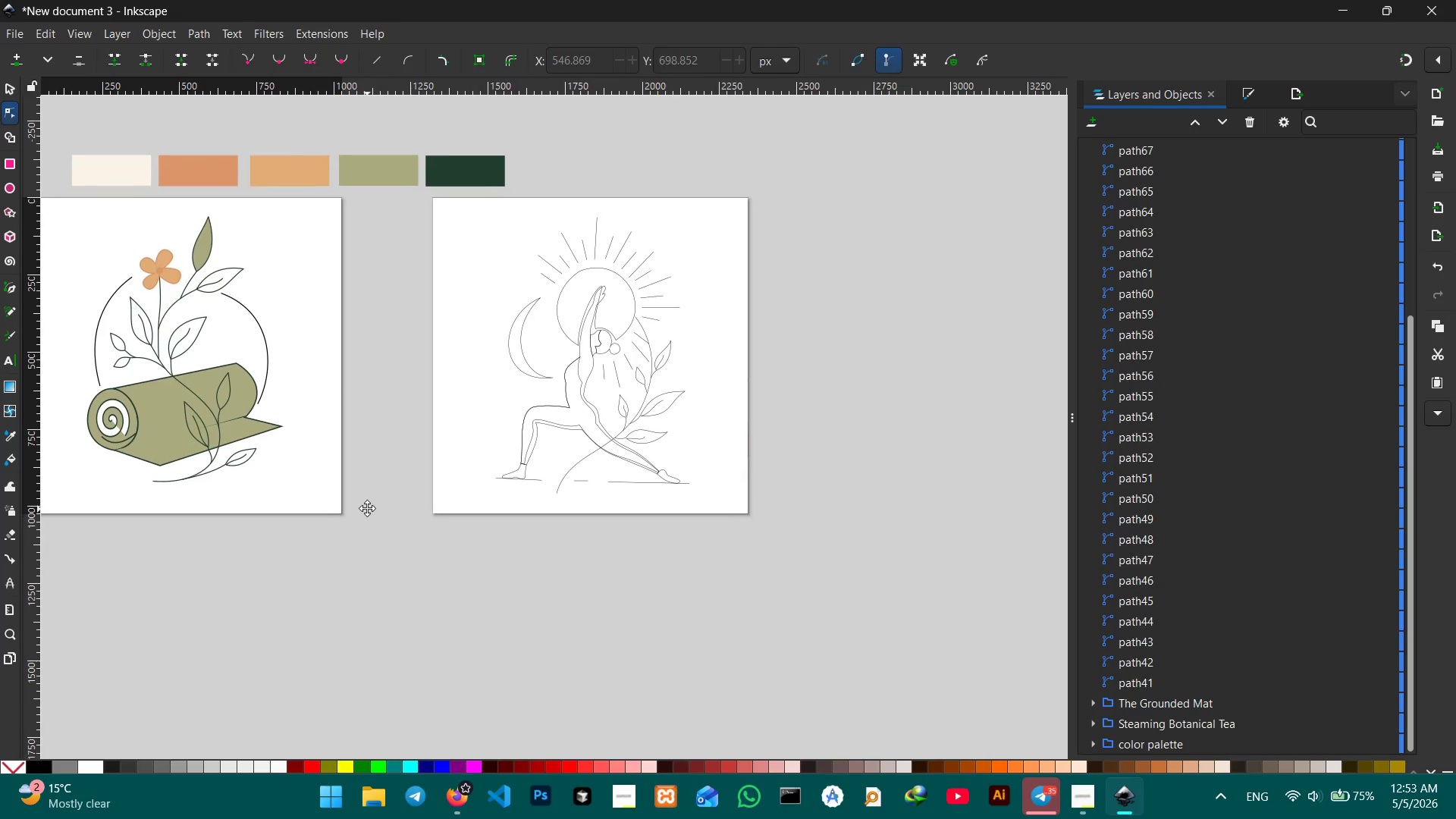 
key(Space)
 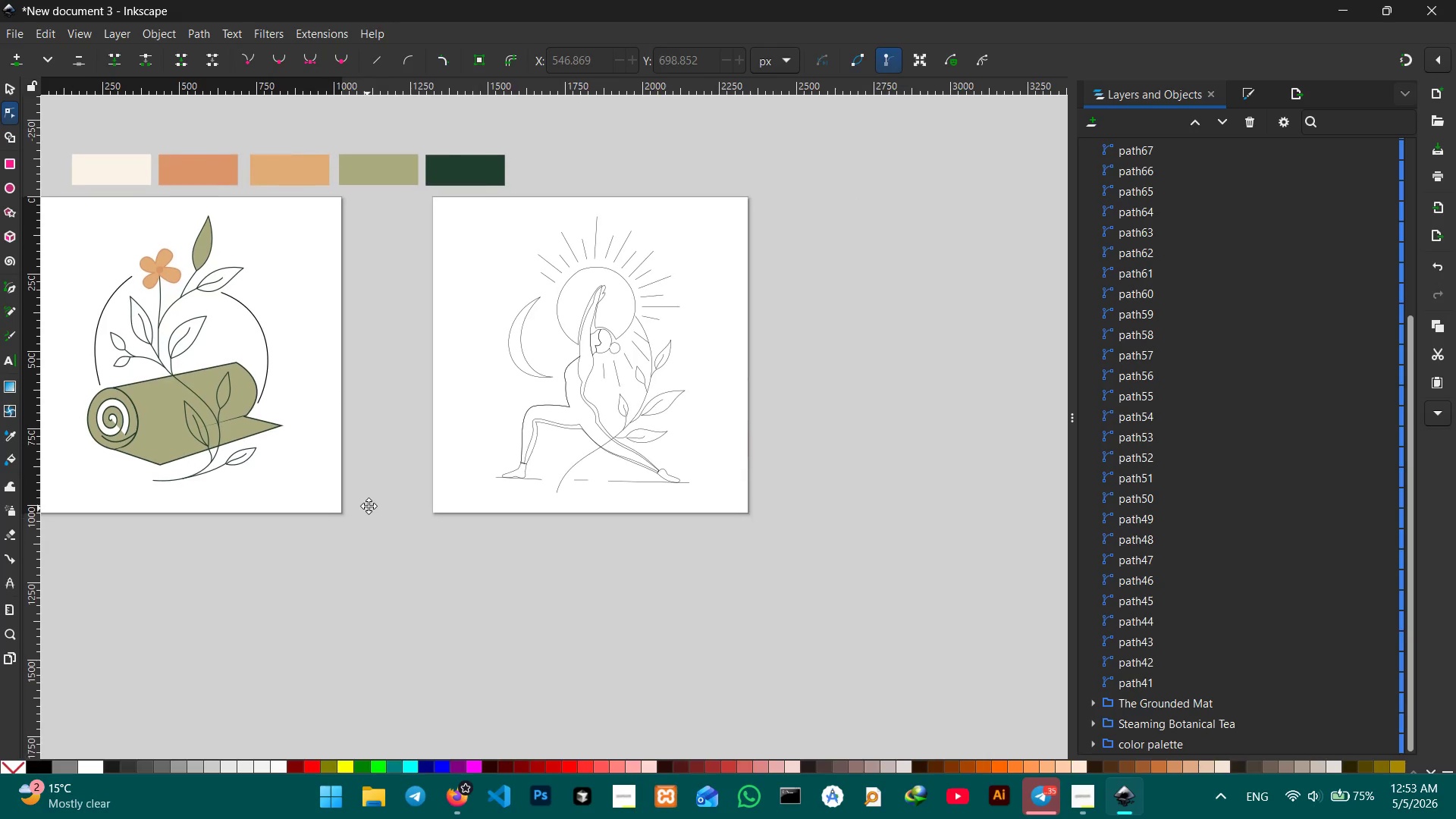 
key(Space)
 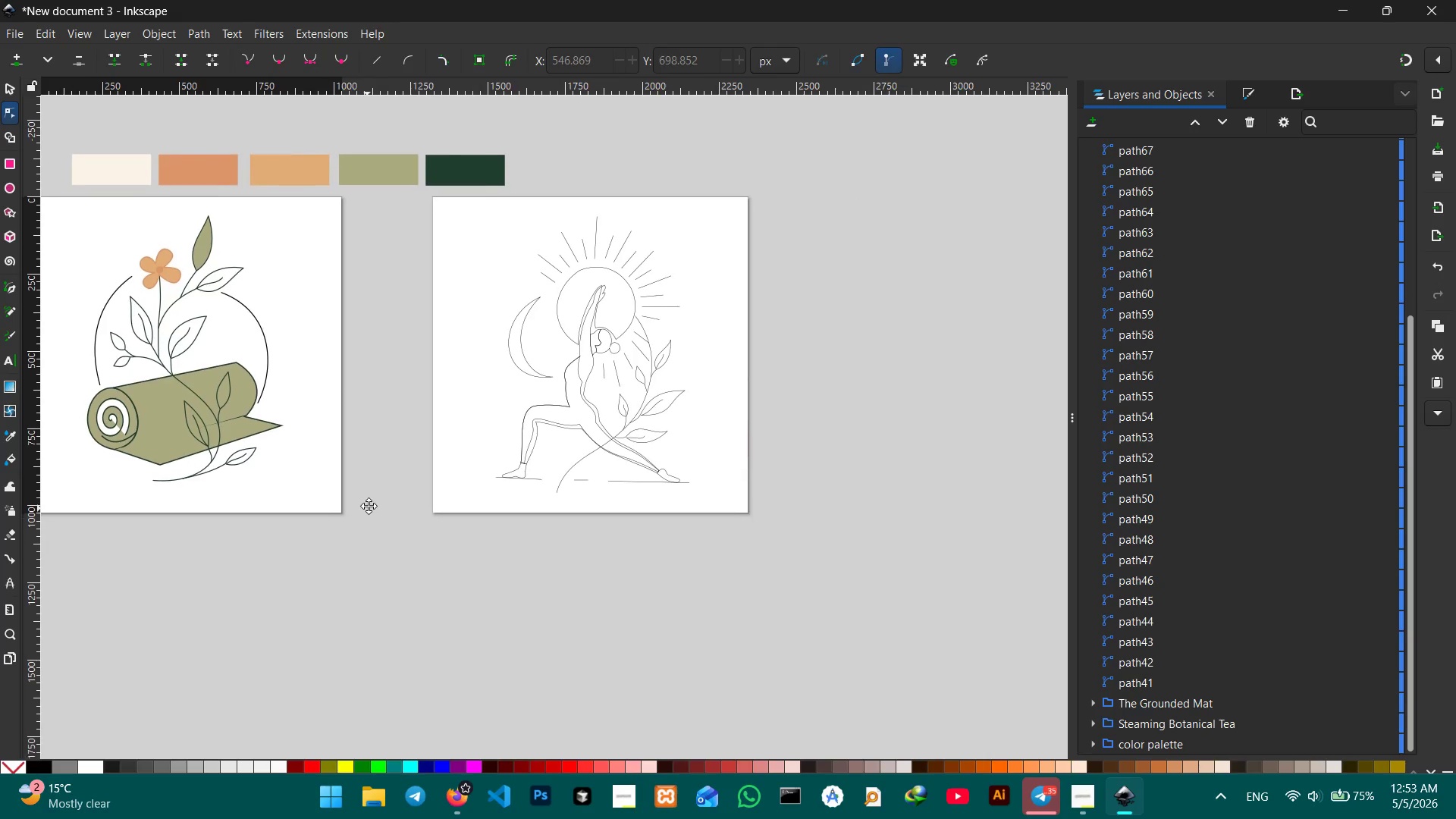 
key(Space)
 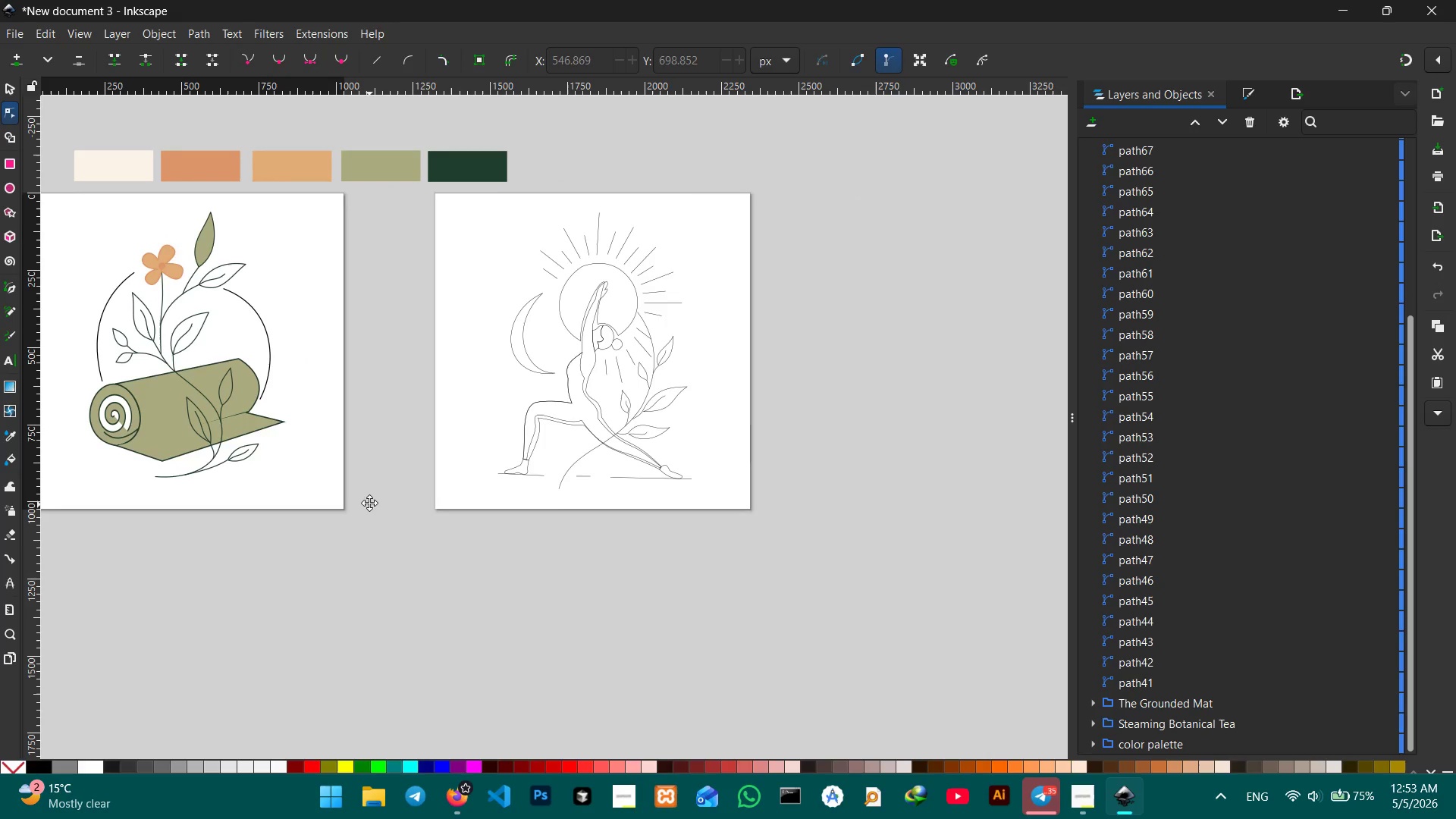 
key(Space)
 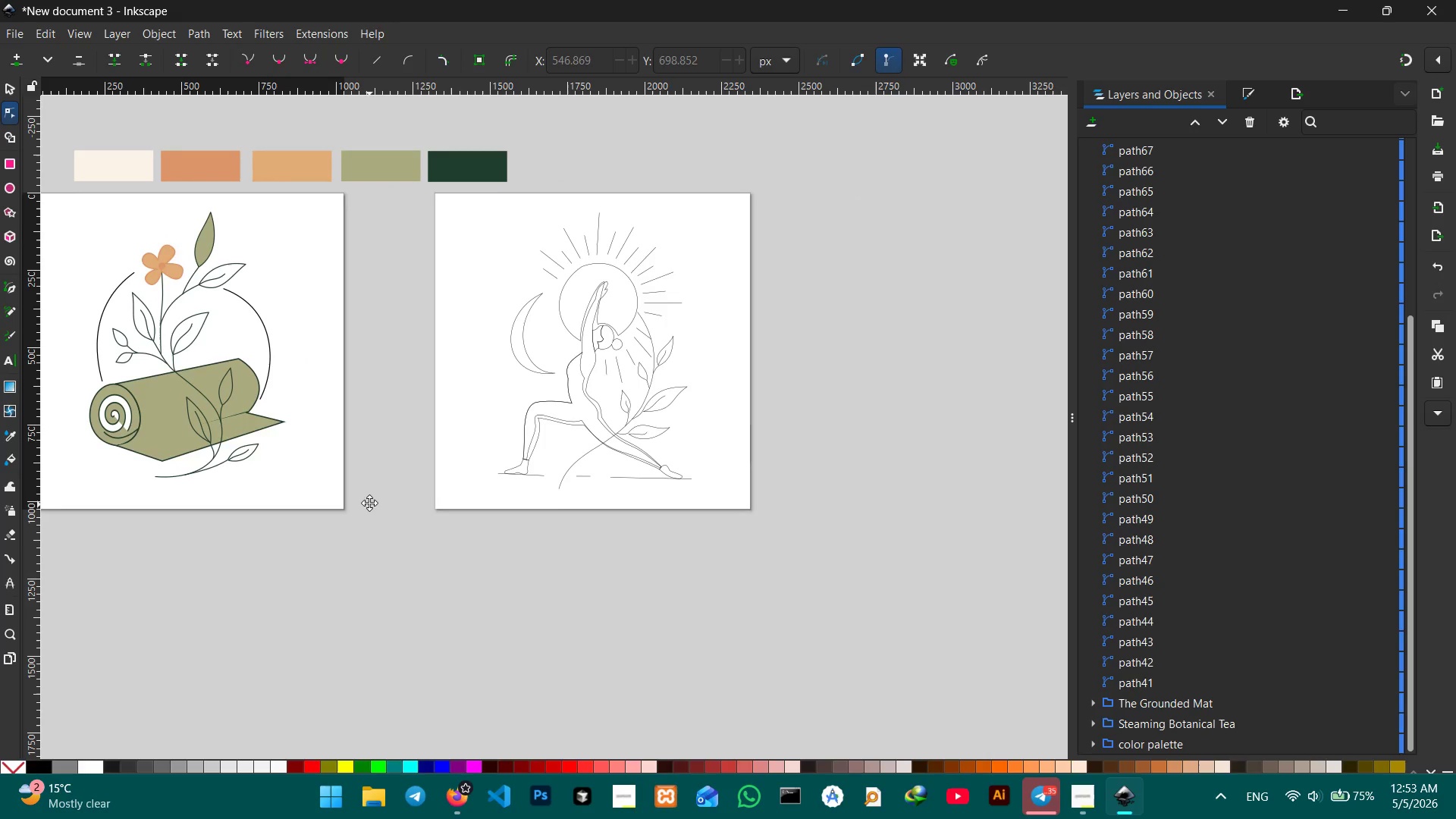 
key(Space)
 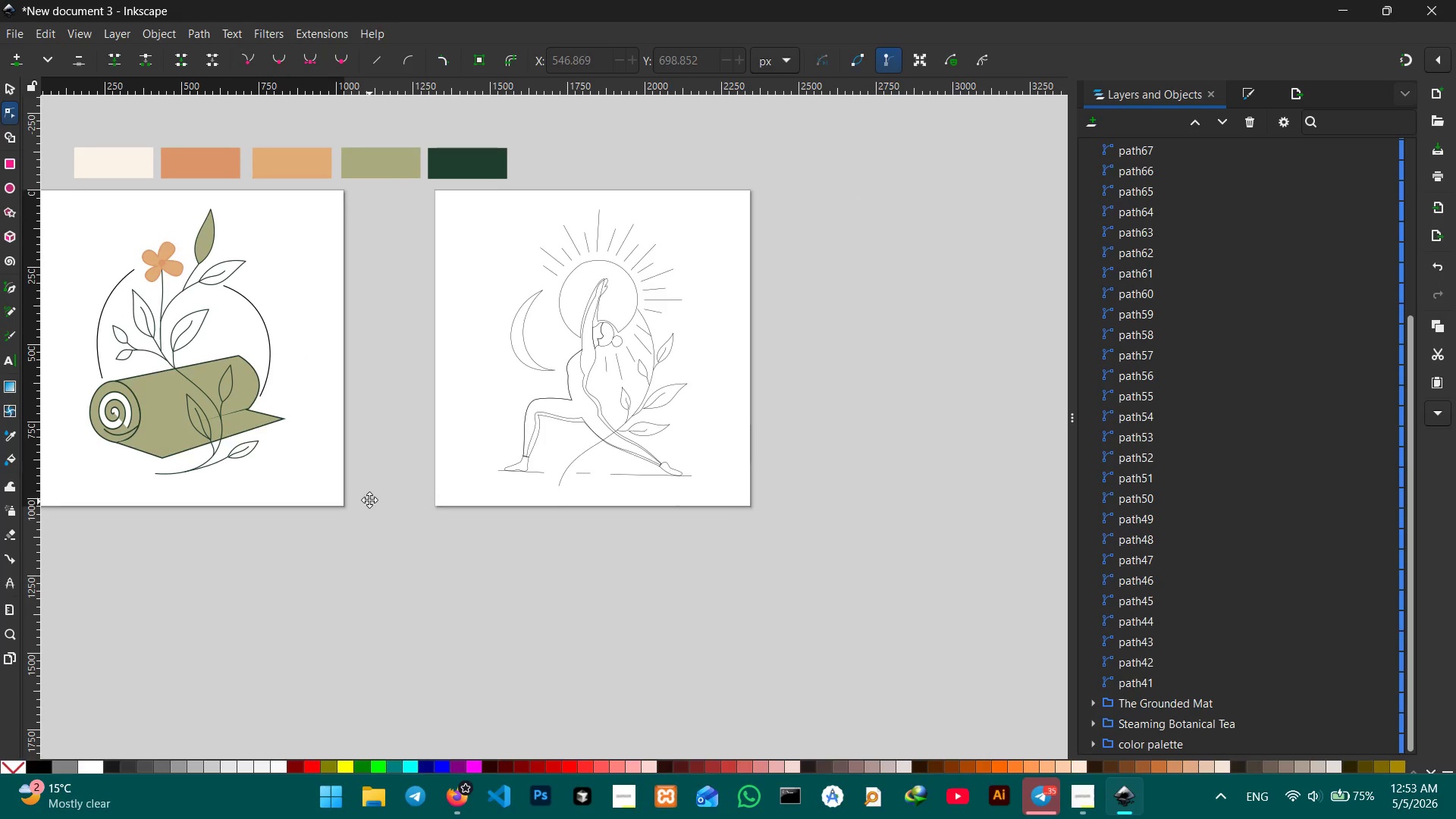 
key(Space)
 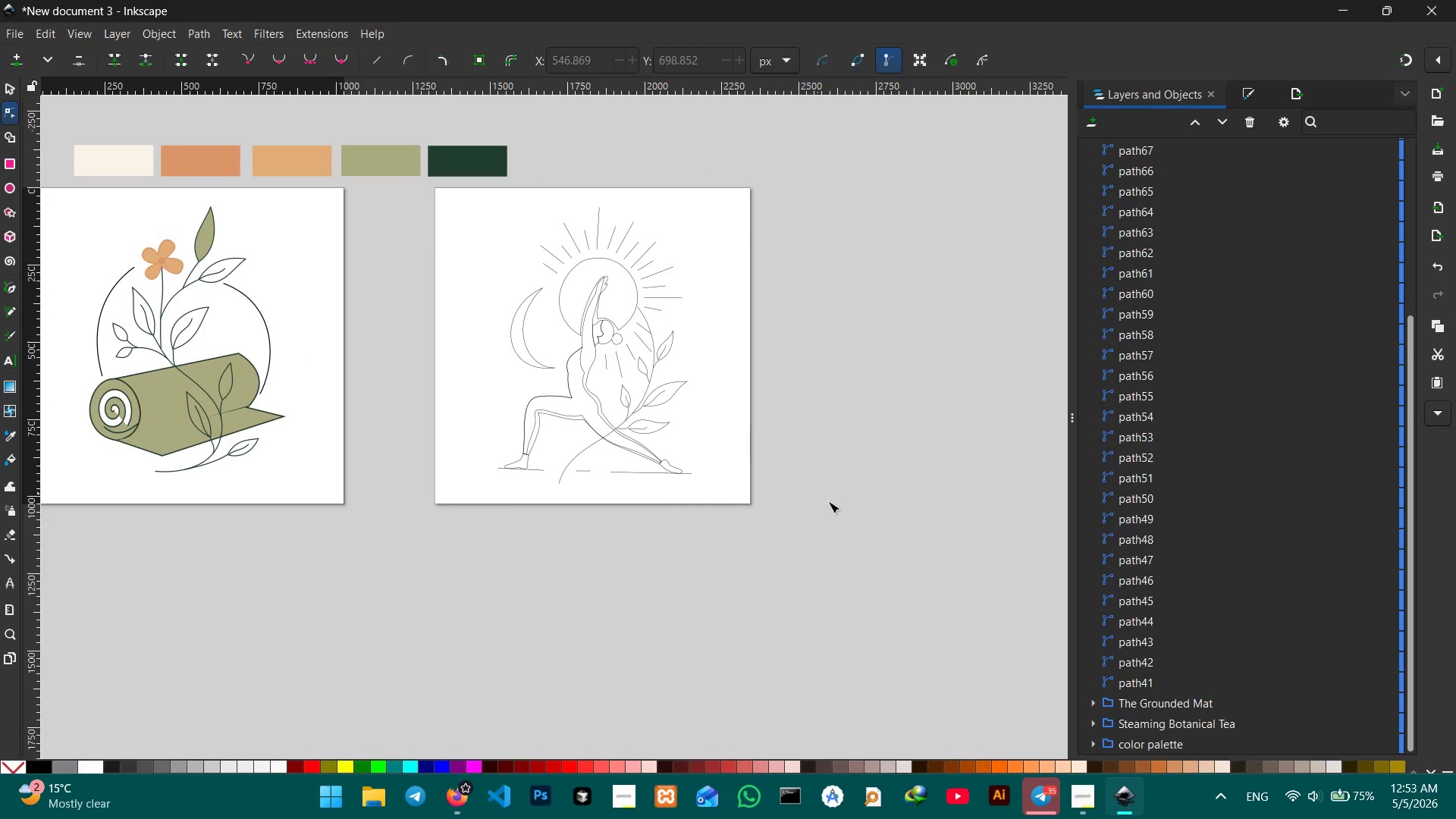 
left_click([695, 478])
 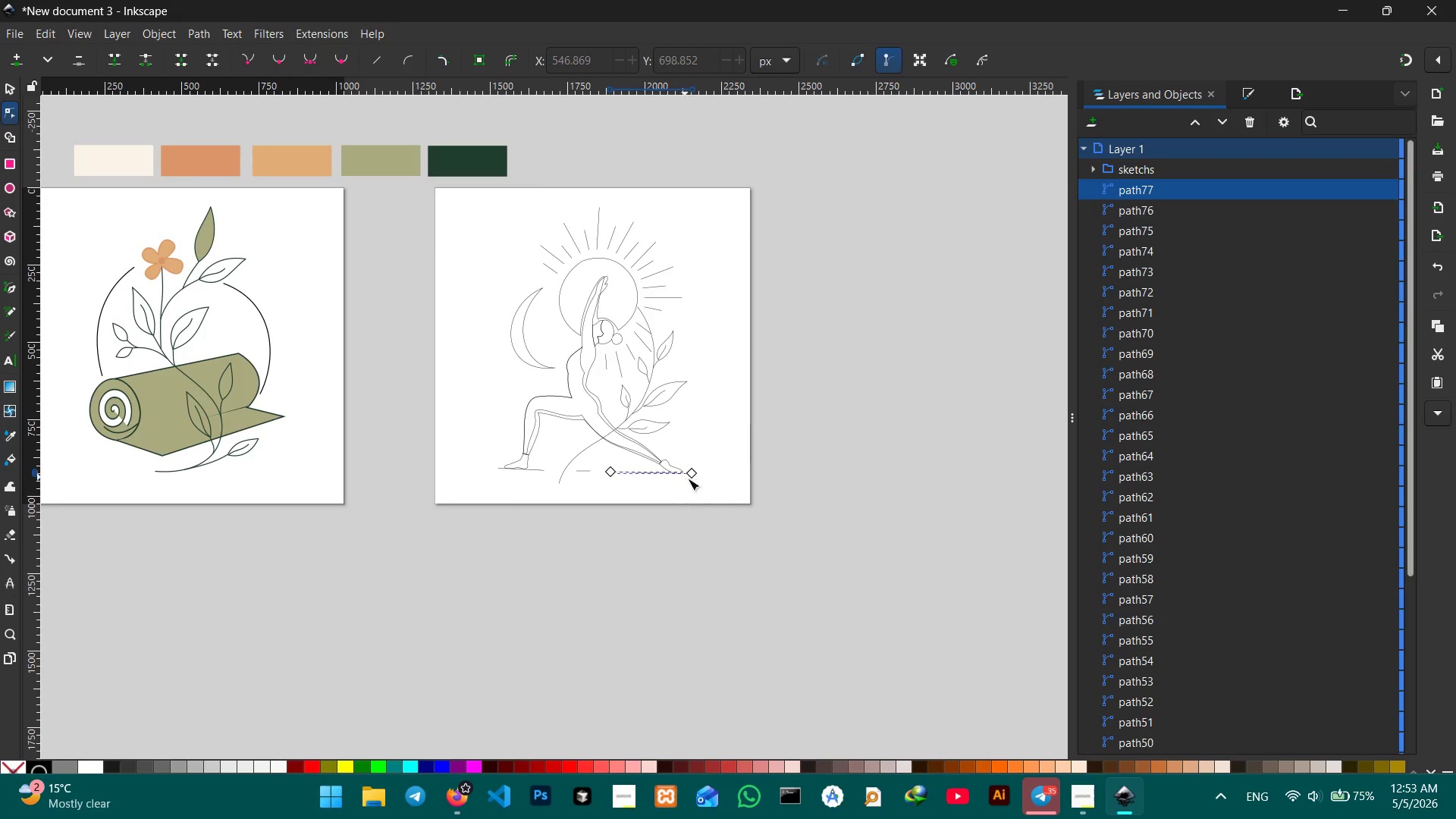 
hold_key(key=ControlLeft, duration=0.61)
scroll: coordinate [687, 477], scroll_direction: up, amount: 8.0
 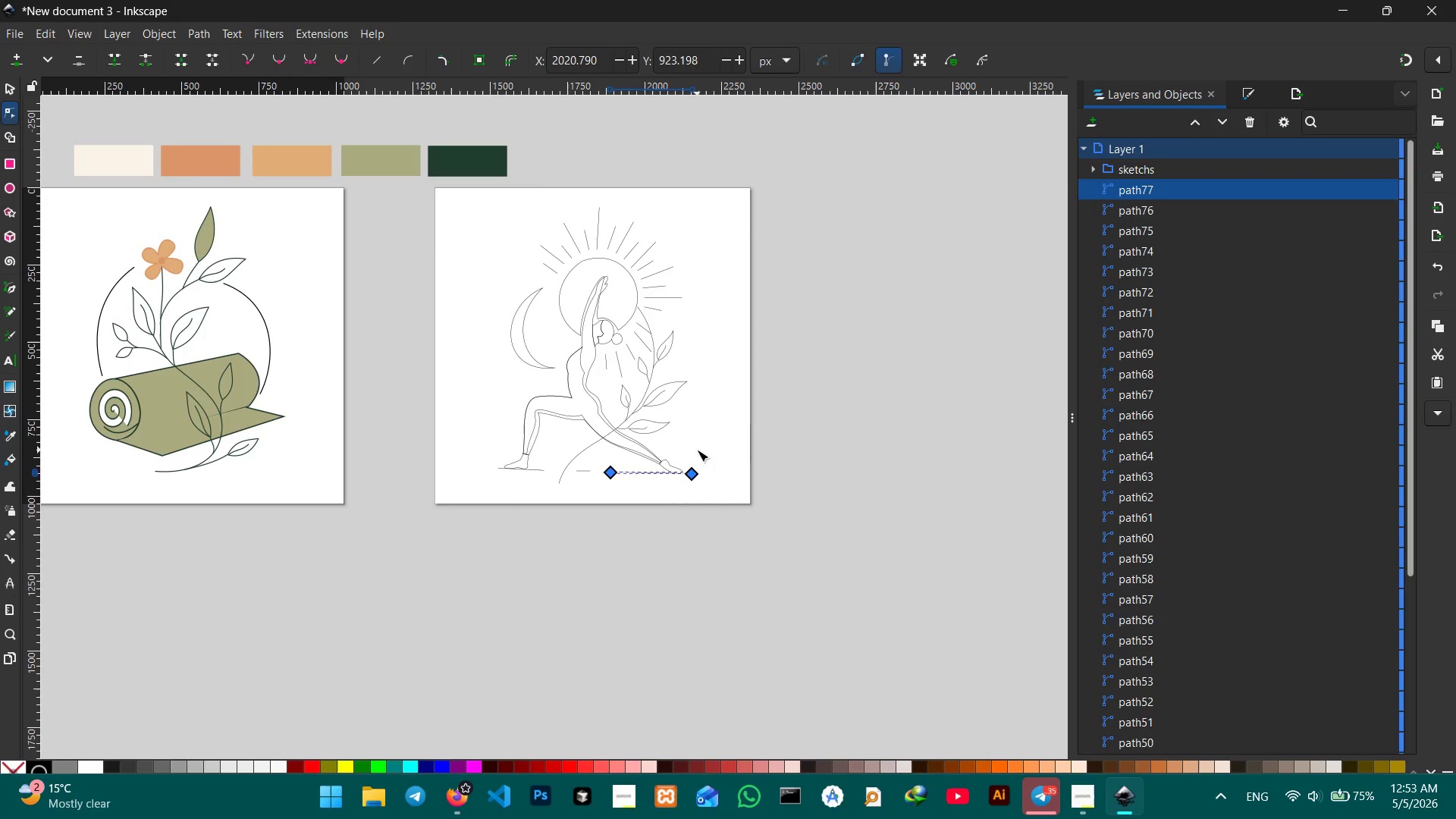 
hold_key(key=Space, duration=1.34)
 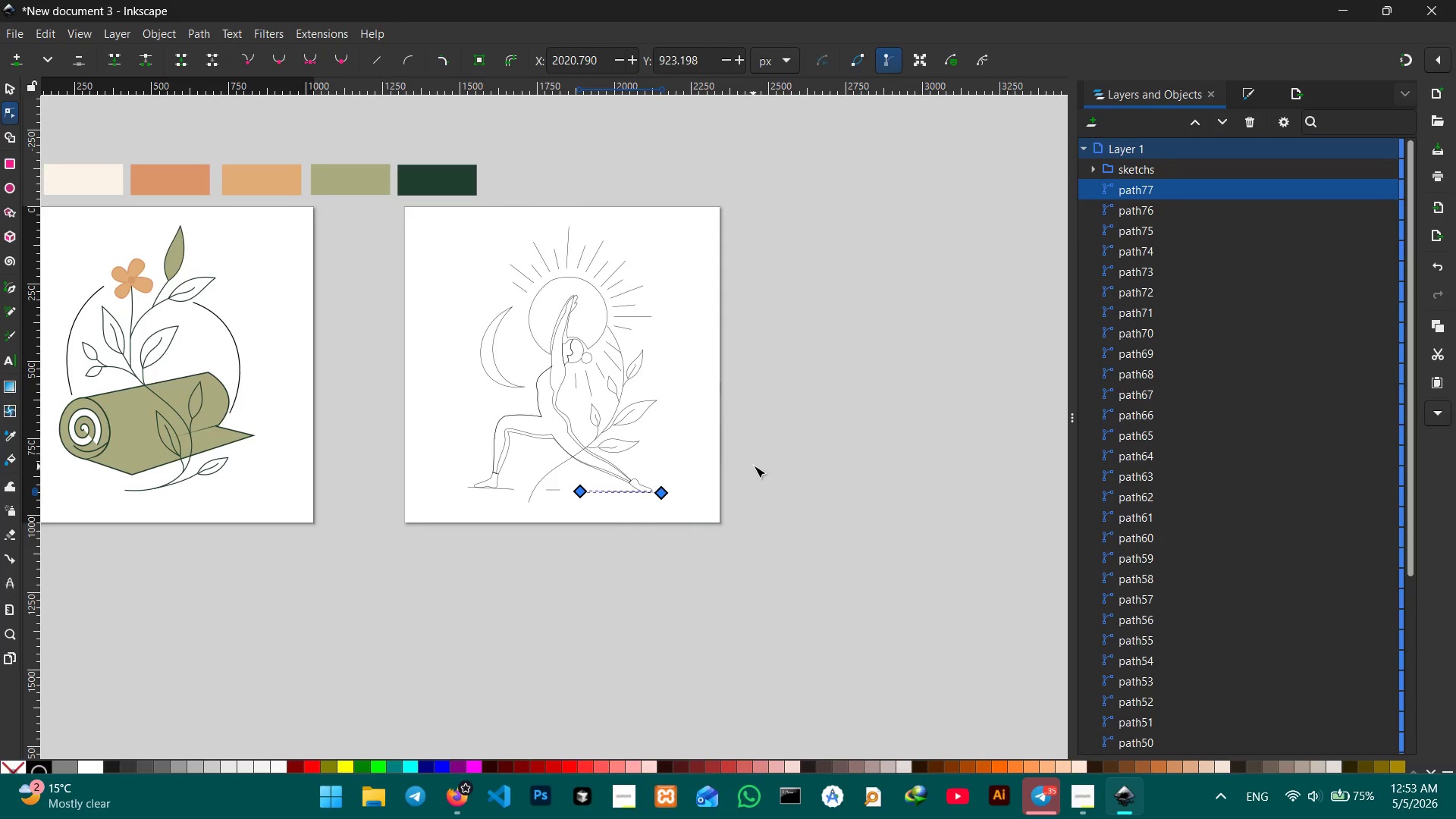 
left_click_drag(start_coordinate=[720, 477], to_coordinate=[669, 473])
 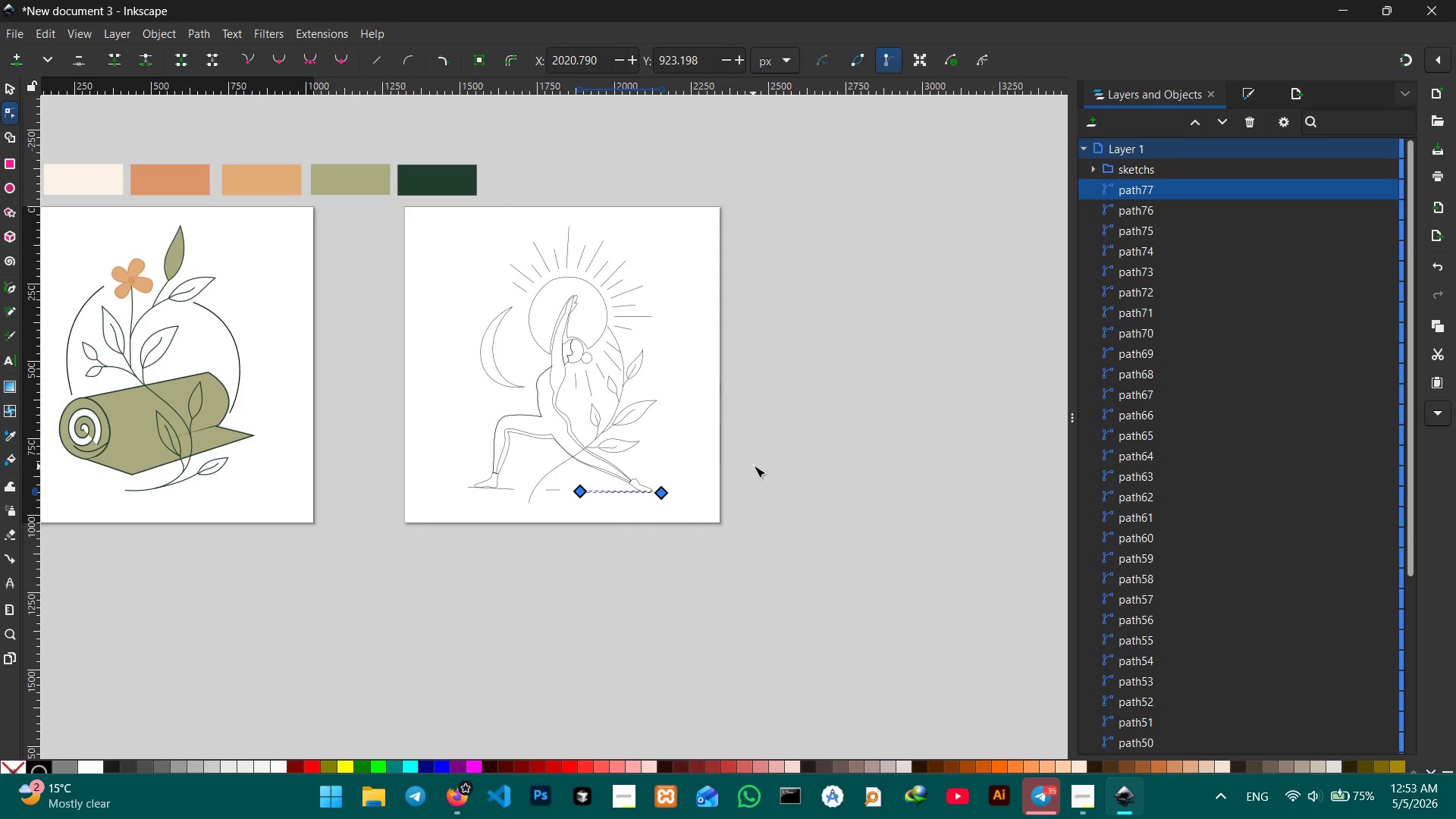 
scroll: coordinate [754, 466], scroll_direction: up, amount: 1.0
 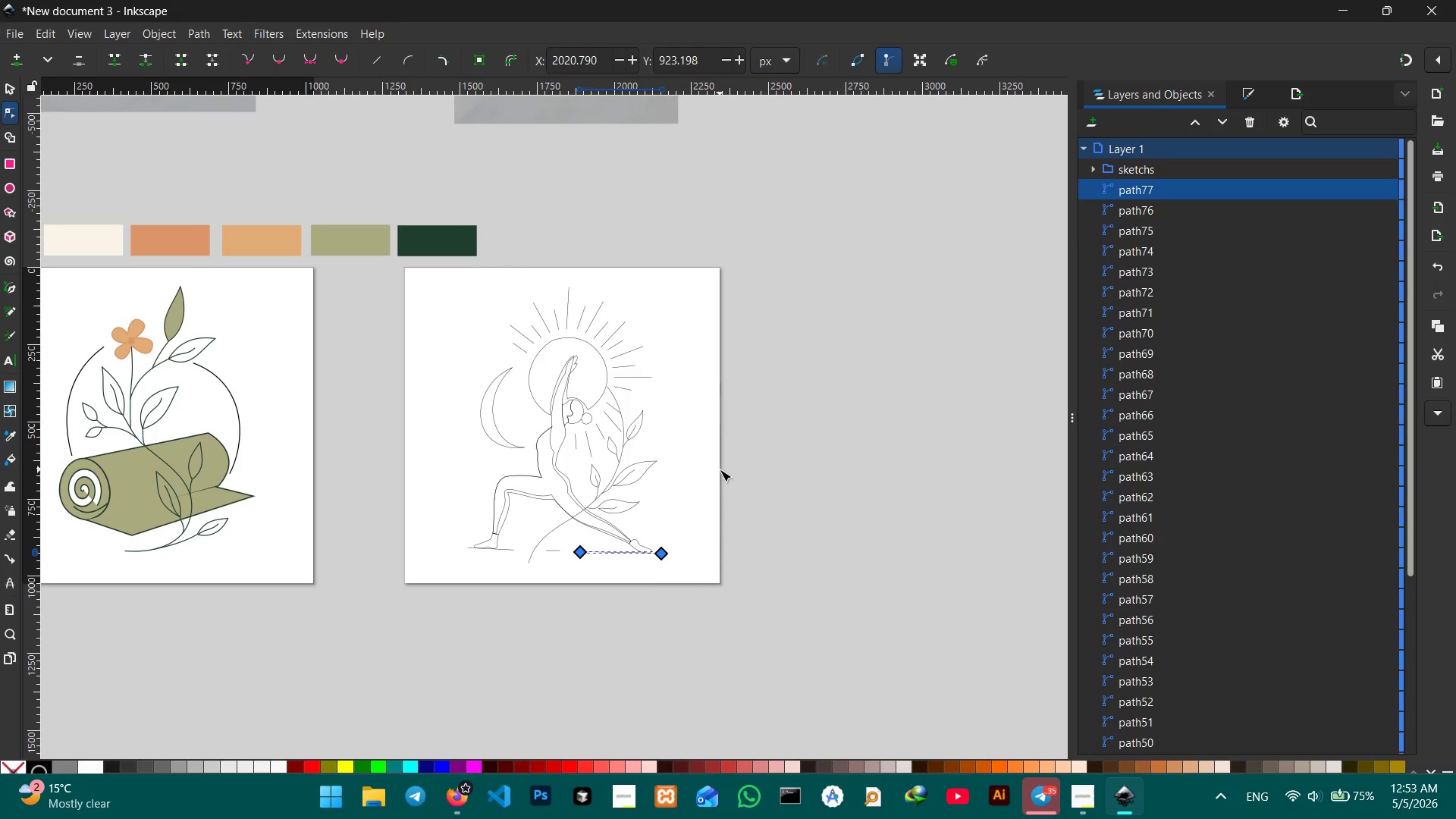 
hold_key(key=AltLeft, duration=1.83)
scroll: coordinate [760, 468], scroll_direction: up, amount: 1.0
 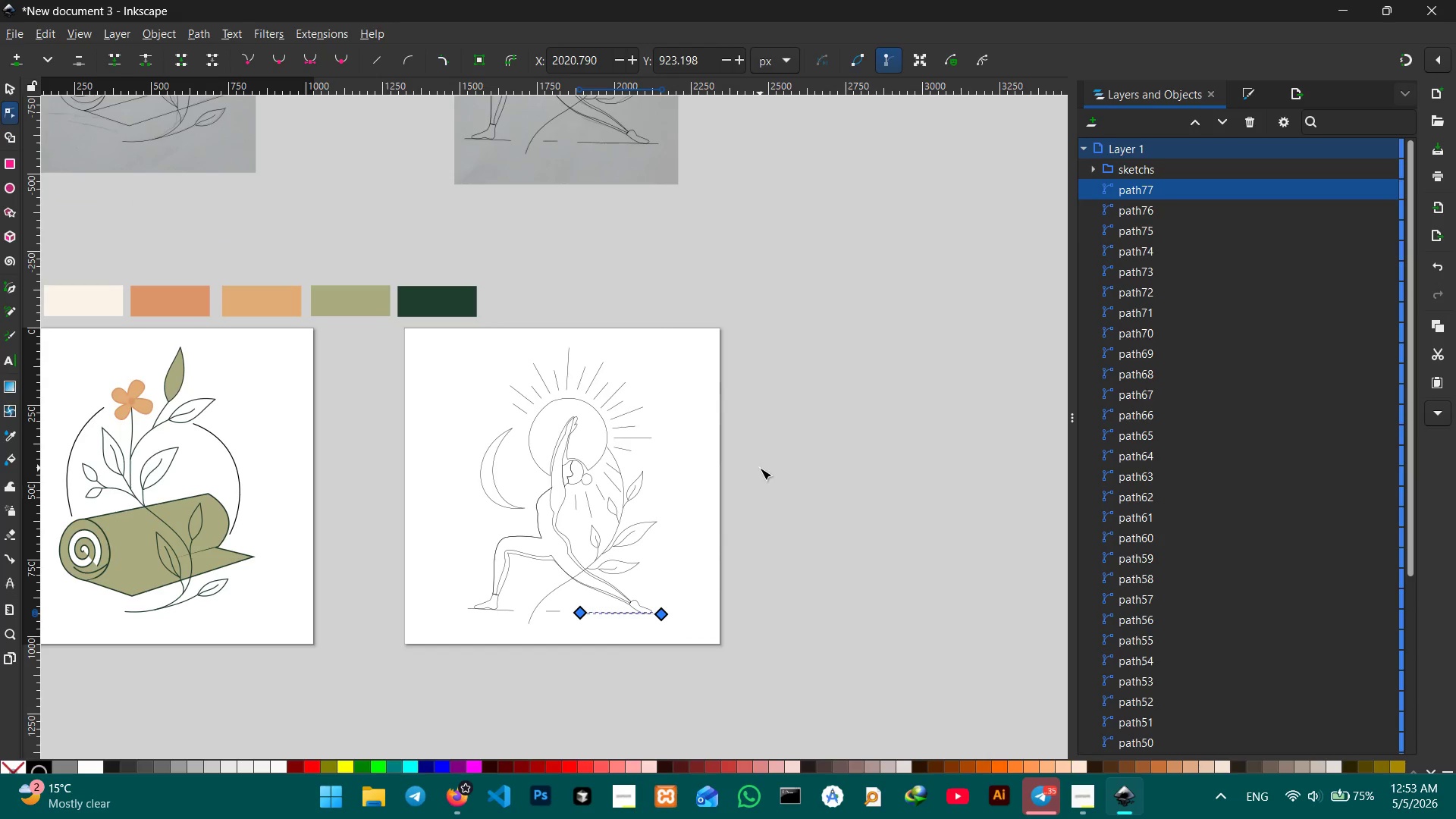 
scroll: coordinate [760, 468], scroll_direction: none, amount: 0.0
 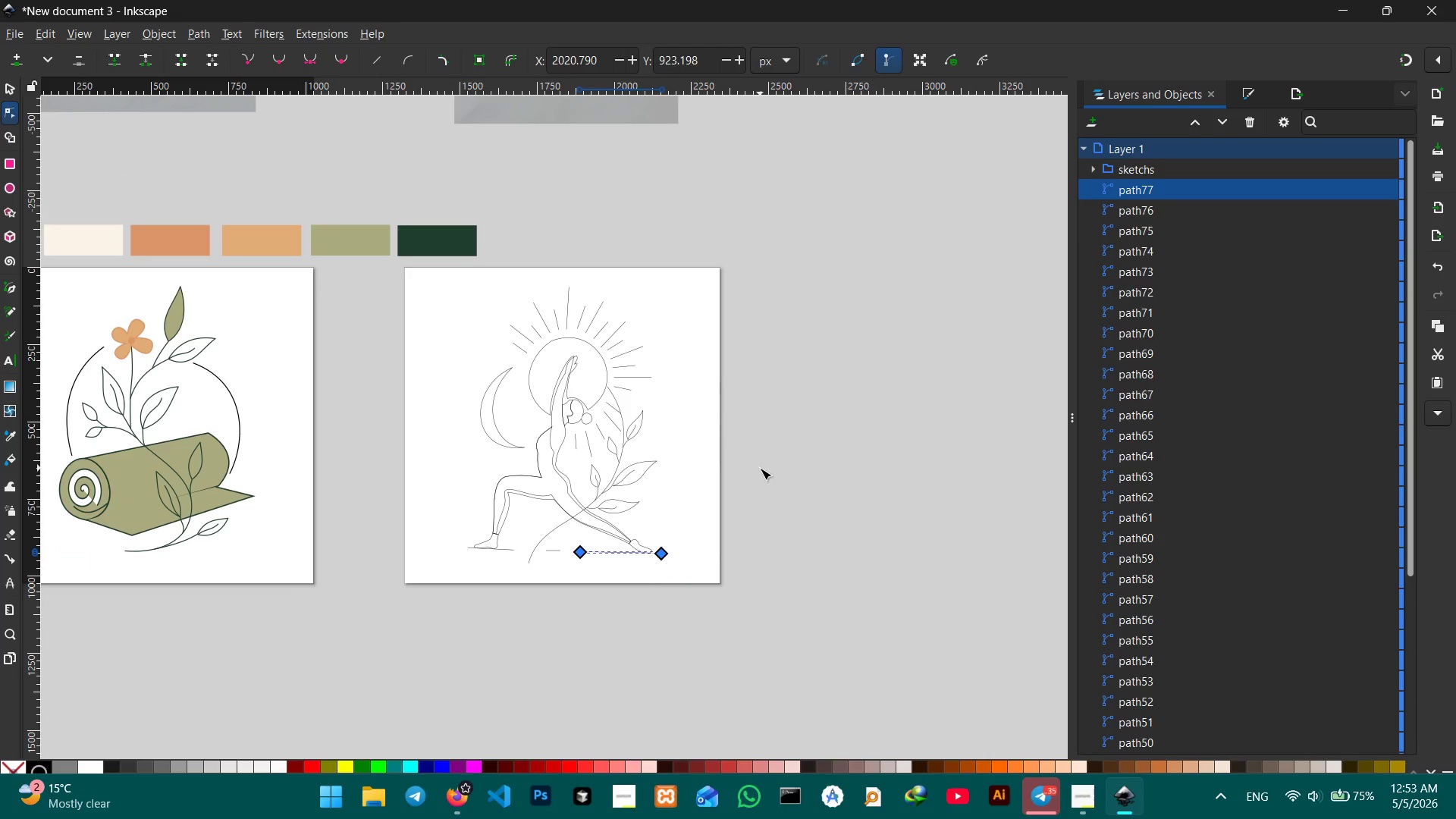 
left_click([760, 468])
 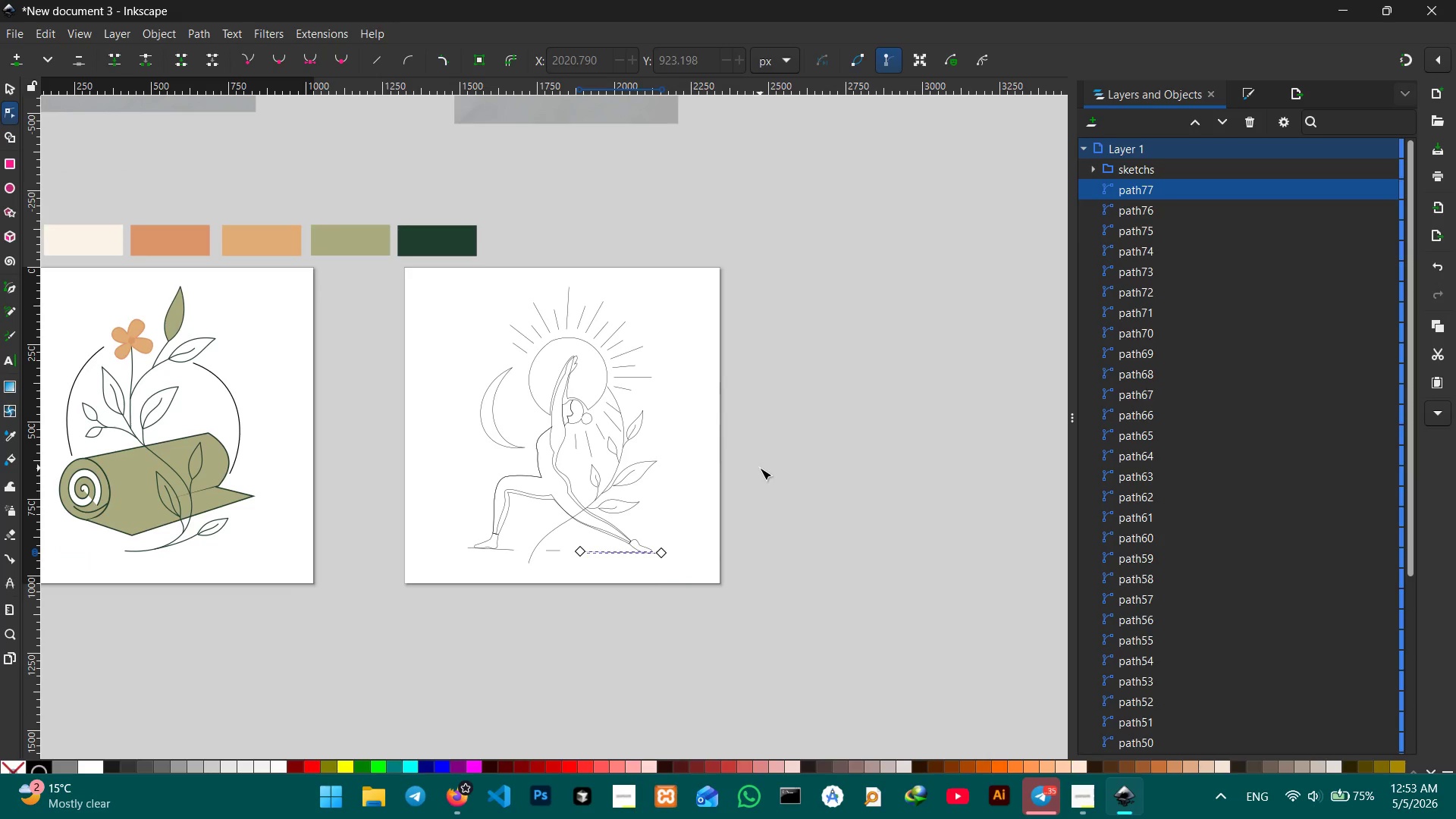 
hold_key(key=AltLeft, duration=0.97)
scroll: coordinate [760, 468], scroll_direction: down, amount: 1.0
 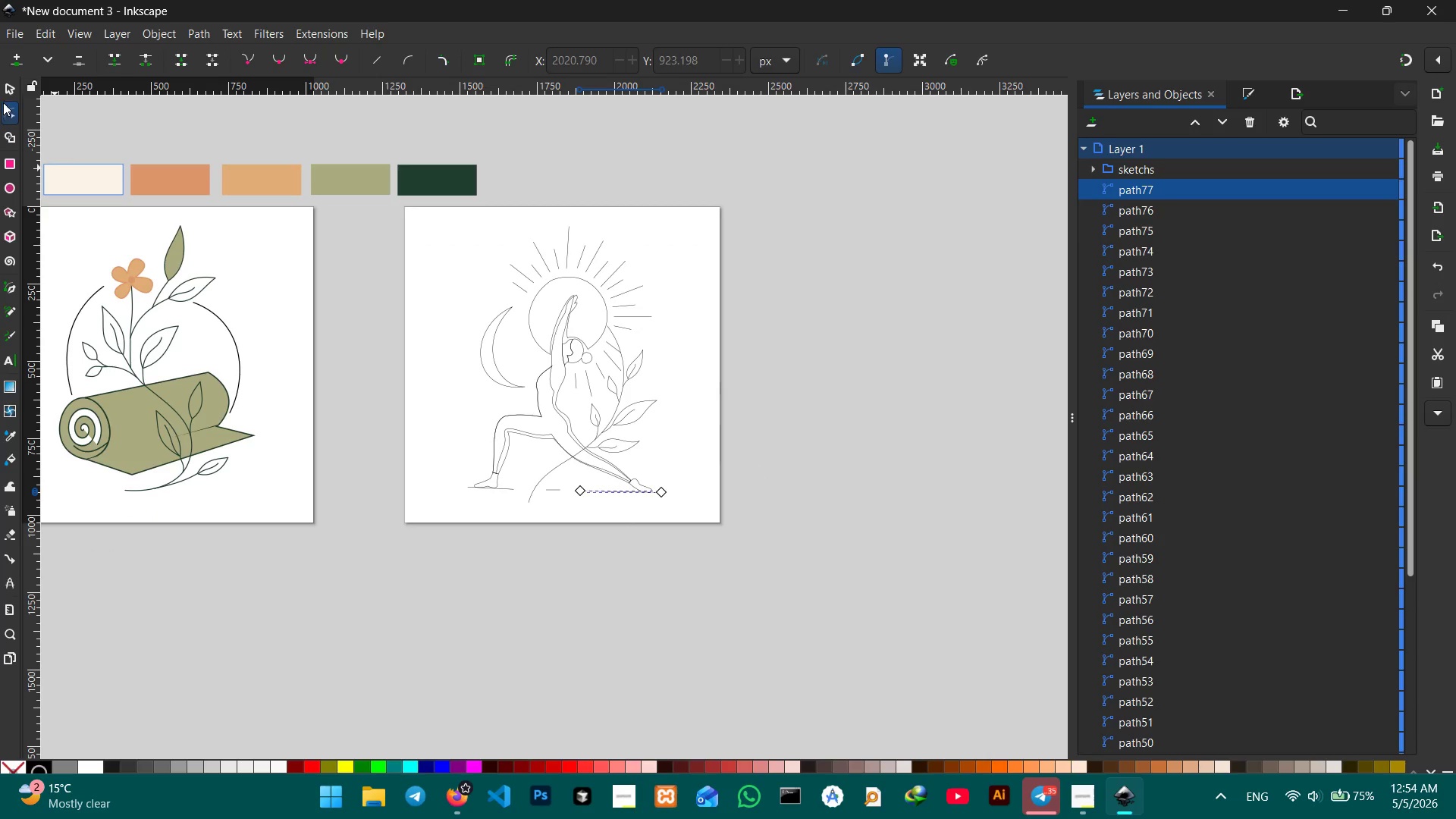 
left_click([8, 91])
 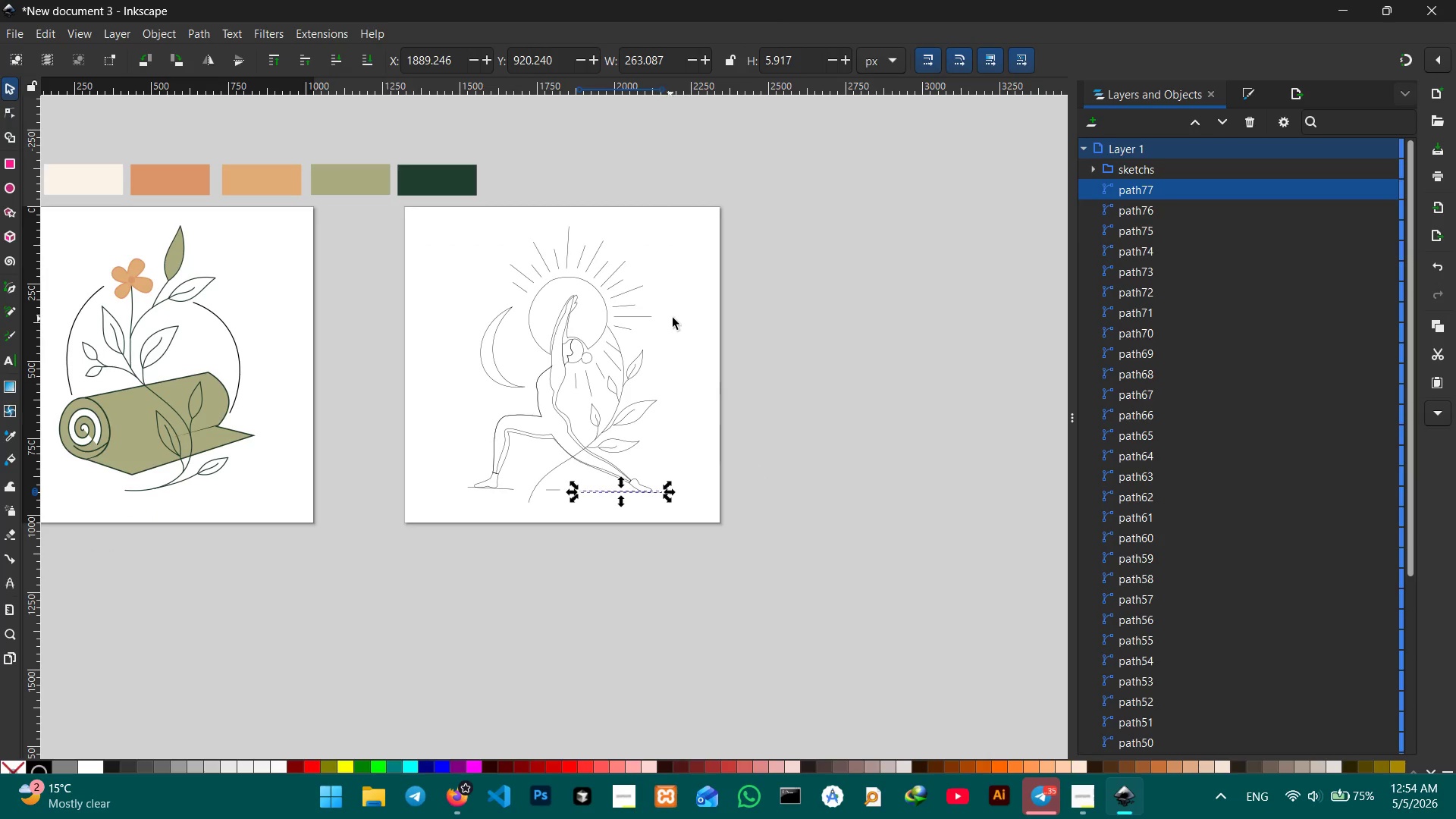 
left_click([704, 381])
 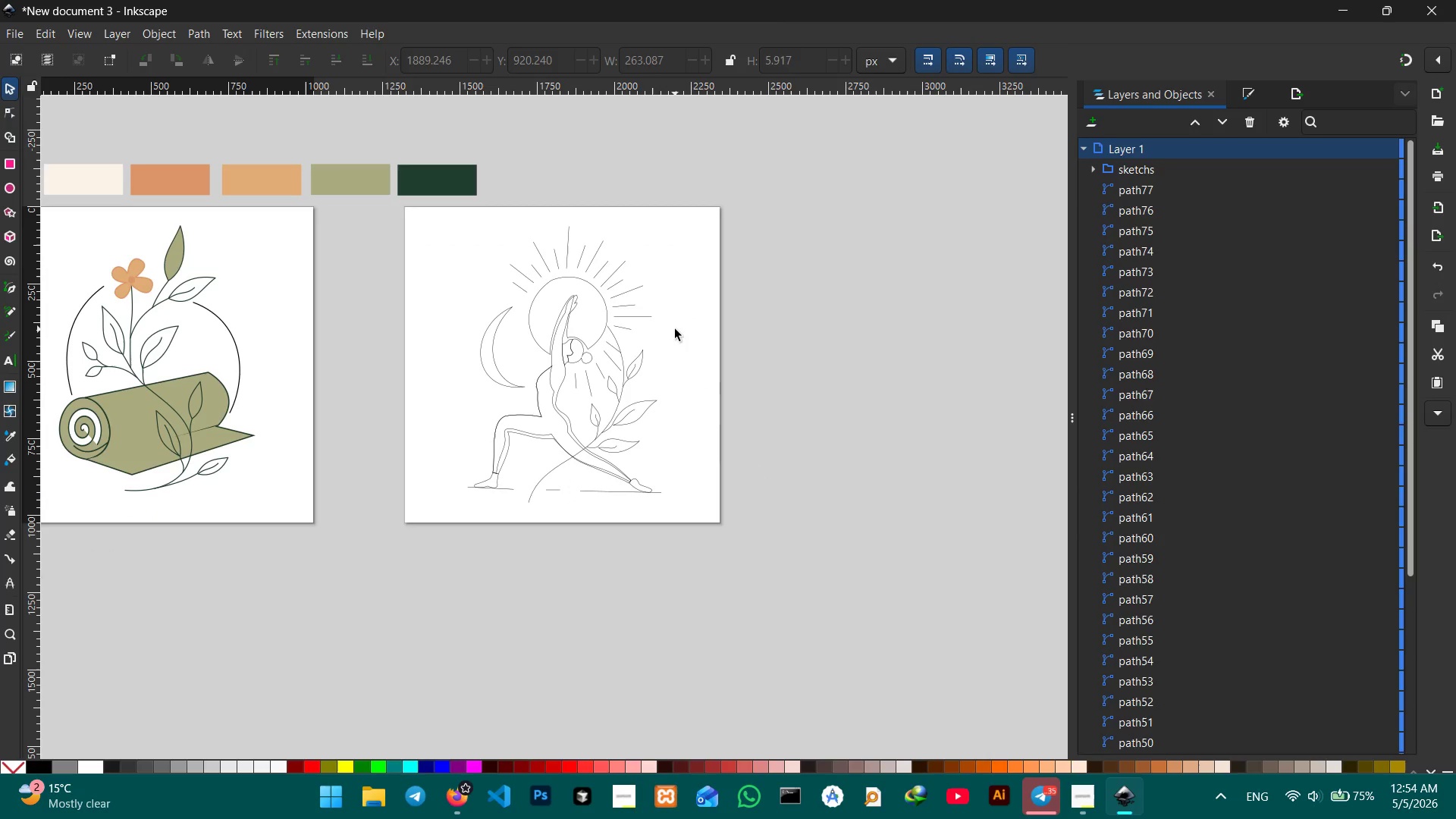 
hold_key(key=ControlLeft, duration=1.61)
scroll: coordinate [675, 329], scroll_direction: up, amount: 3.0
 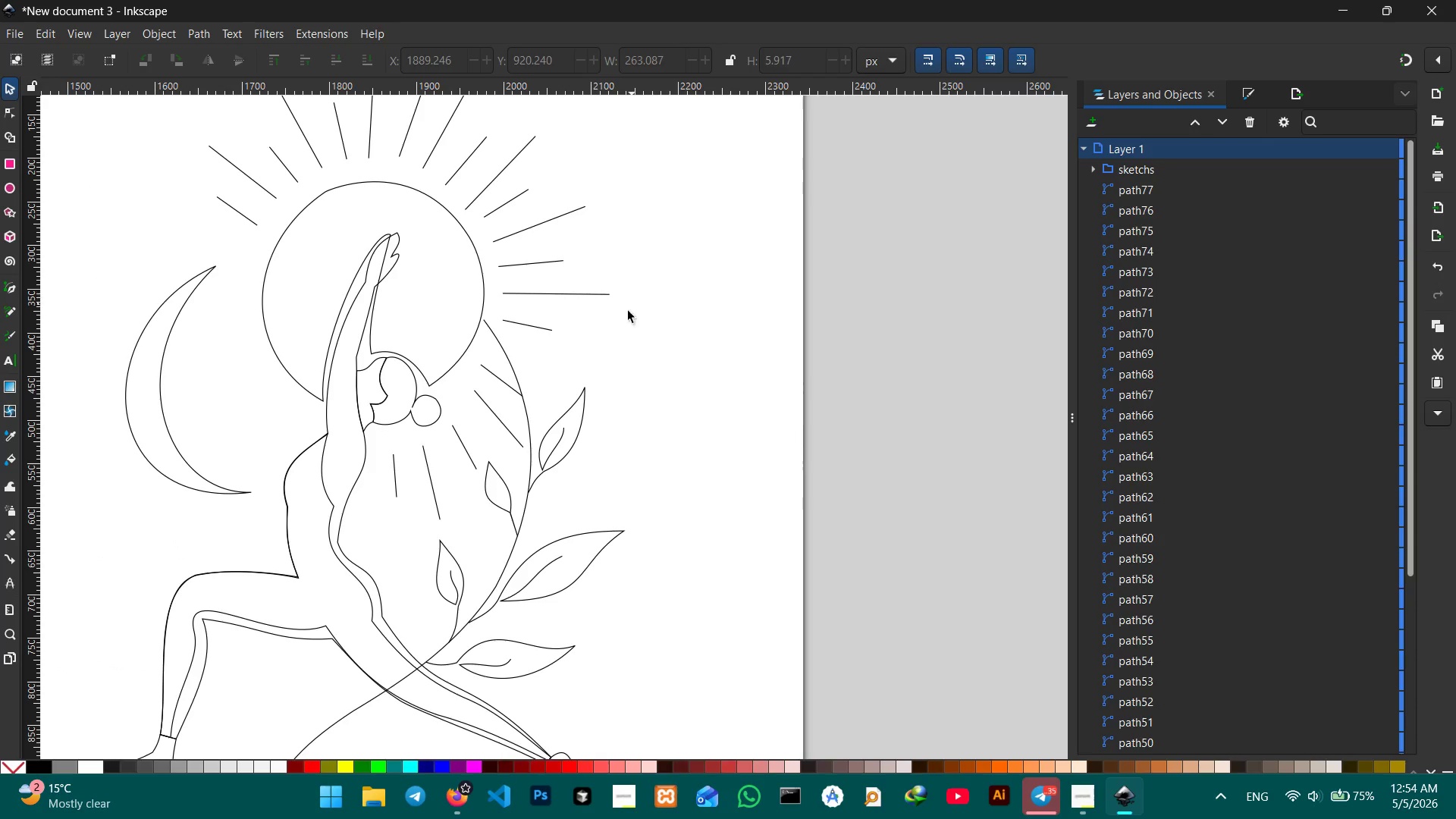 
hold_key(key=Space, duration=0.8)
 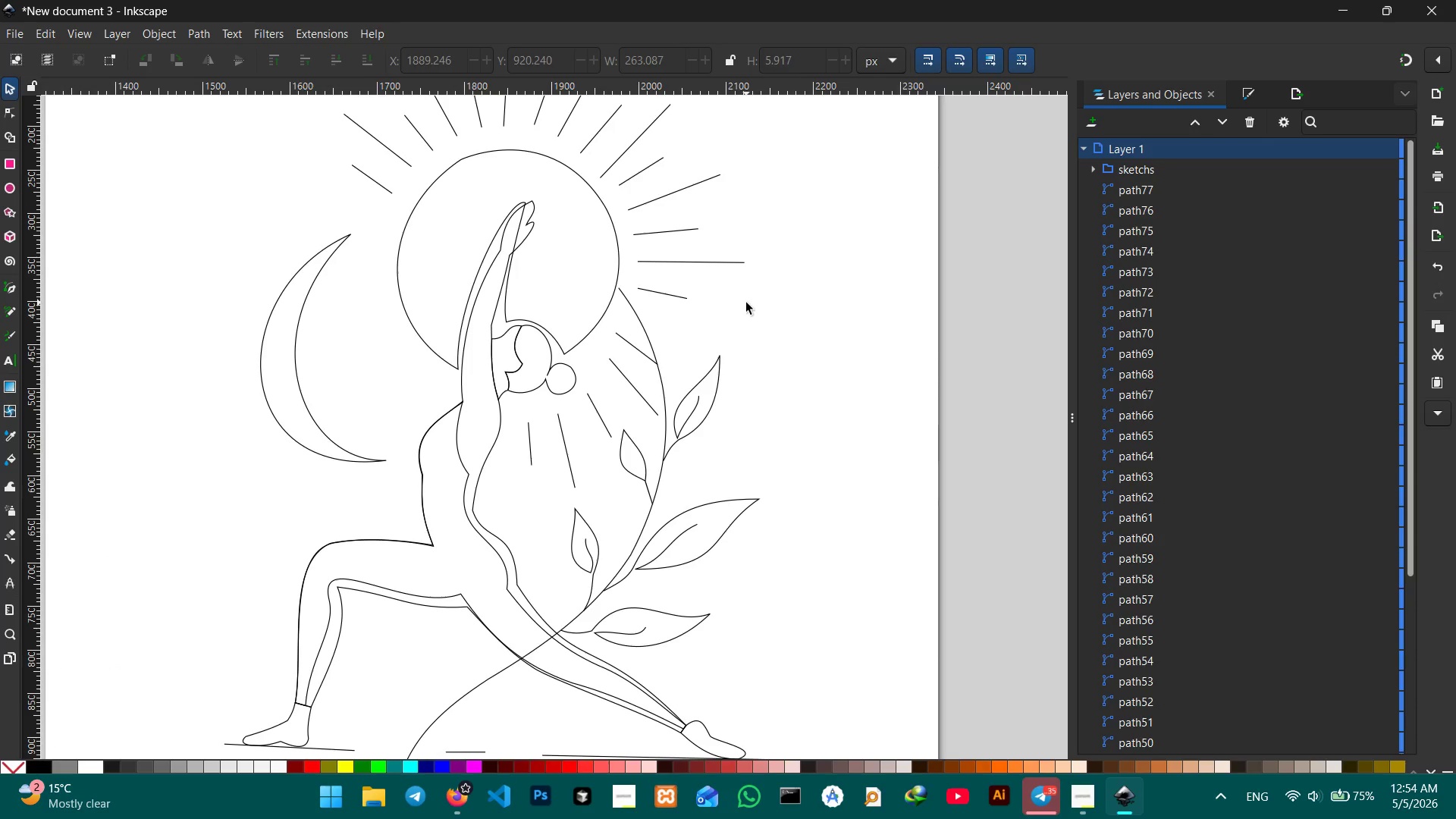 
left_click_drag(start_coordinate=[612, 335], to_coordinate=[747, 303])
 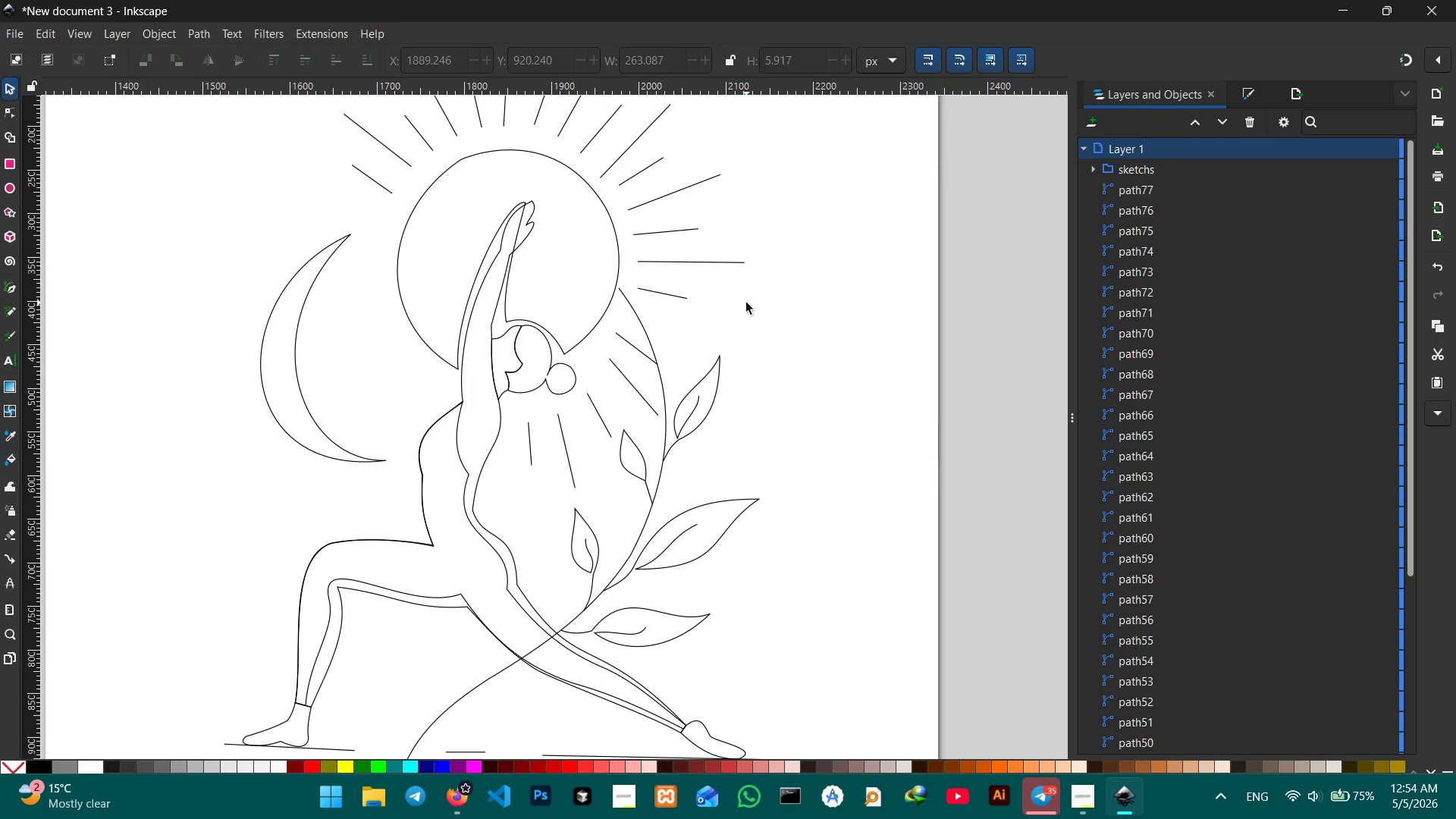 
hold_key(key=ControlLeft, duration=1.16)
scroll: coordinate [746, 303], scroll_direction: down, amount: 1.0
 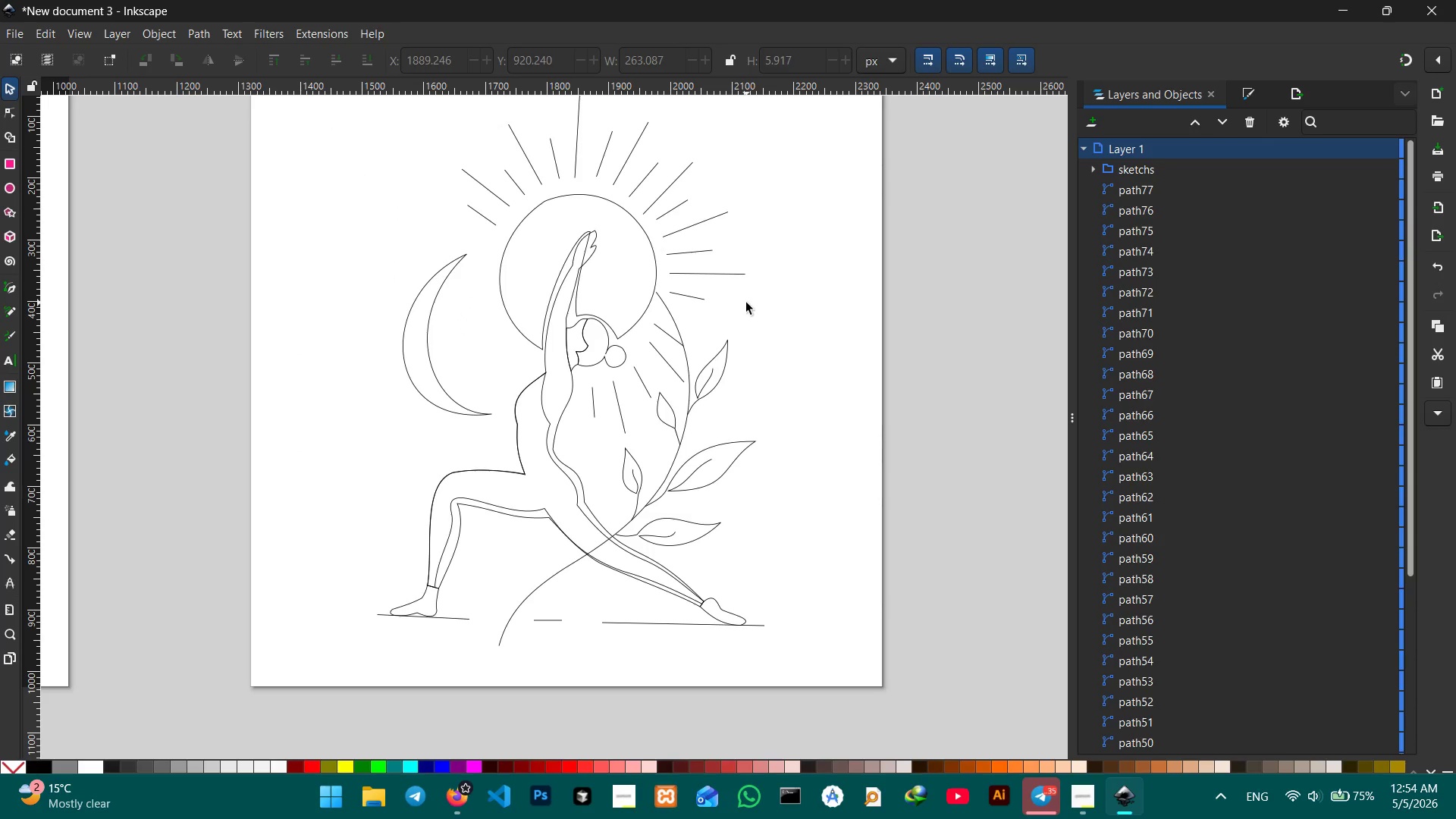 
scroll: coordinate [746, 303], scroll_direction: none, amount: 0.0
 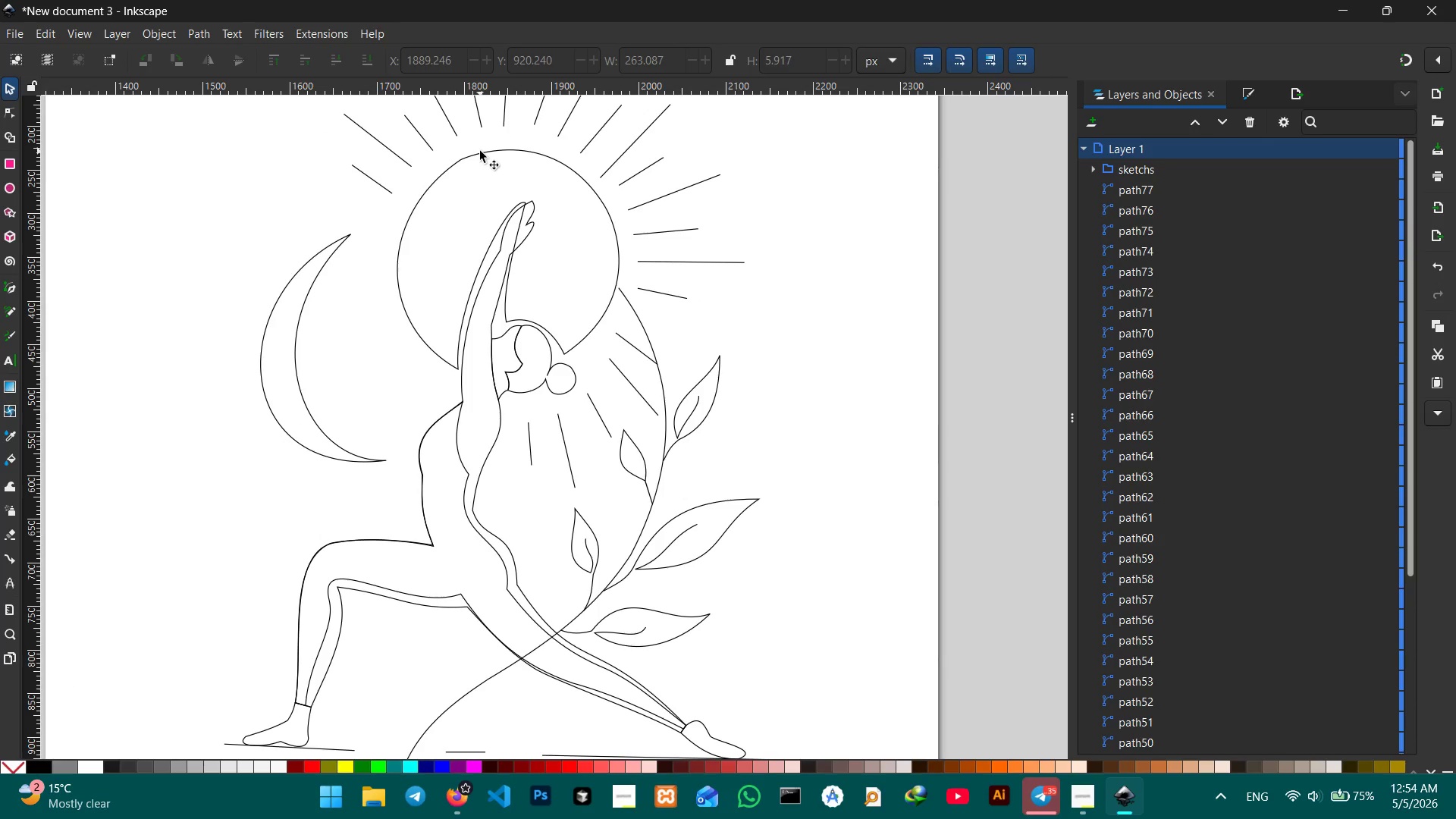 
left_click([480, 151])
 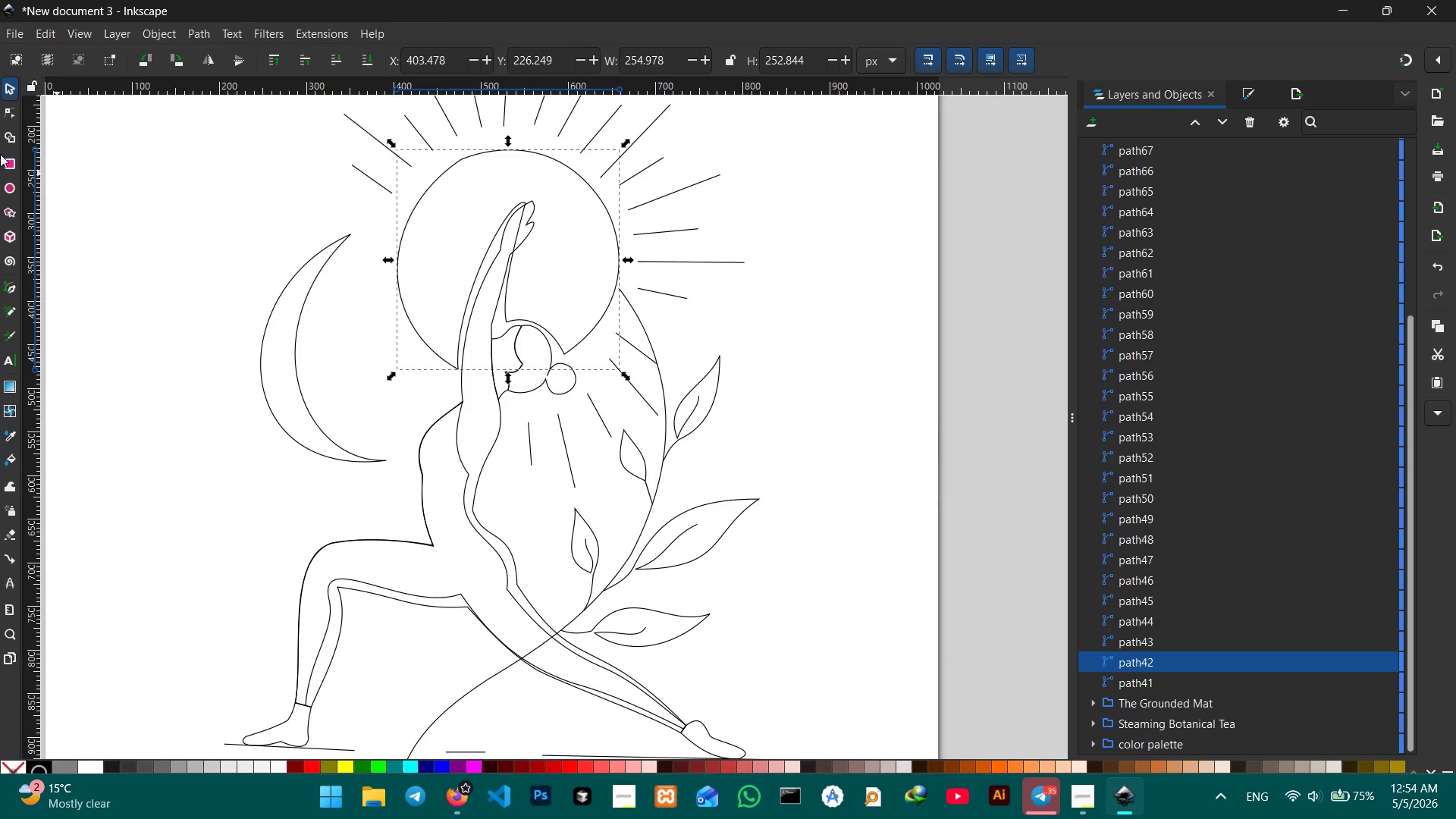 
left_click([11, 115])
 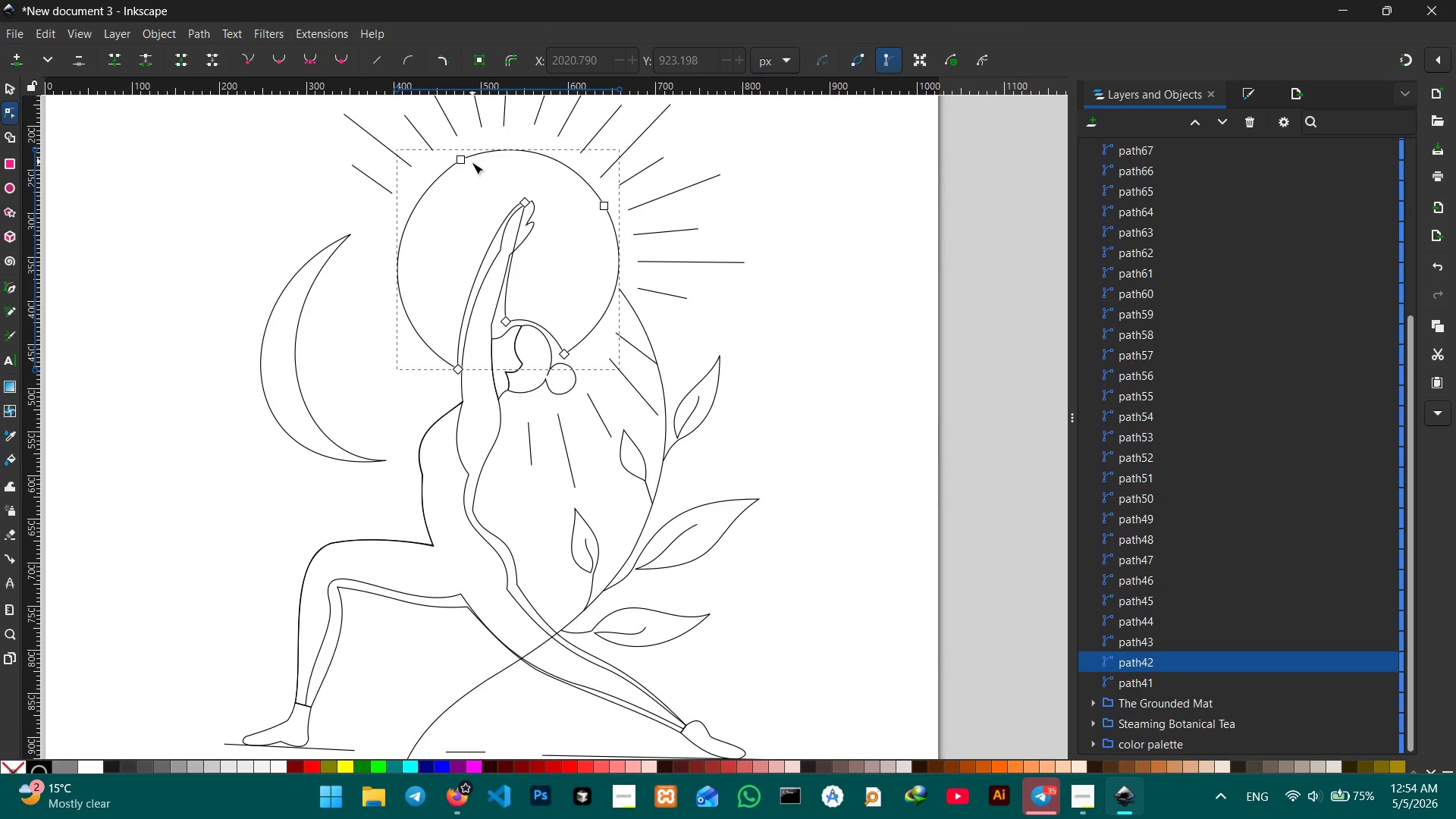 
left_click([466, 162])
 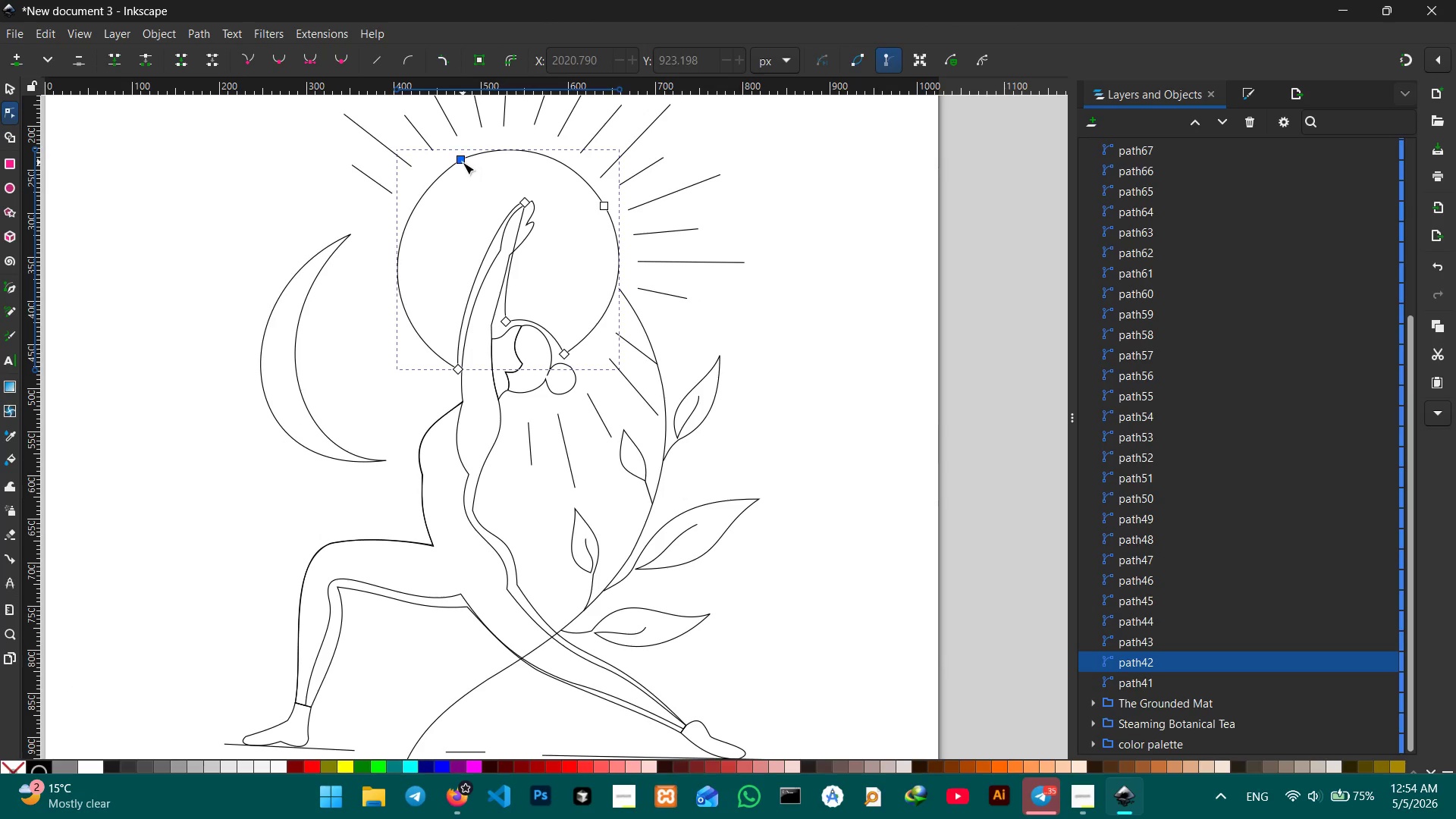 
left_click([463, 162])
 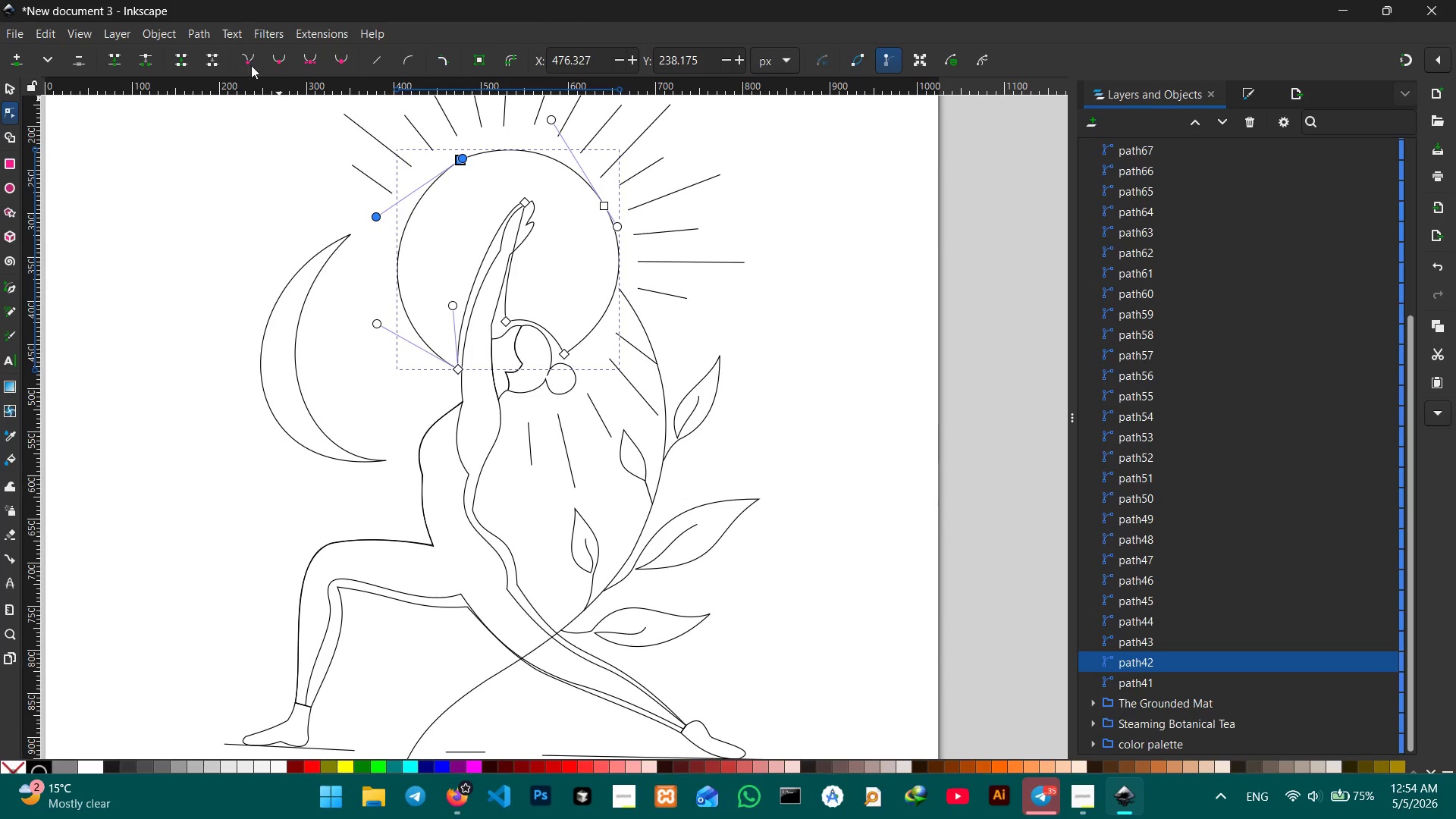 
left_click([277, 60])
 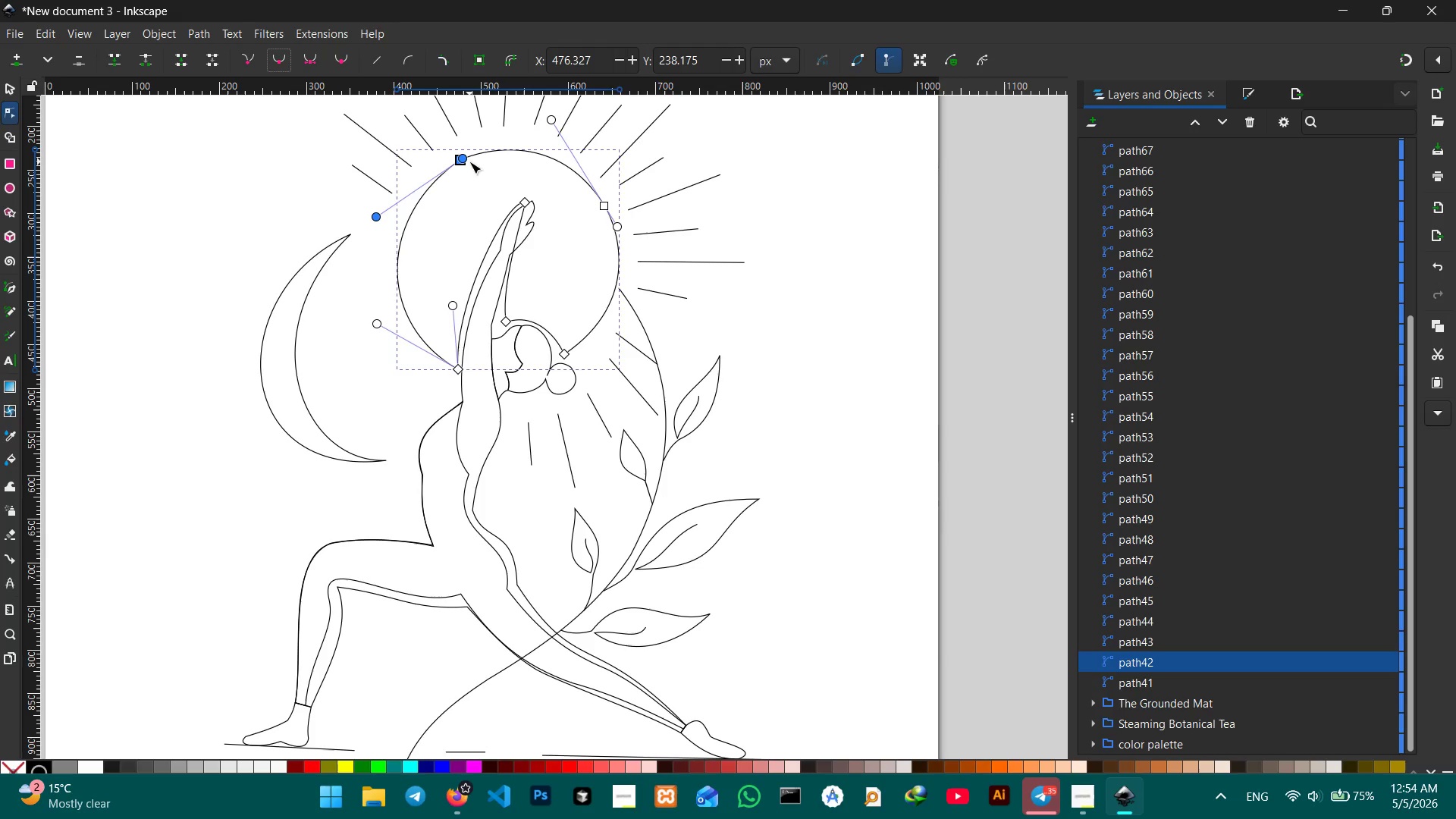 
left_click_drag(start_coordinate=[464, 157], to_coordinate=[473, 154])
 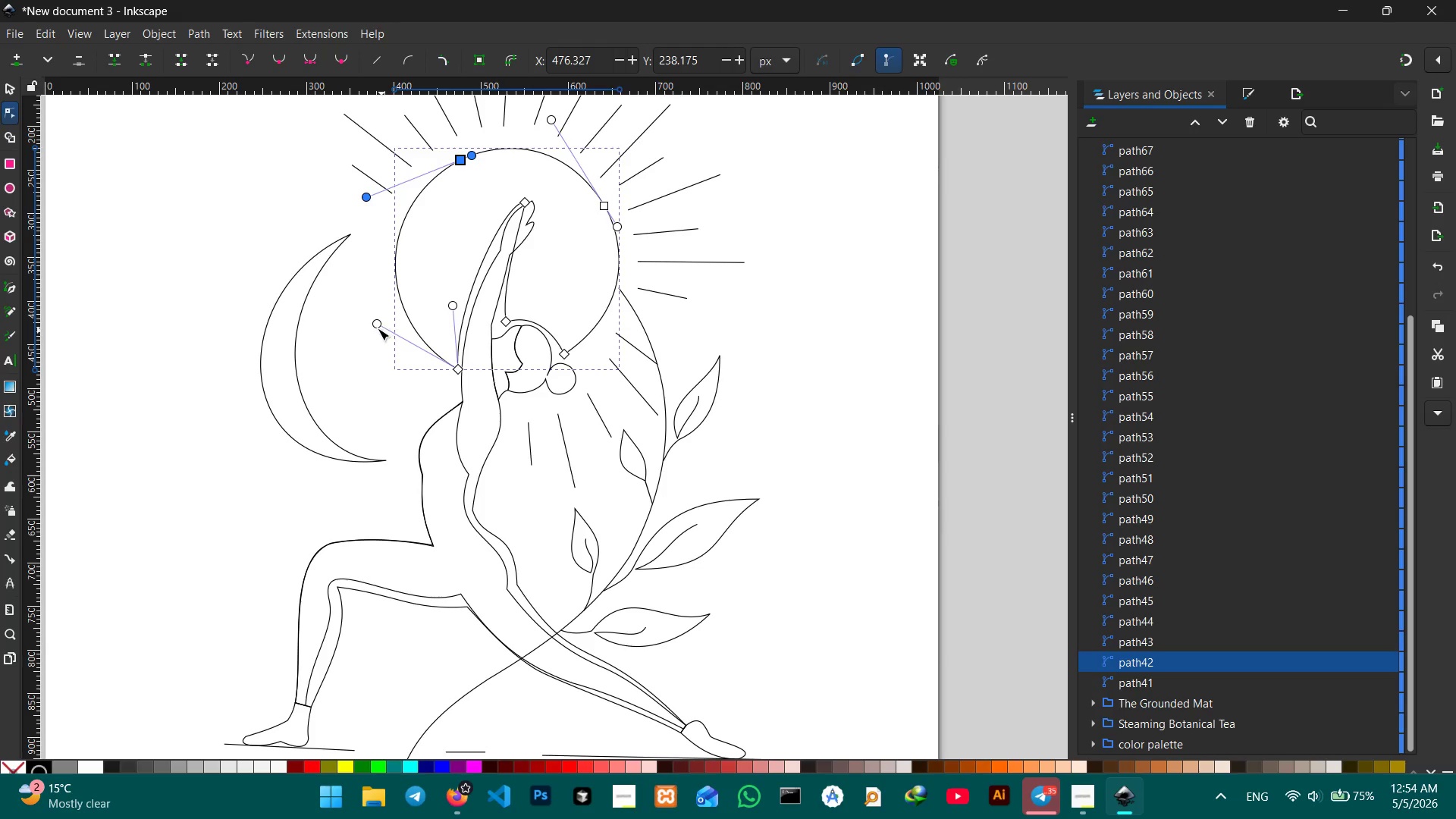 
left_click_drag(start_coordinate=[375, 327], to_coordinate=[366, 337])
 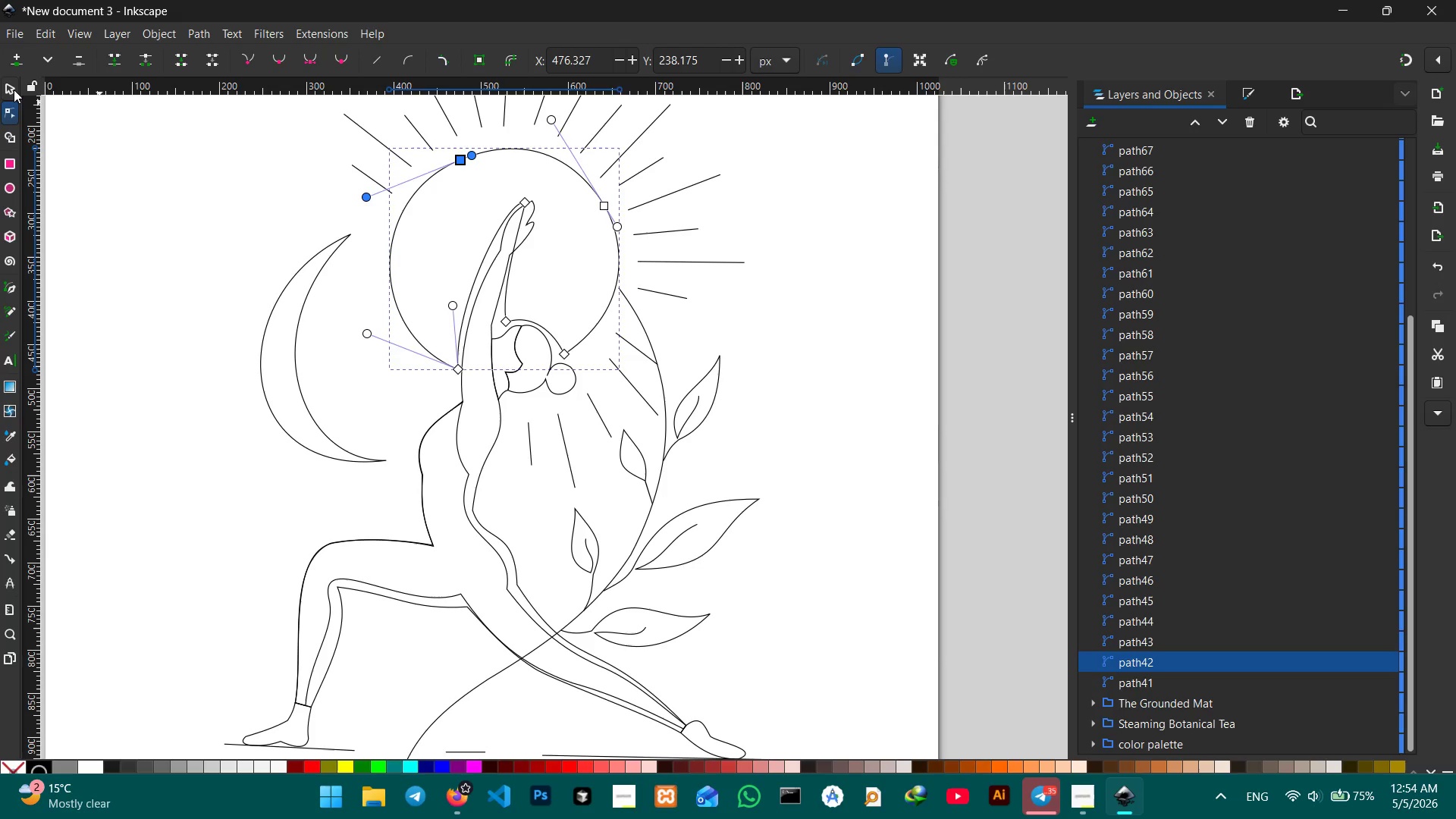 
double_click([145, 168])
 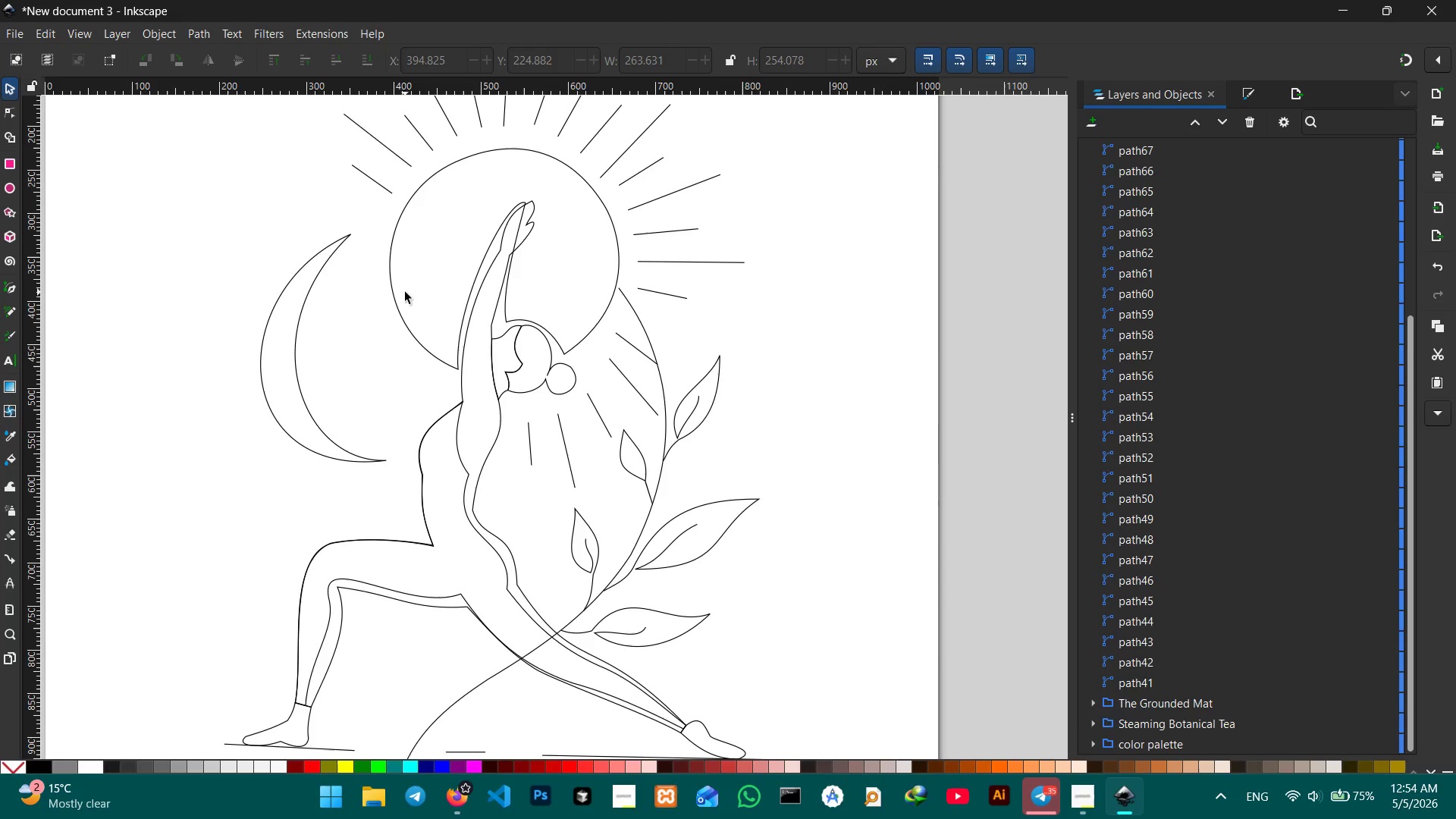 
left_click([397, 298])
 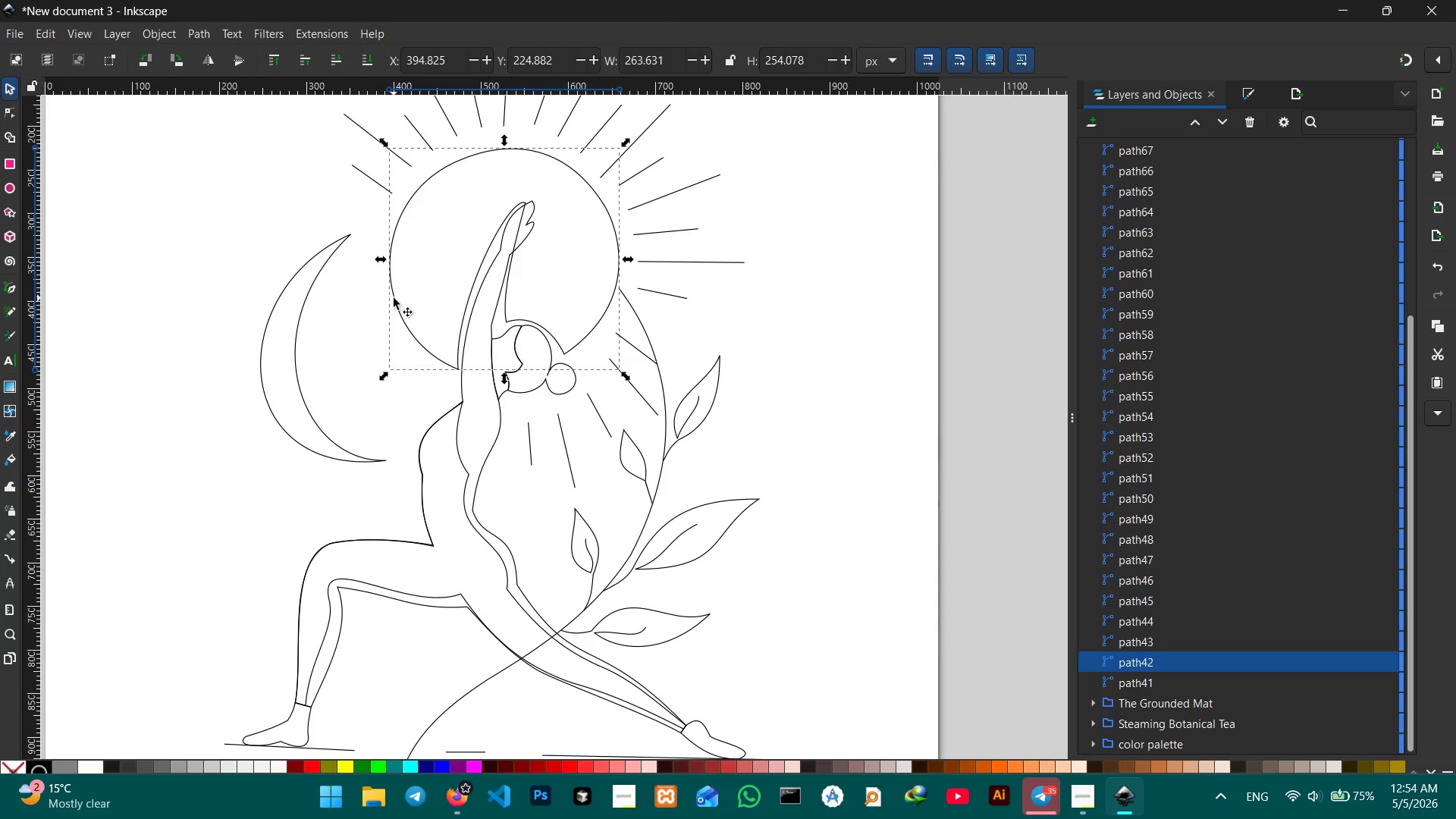 
hold_key(key=ControlLeft, duration=0.67)
scroll: coordinate [394, 298], scroll_direction: down, amount: 2.0
 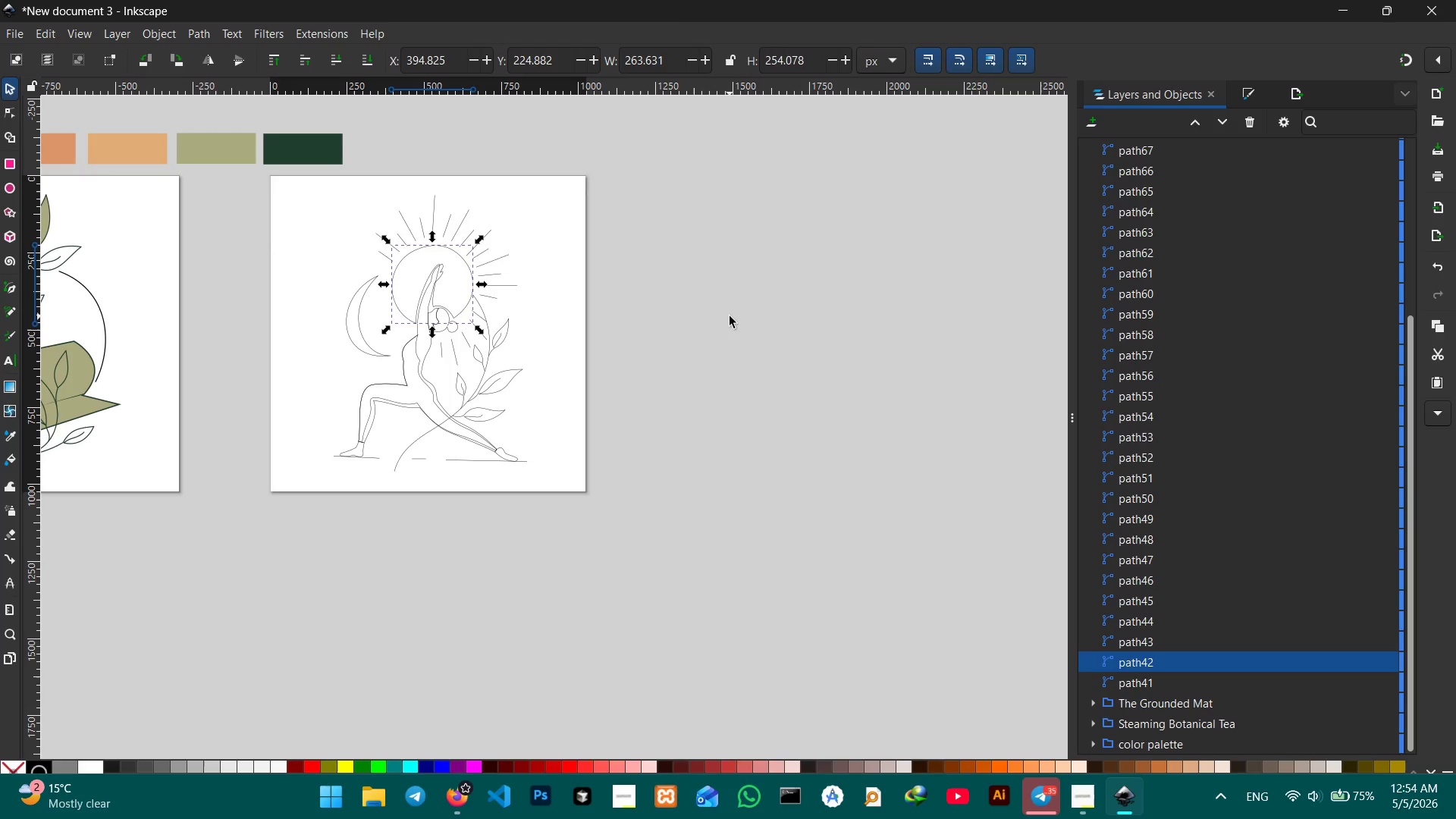 
key(Control+ControlLeft)
 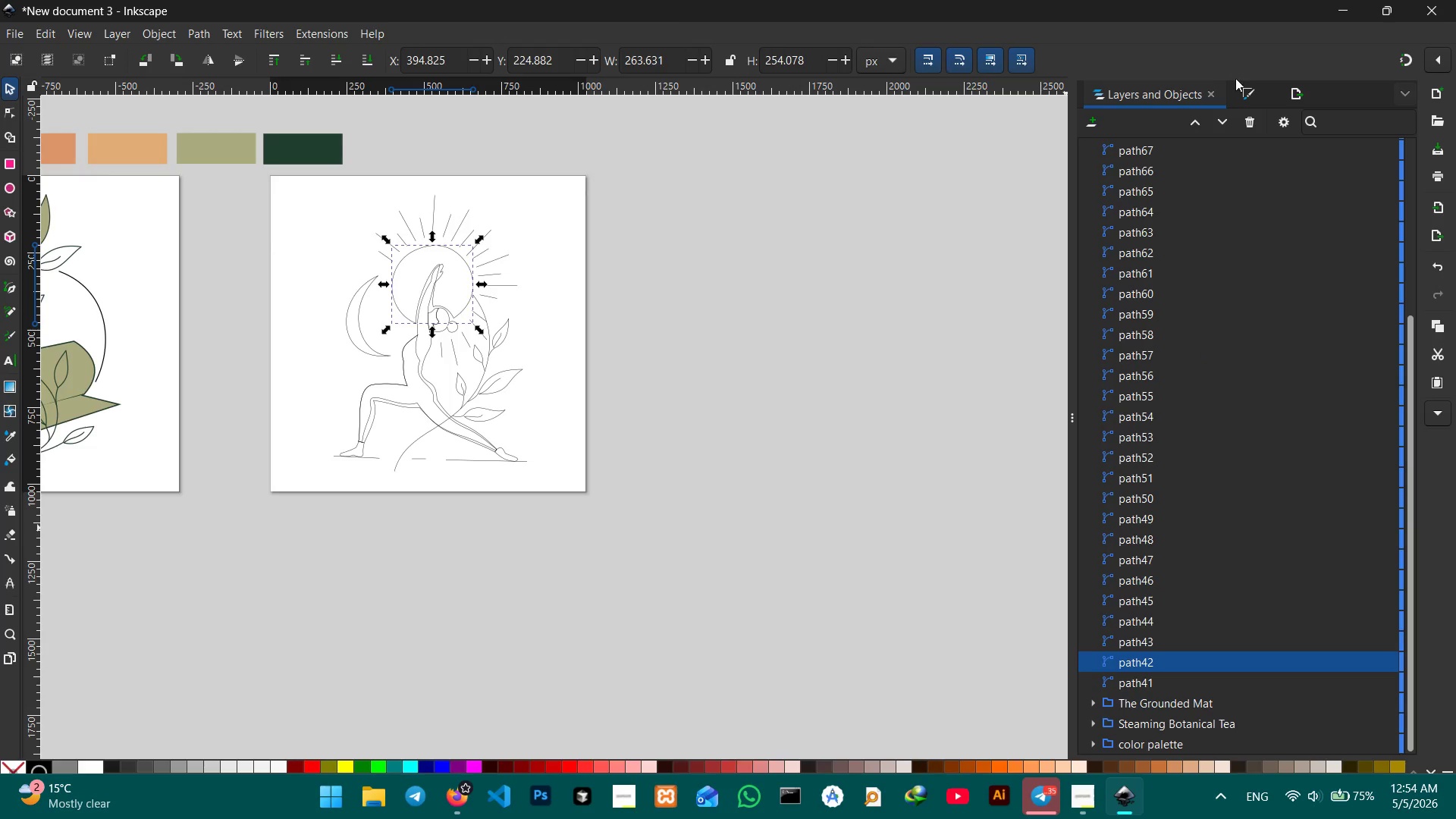 
left_click([1241, 94])
 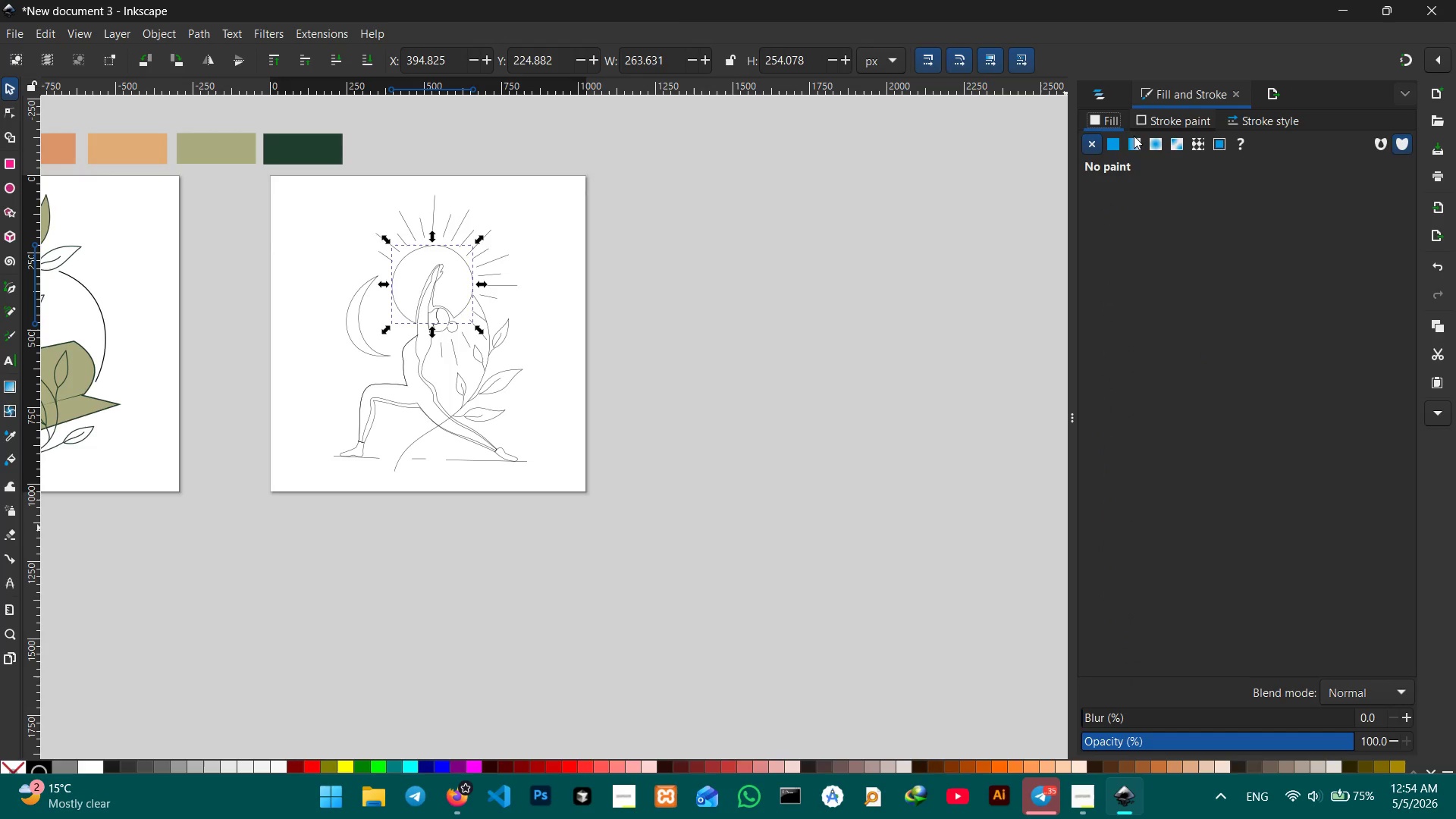 
left_click([1116, 137])
 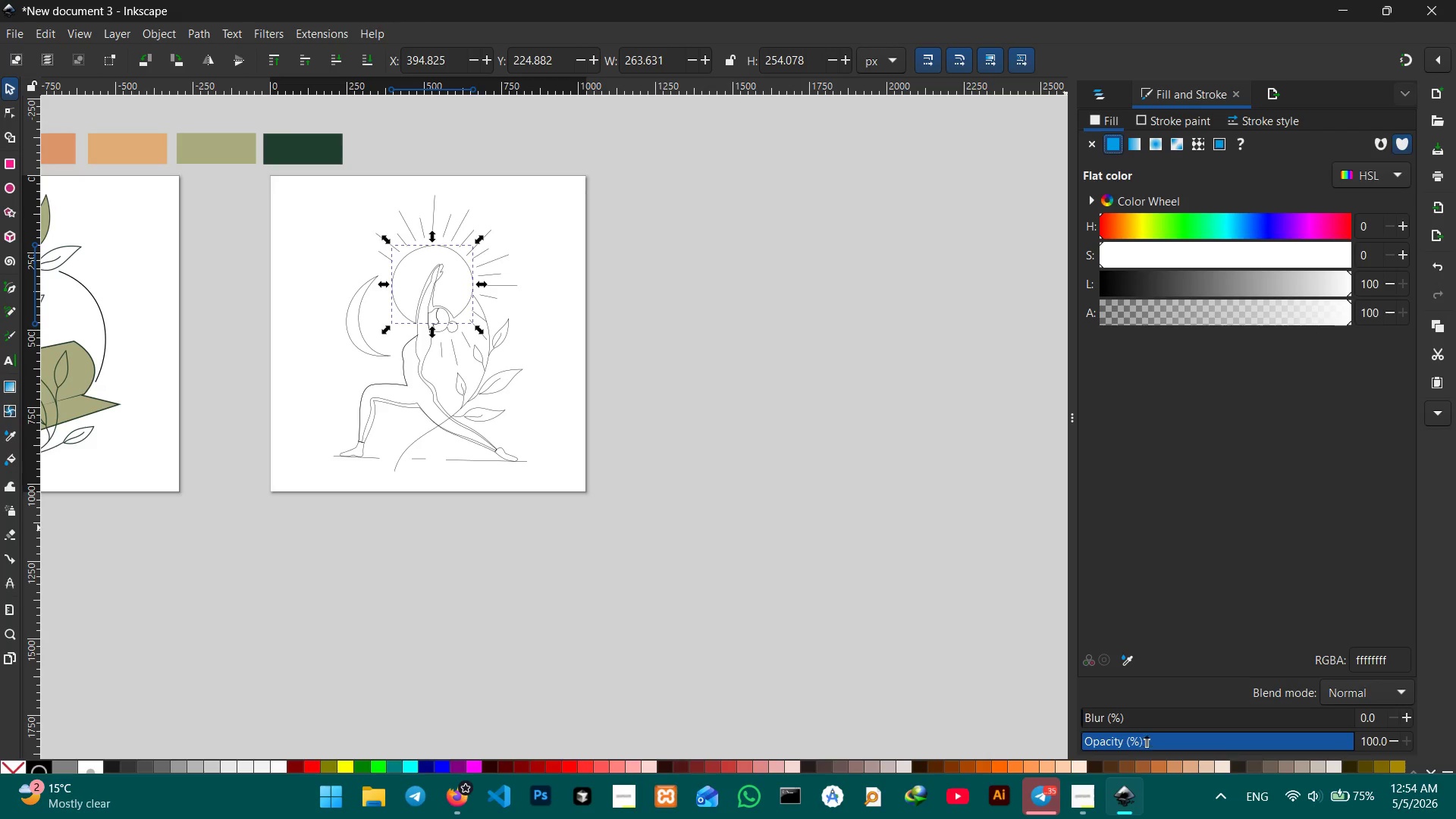 
left_click([1128, 663])
 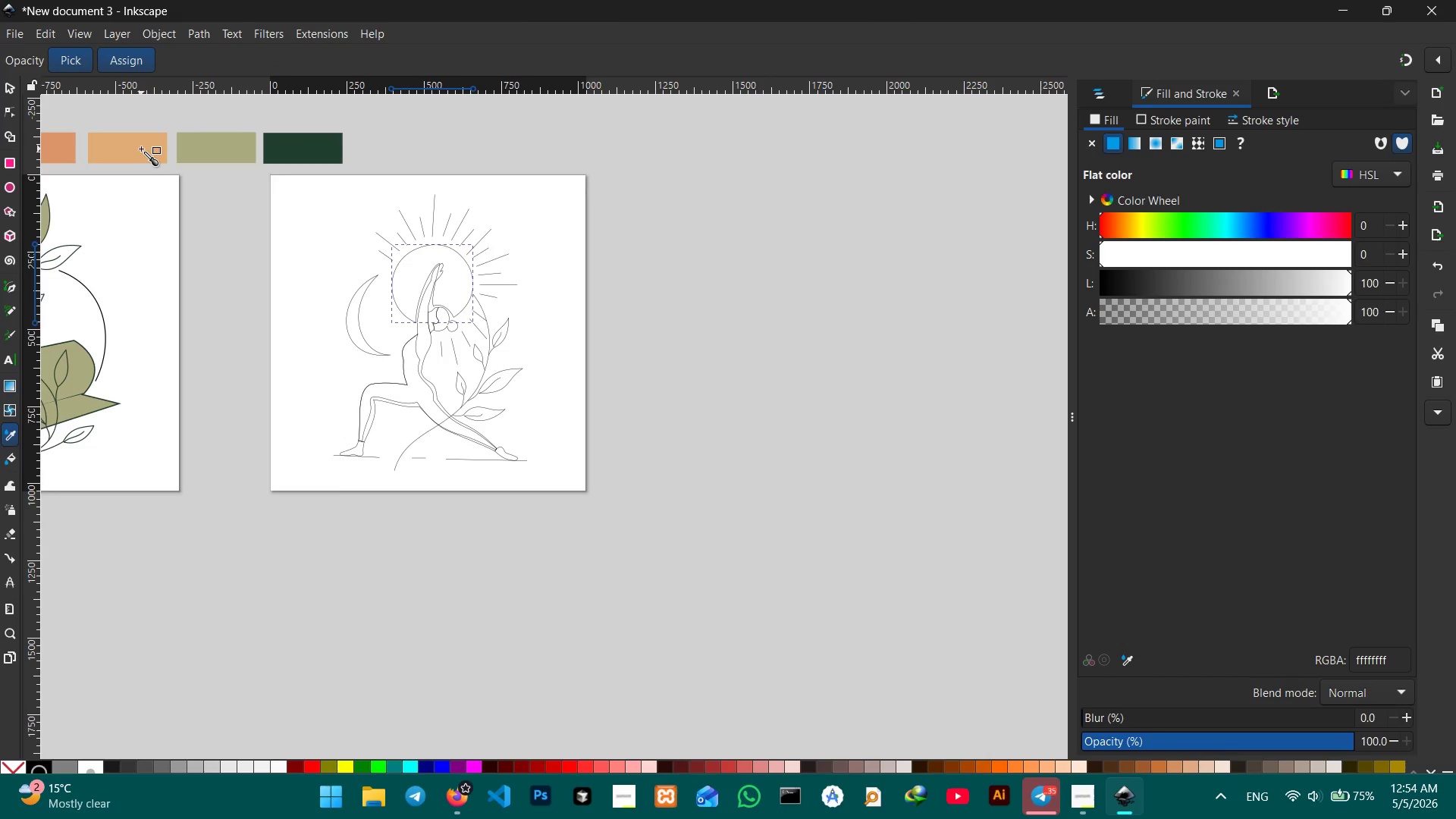 
left_click([141, 149])
 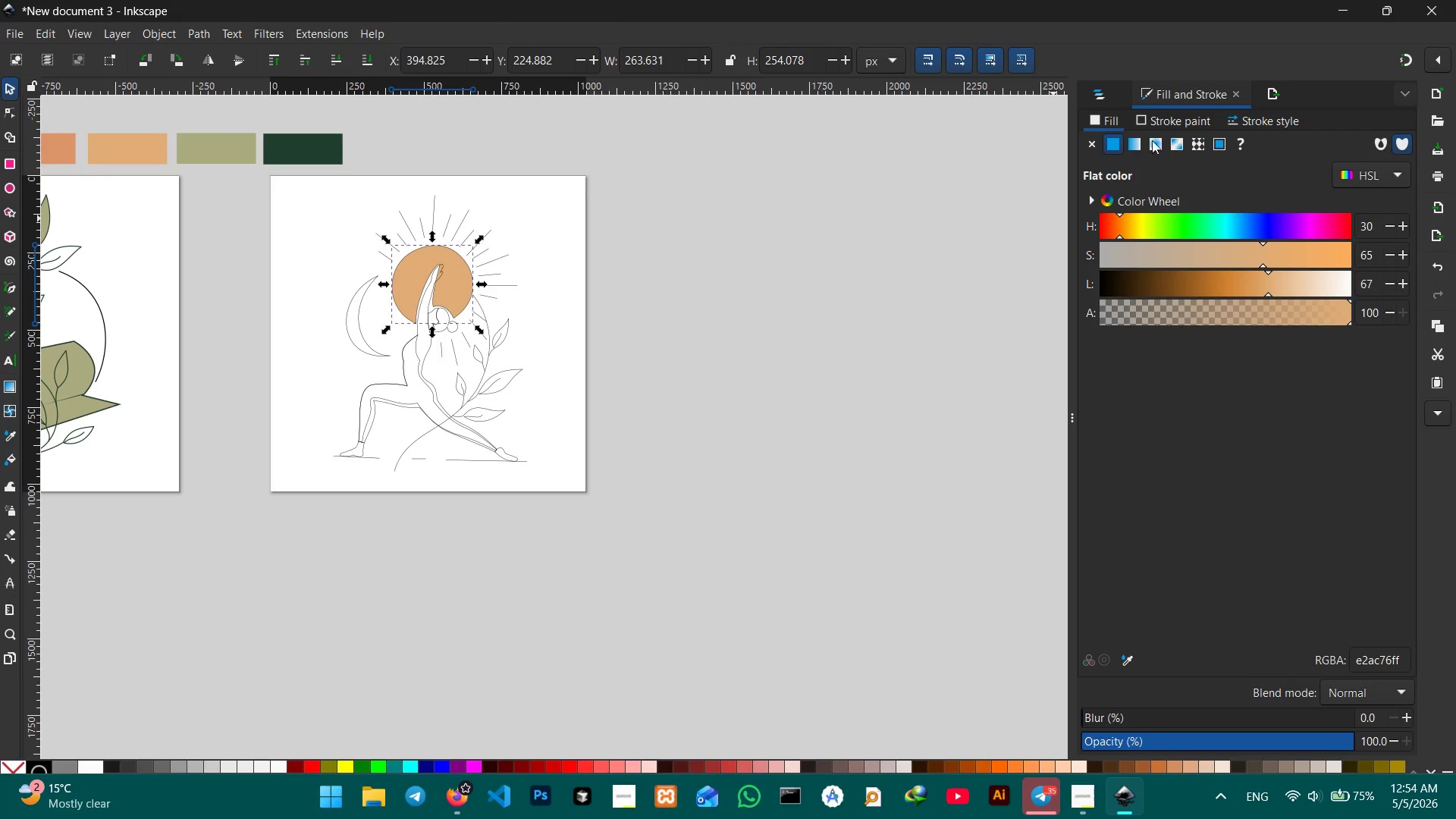 
left_click([1176, 123])
 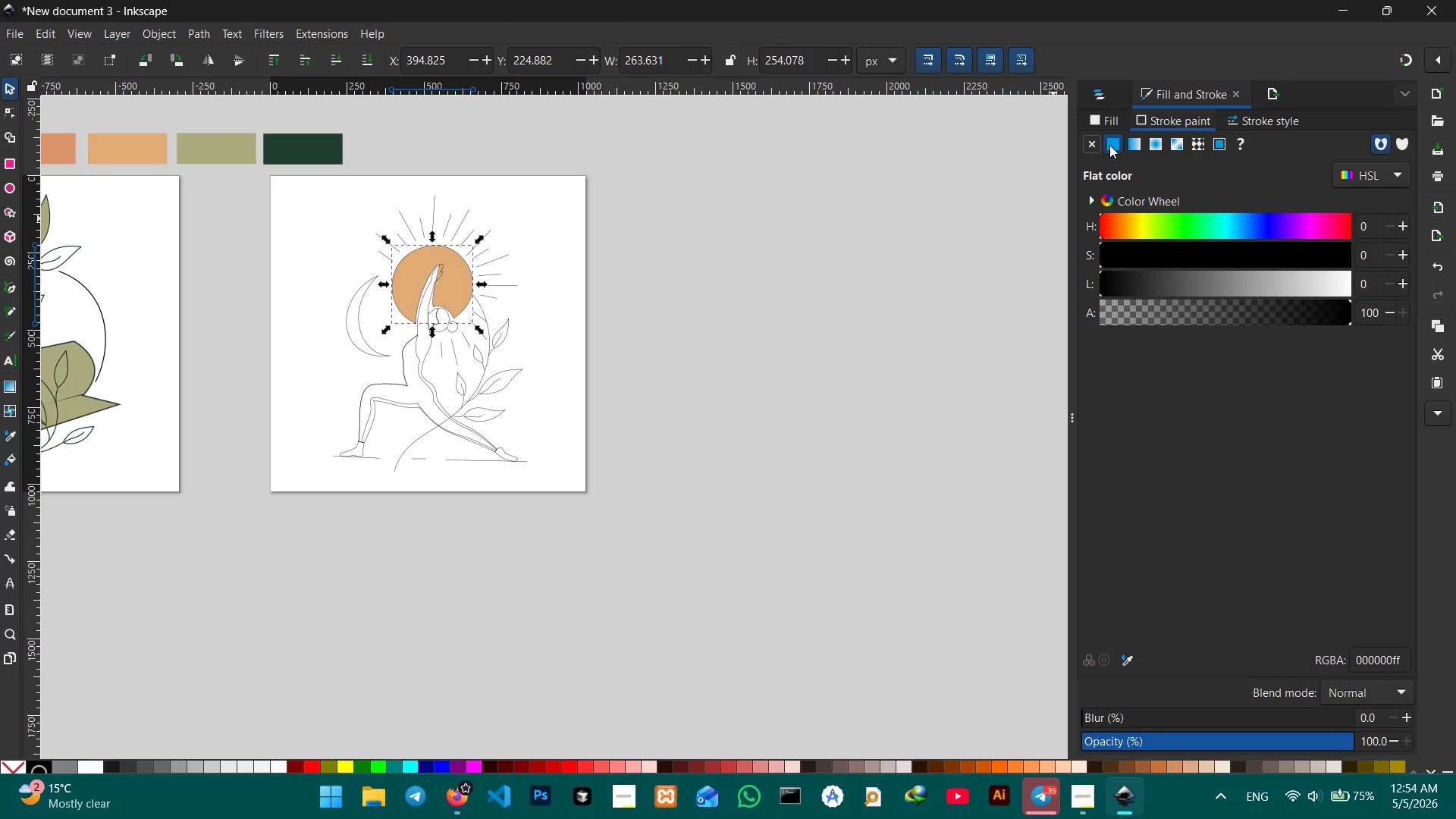 
left_click([1089, 145])
 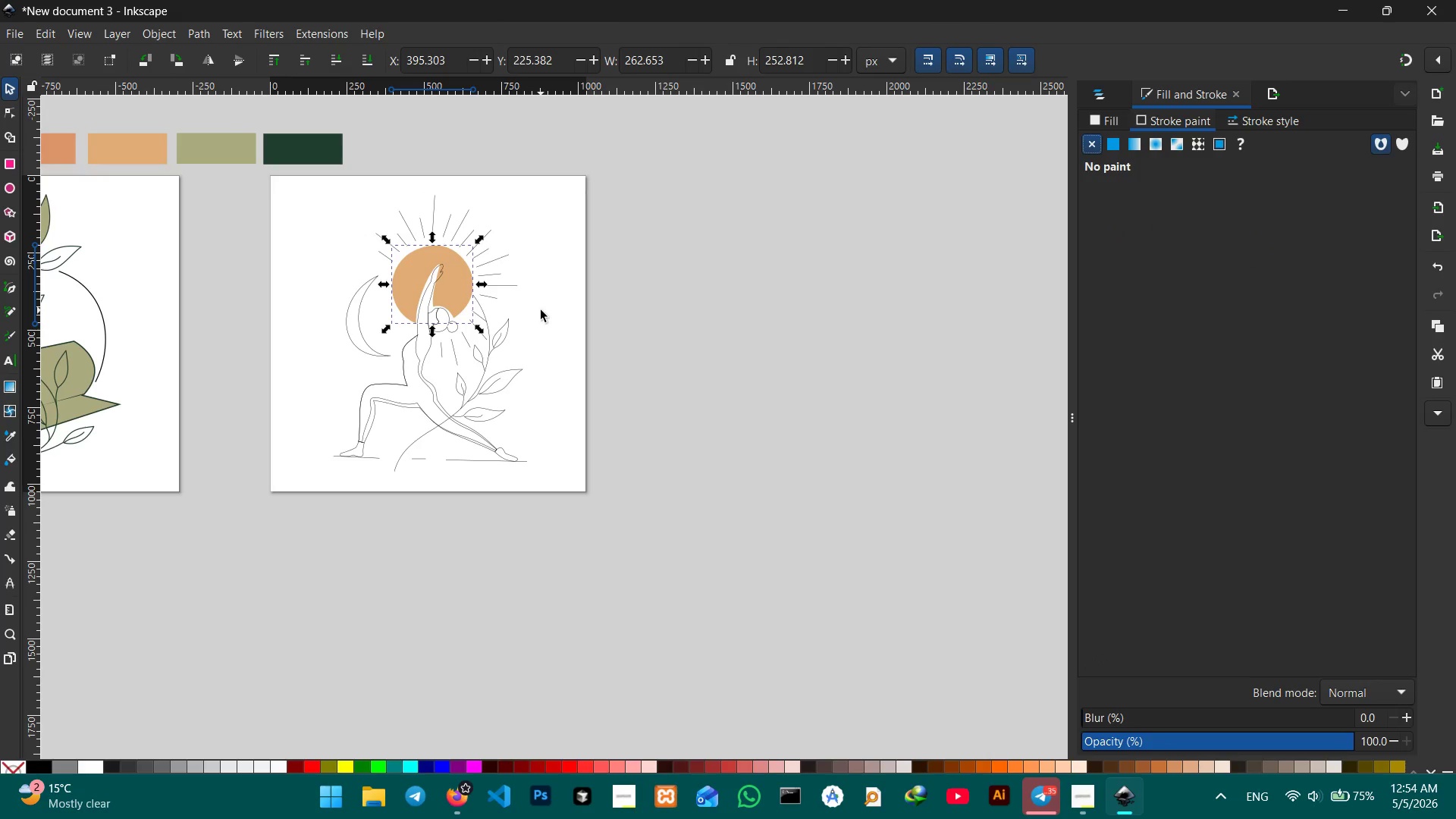 
hold_key(key=ControlLeft, duration=0.77)
scroll: coordinate [523, 309], scroll_direction: up, amount: 2.0
 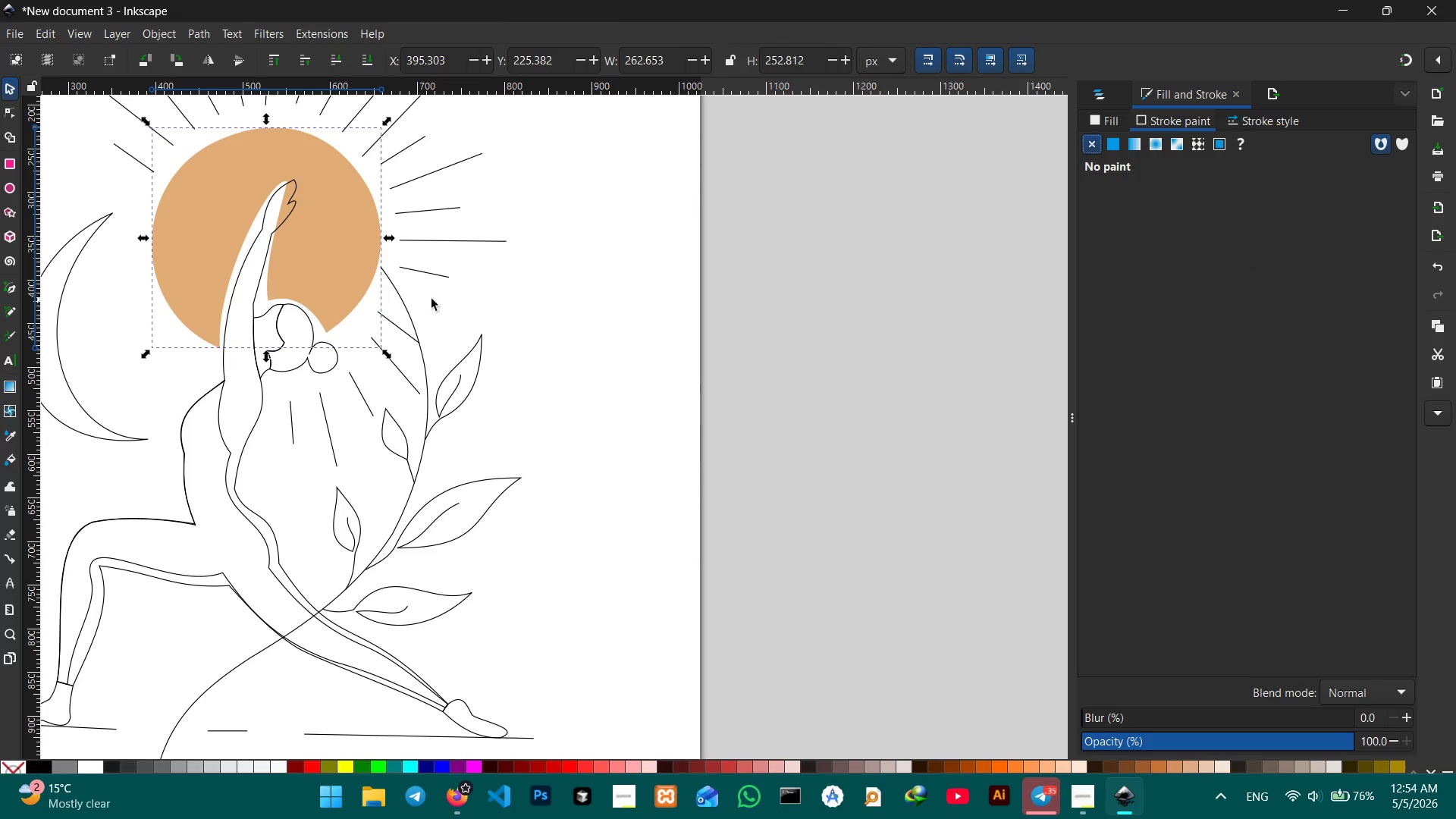 
hold_key(key=Space, duration=0.95)
 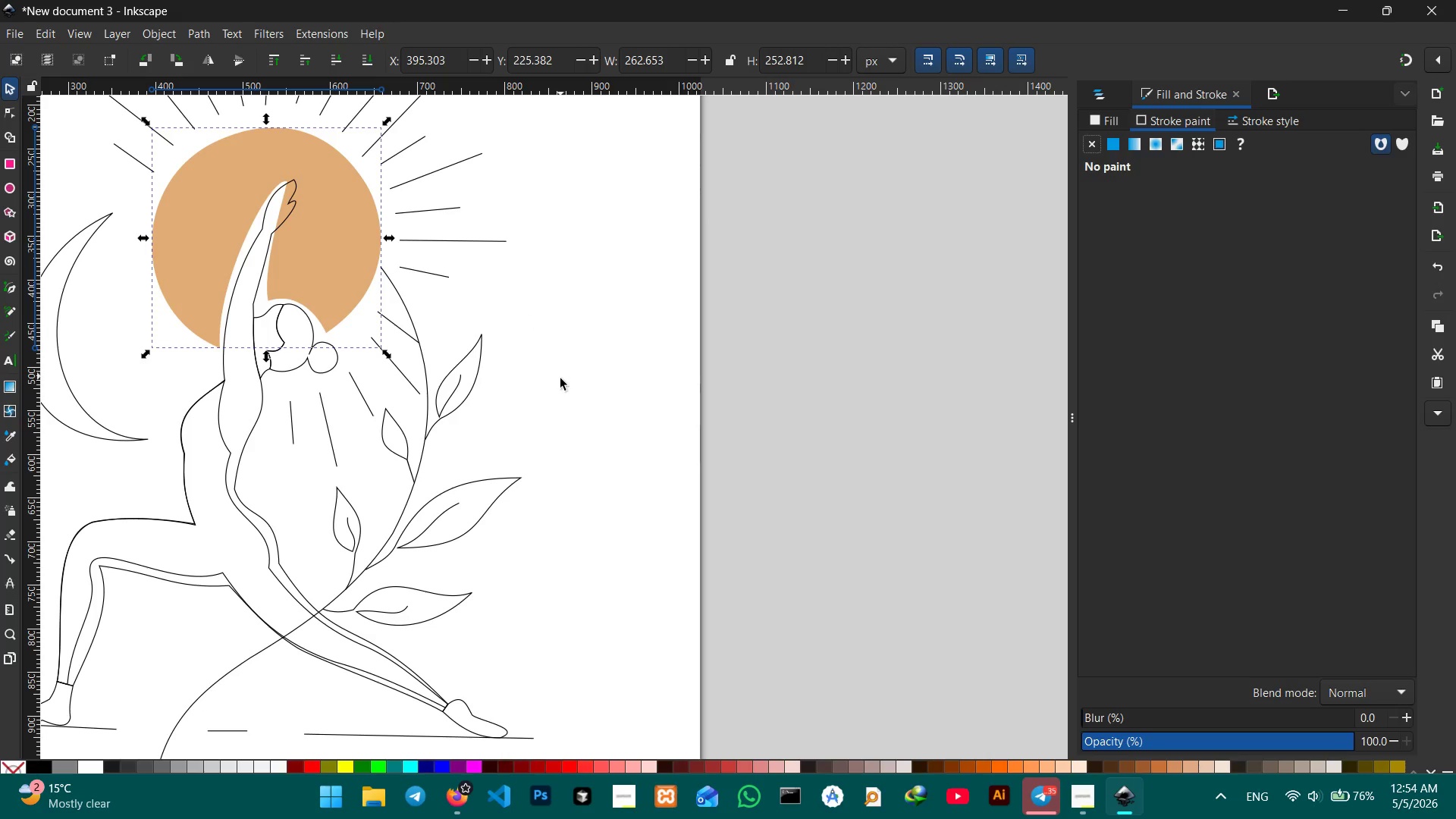 
left_click_drag(start_coordinate=[359, 306], to_coordinate=[599, 330])
 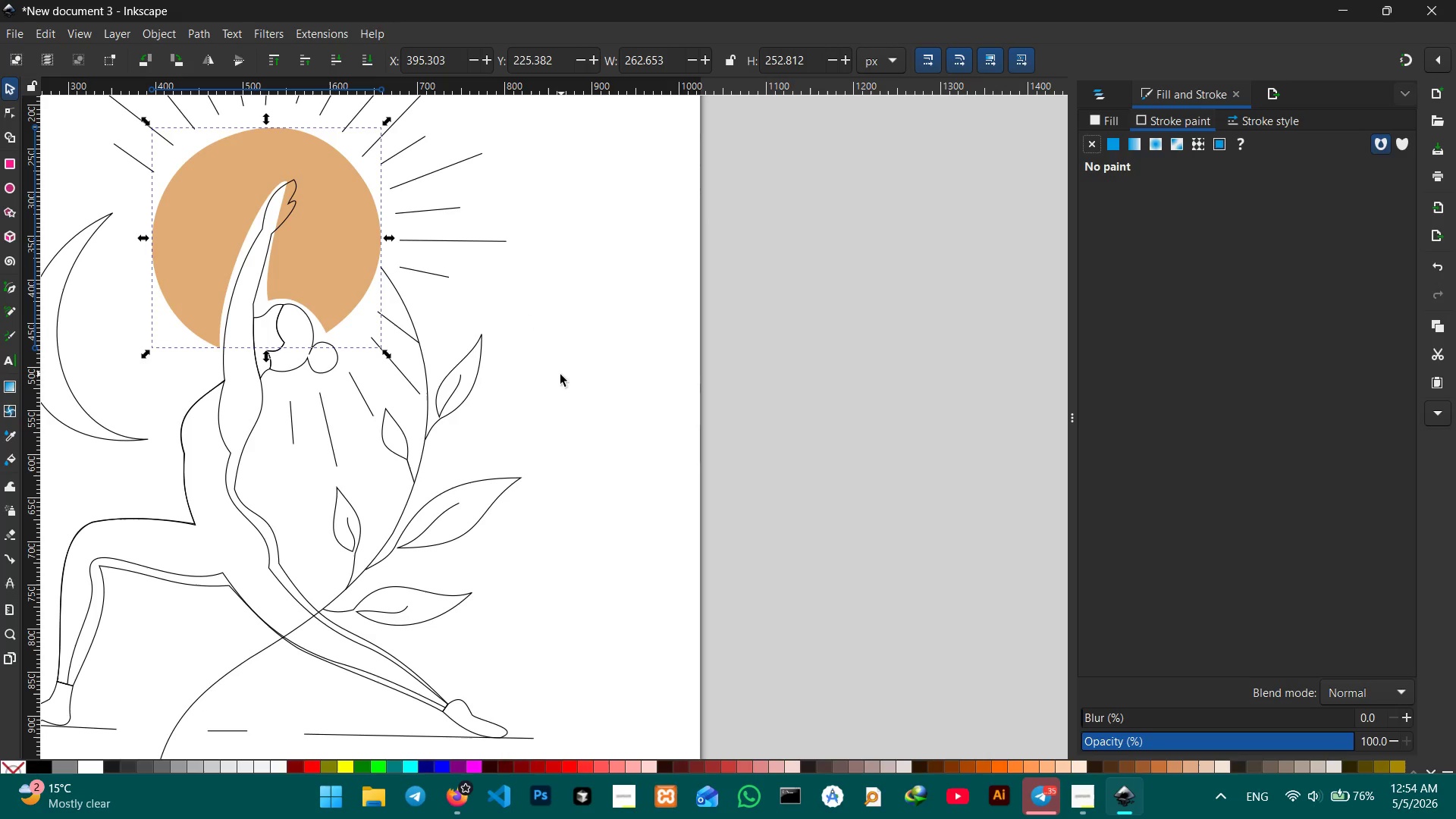 
hold_key(key=Space, duration=0.73)
 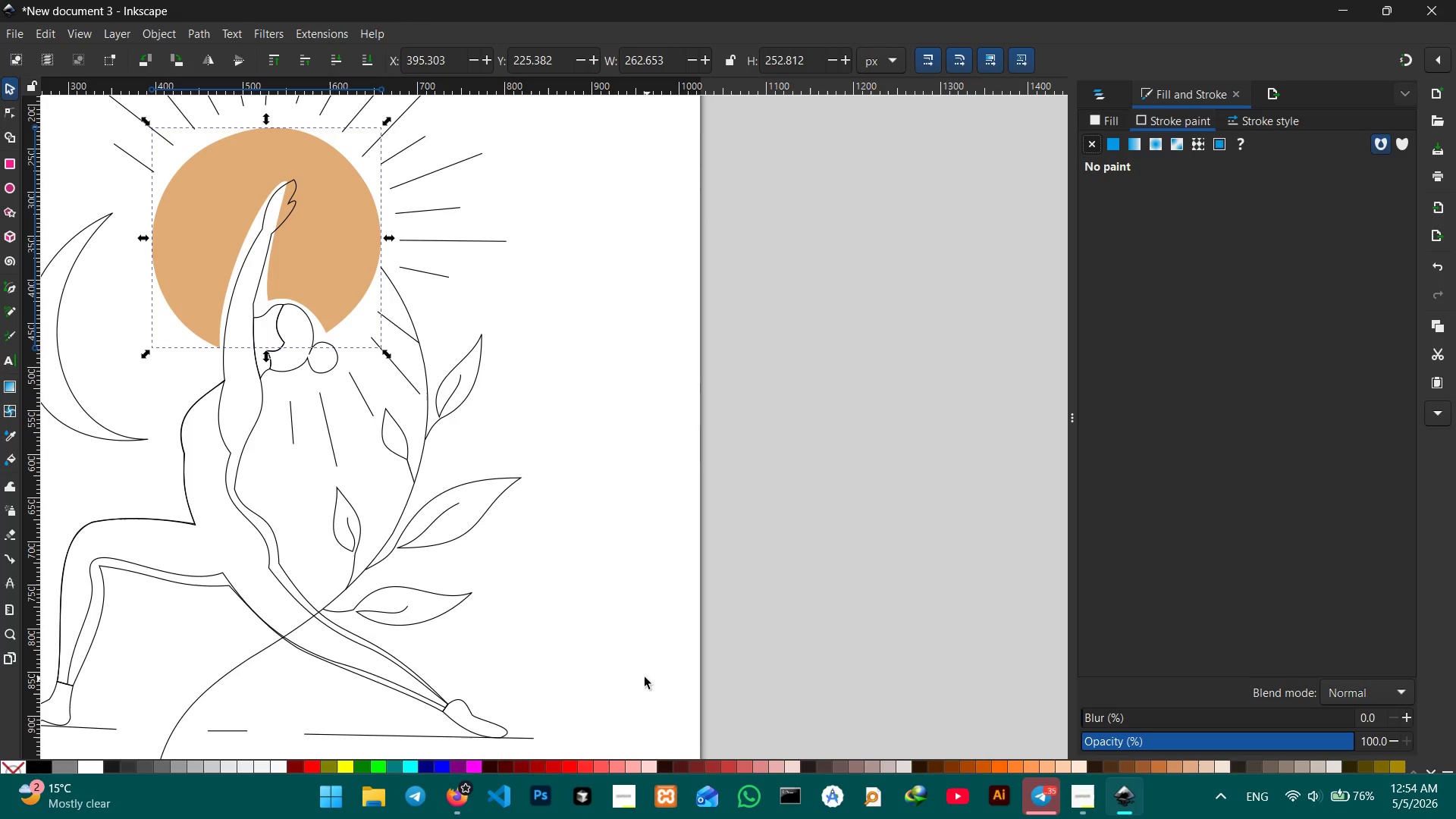 
left_click_drag(start_coordinate=[573, 419], to_coordinate=[695, 422])
 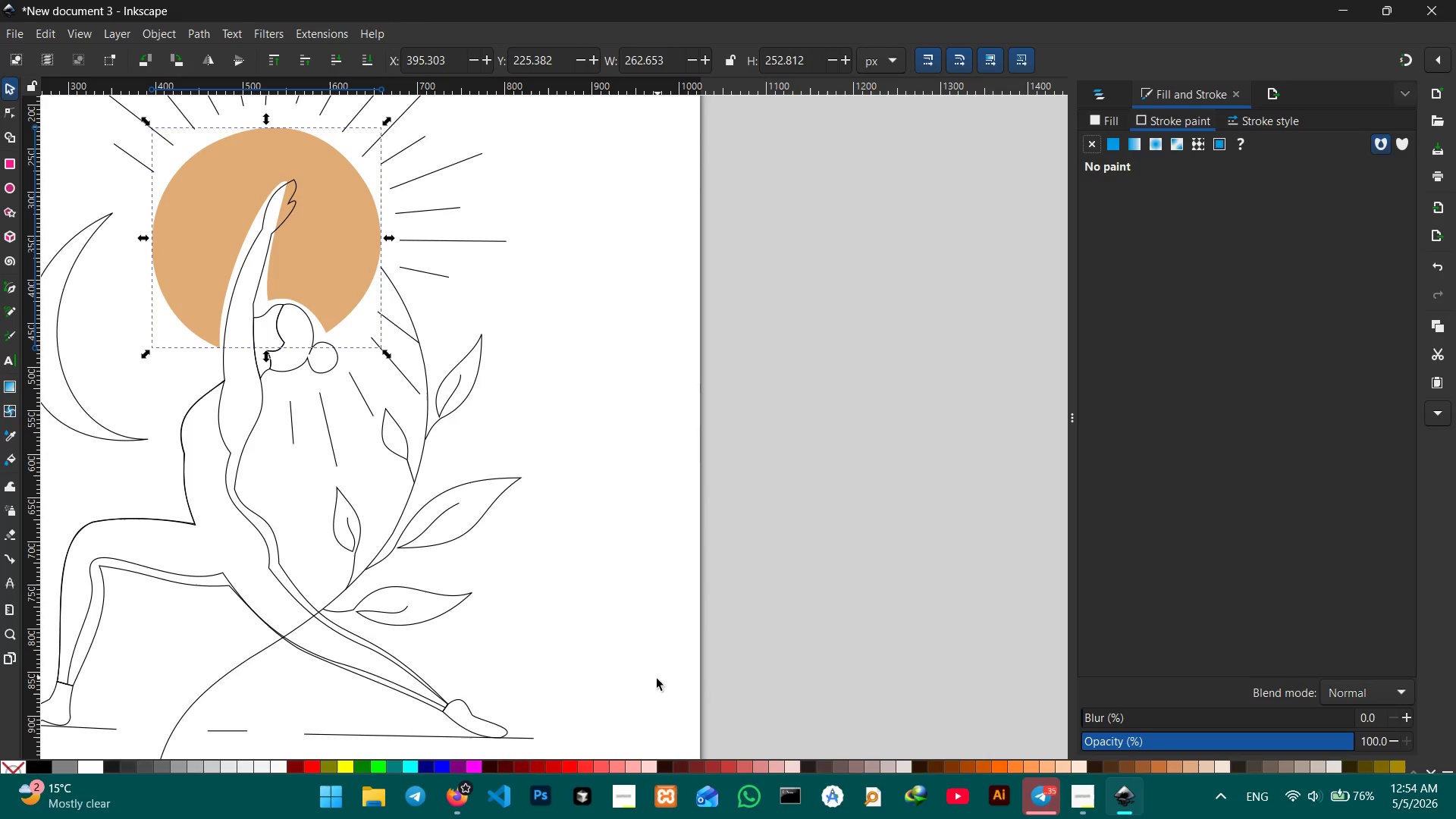 
hold_key(key=Space, duration=0.62)
 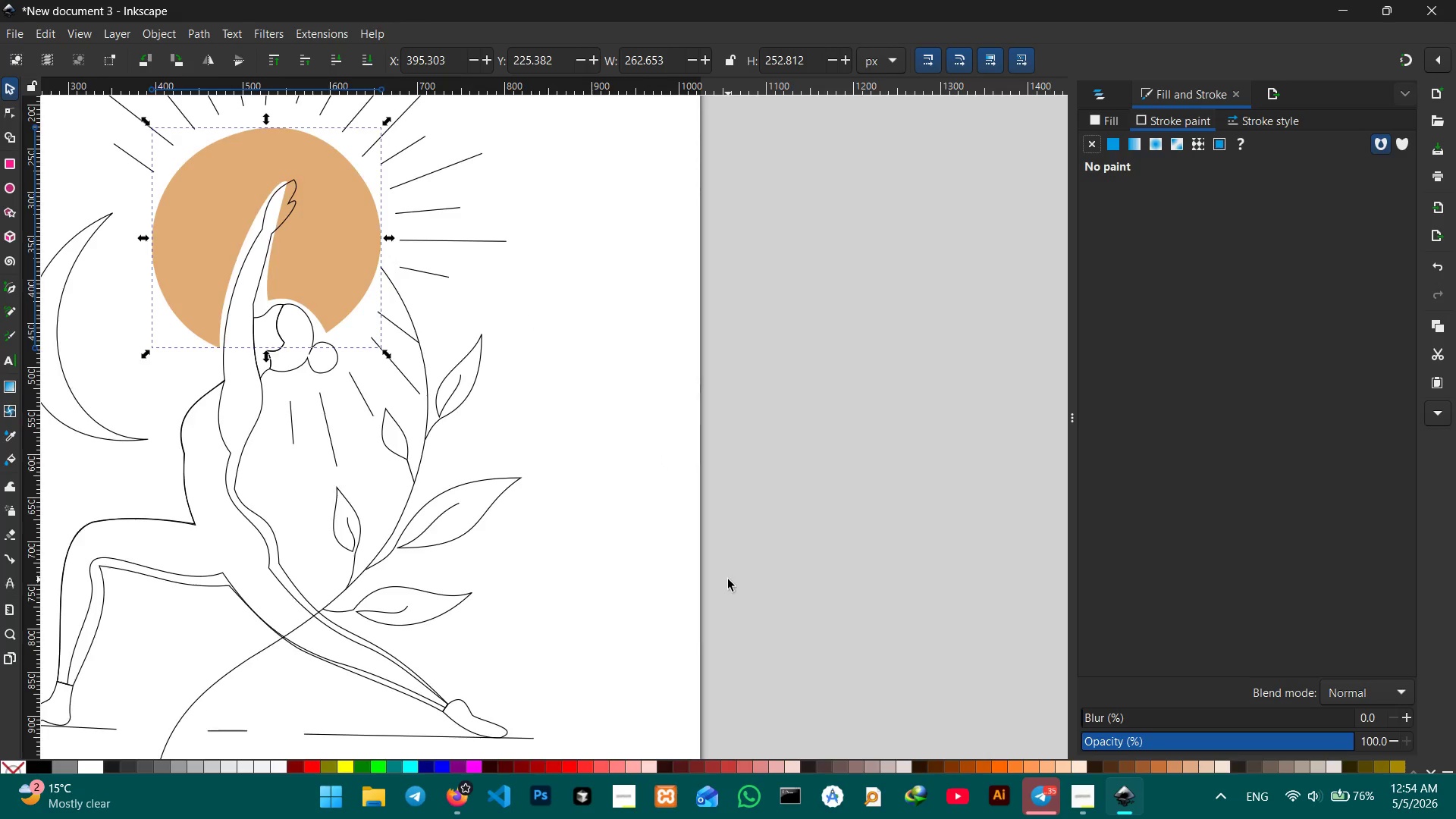 
left_click_drag(start_coordinate=[645, 677], to_coordinate=[707, 659])
 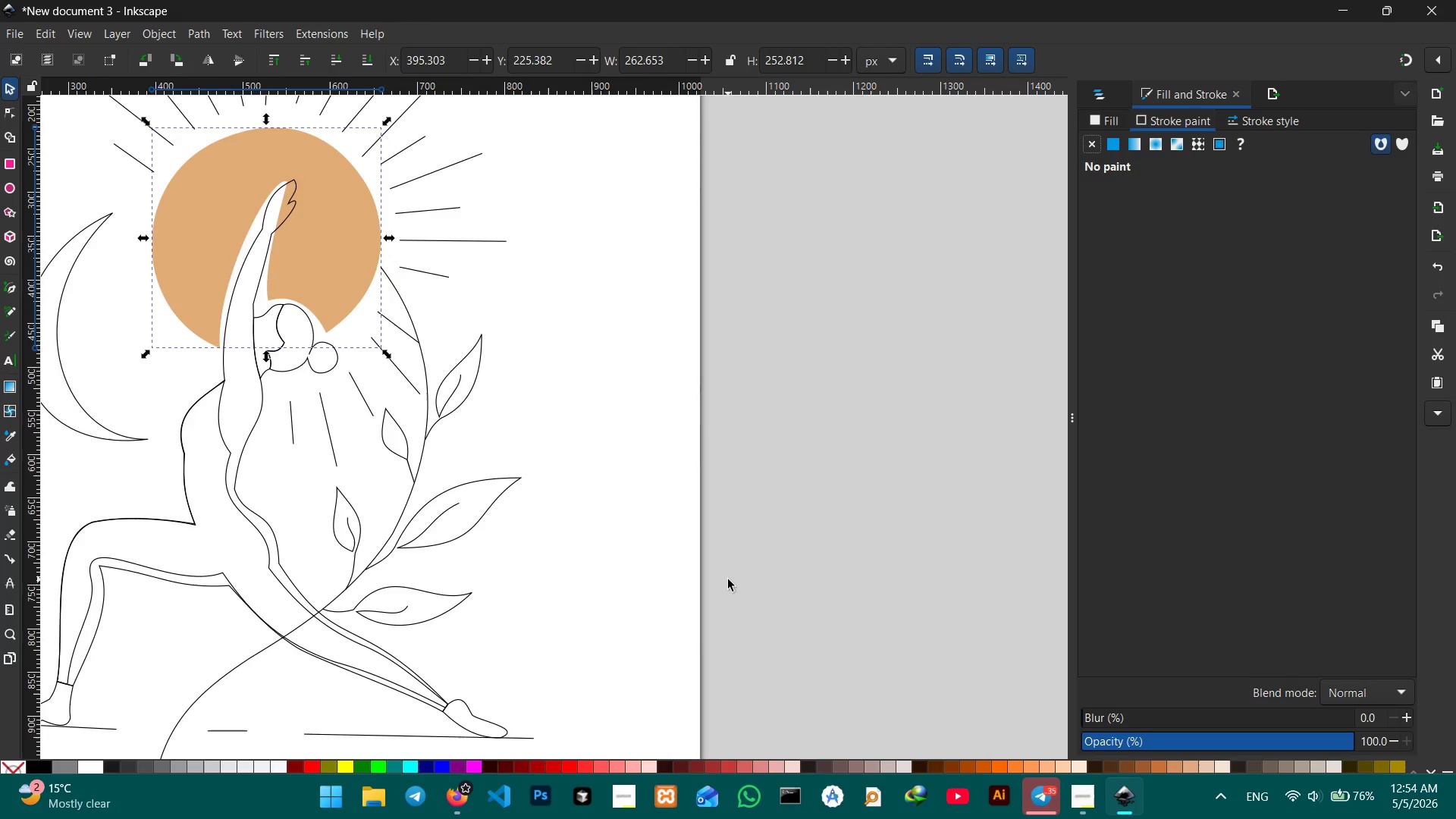 
hold_key(key=ControlLeft, duration=0.97)
scroll: coordinate [727, 579], scroll_direction: down, amount: 2.0
 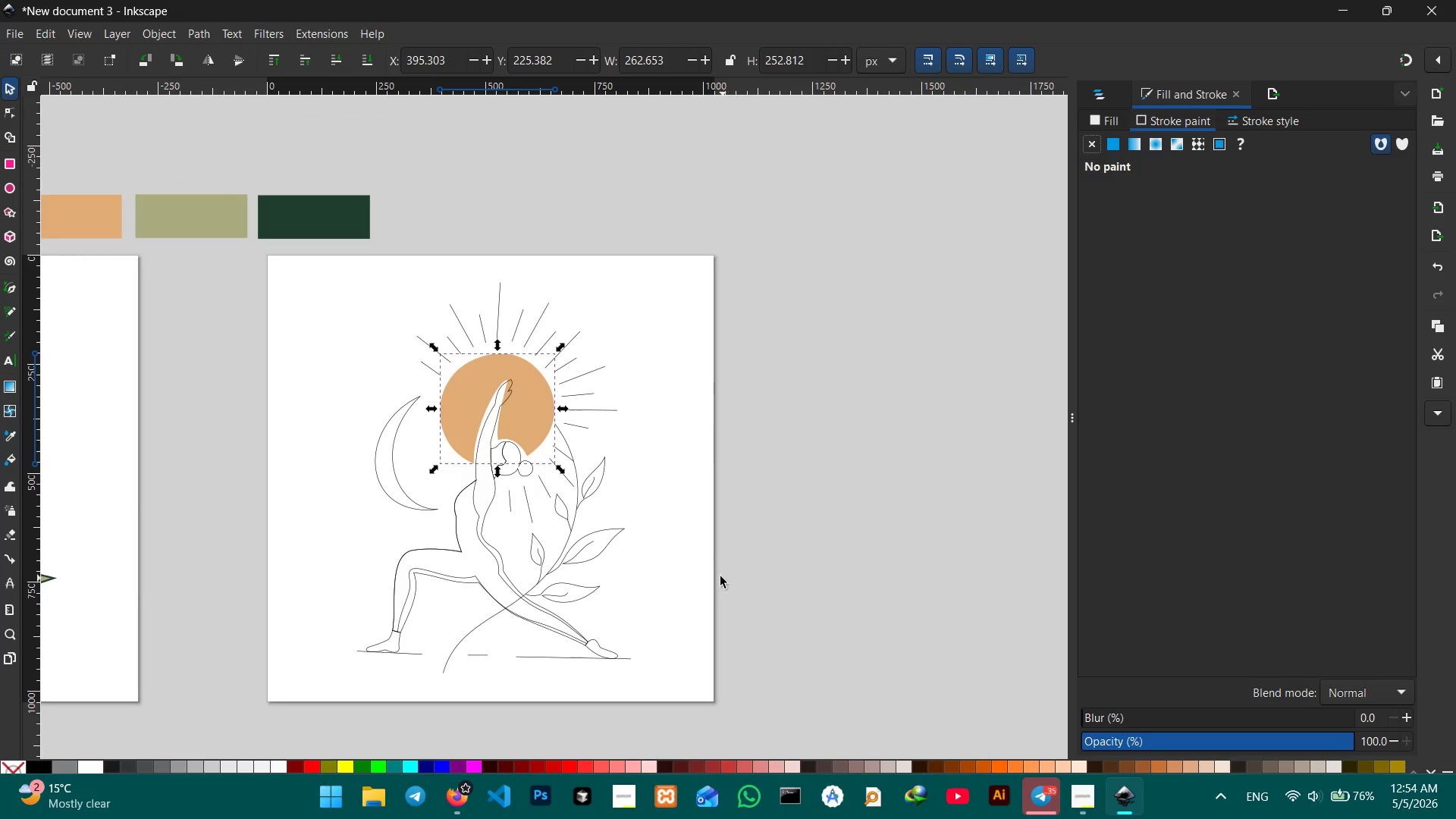 
left_click([704, 564])
 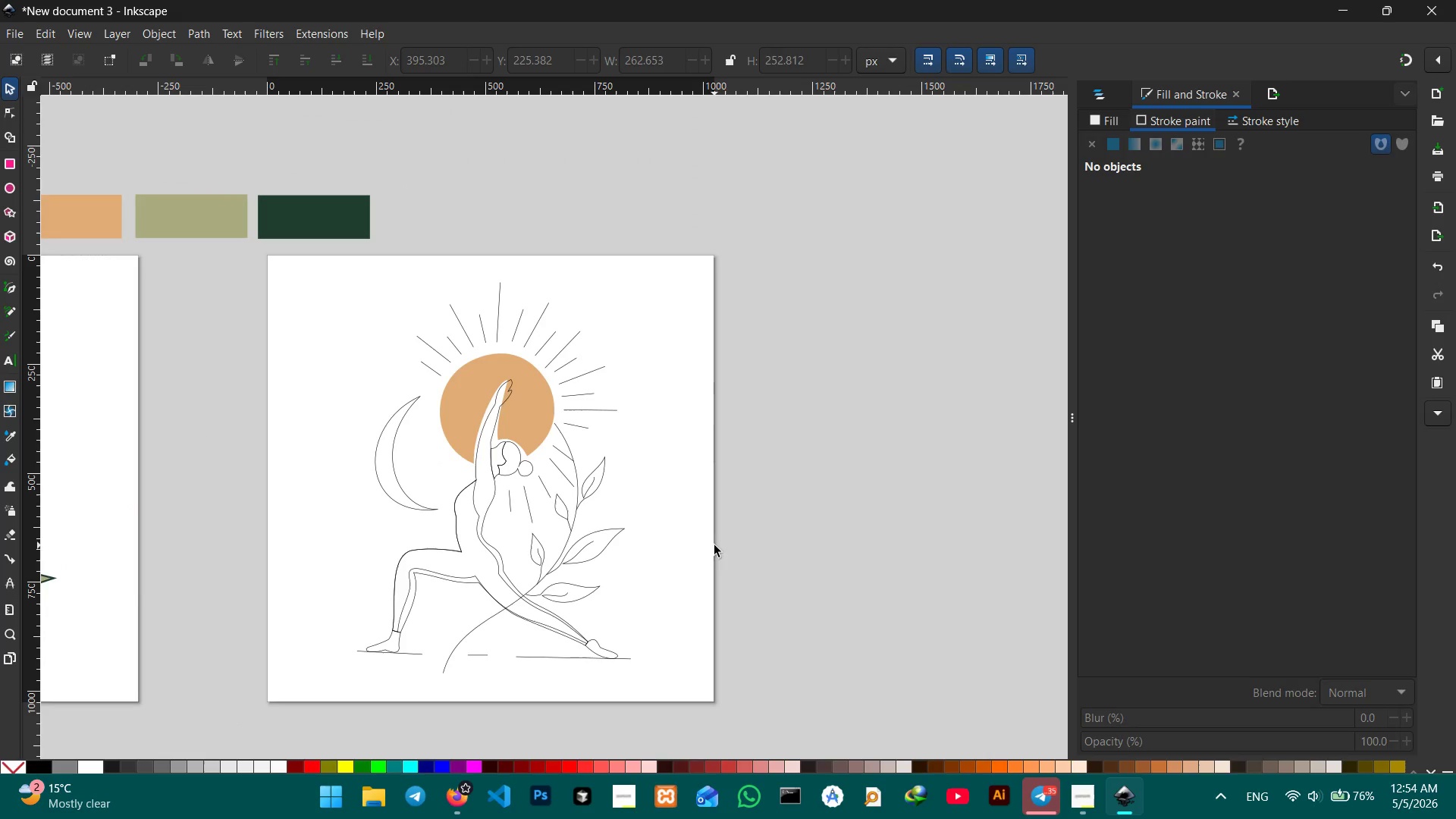 
hold_key(key=Space, duration=1.52)
 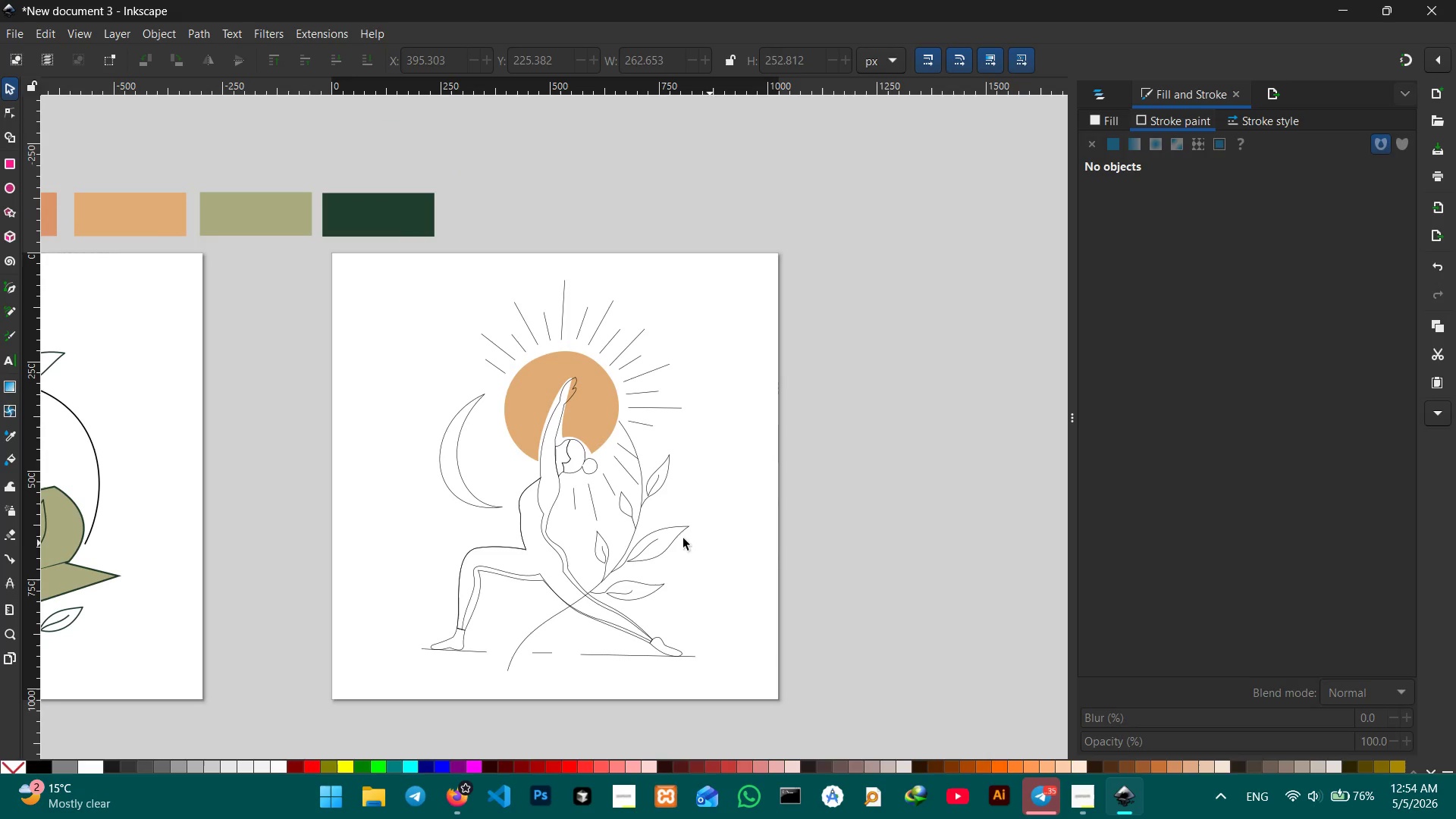 
left_click_drag(start_coordinate=[649, 544], to_coordinate=[719, 544])
 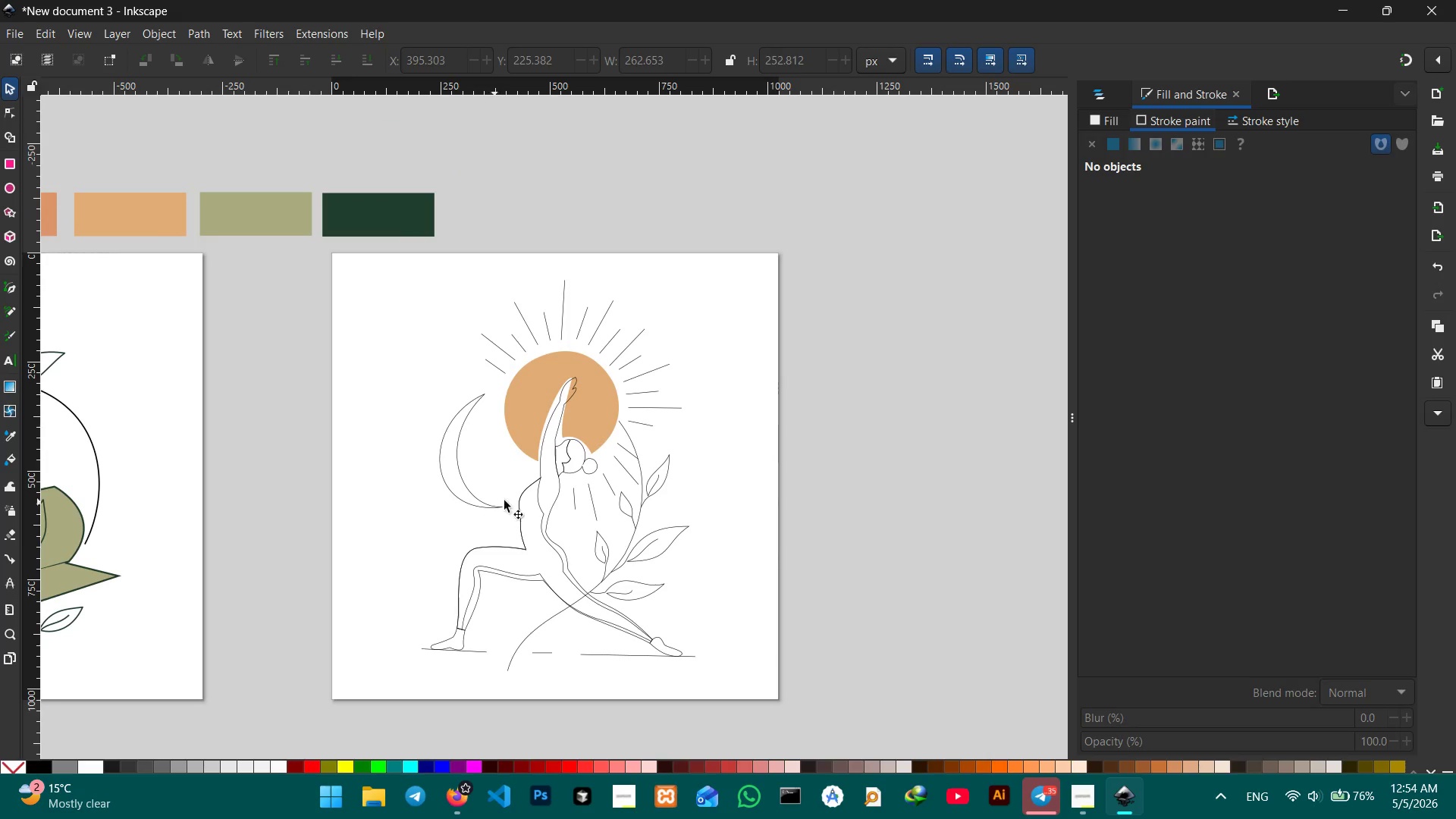 
hold_key(key=Space, duration=0.45)
 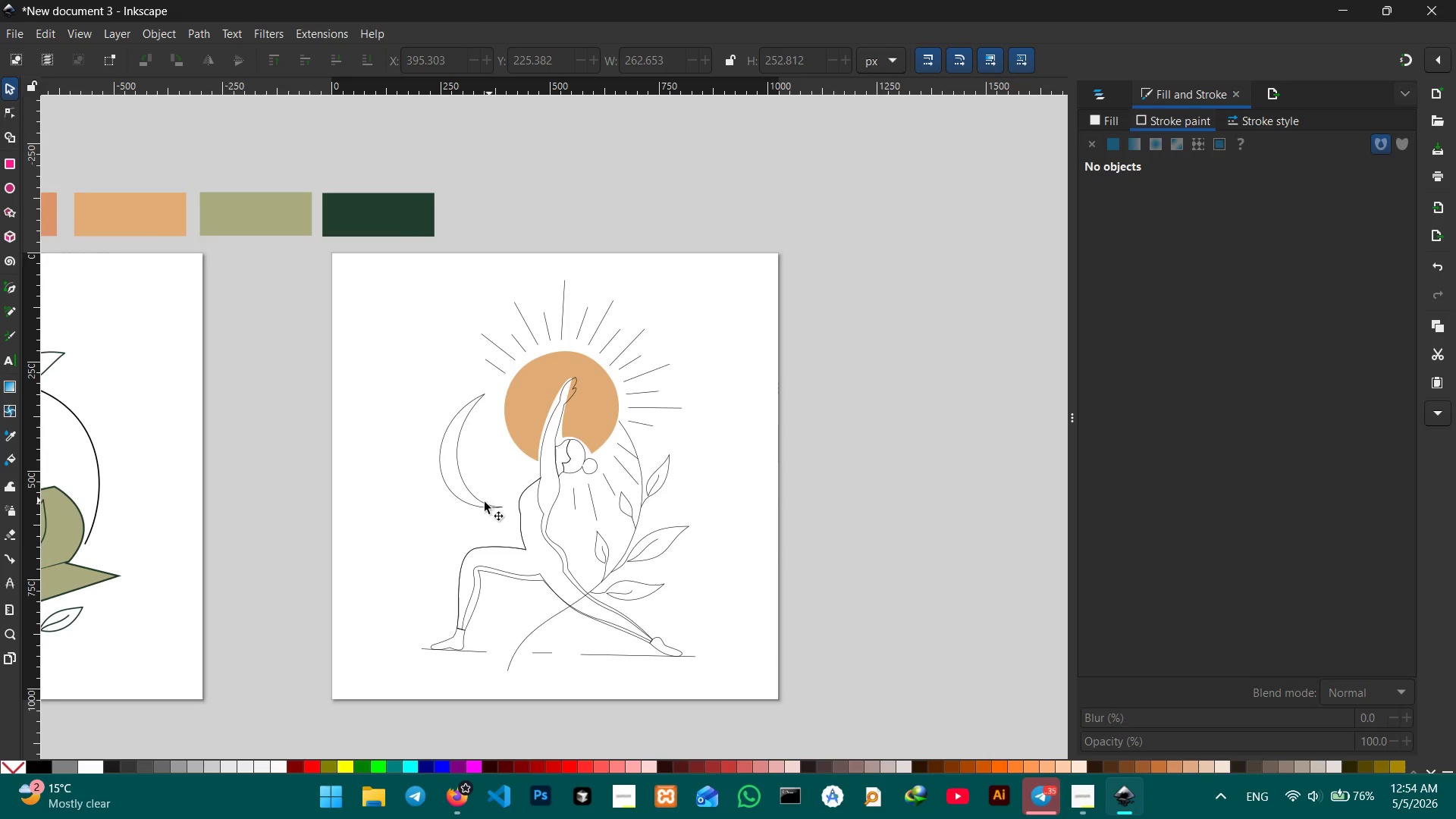 
left_click([483, 503])
 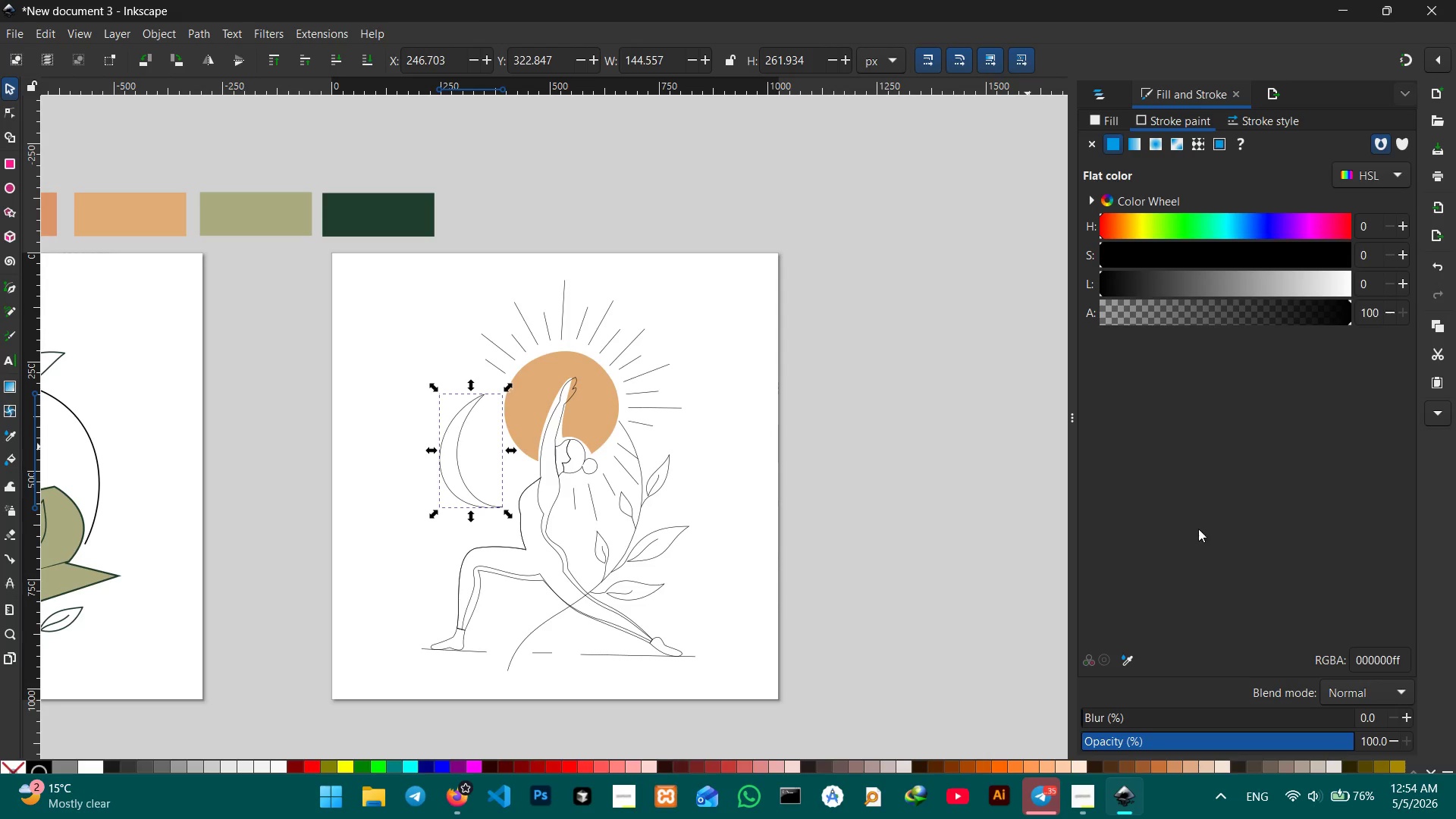 
left_click([1128, 658])
 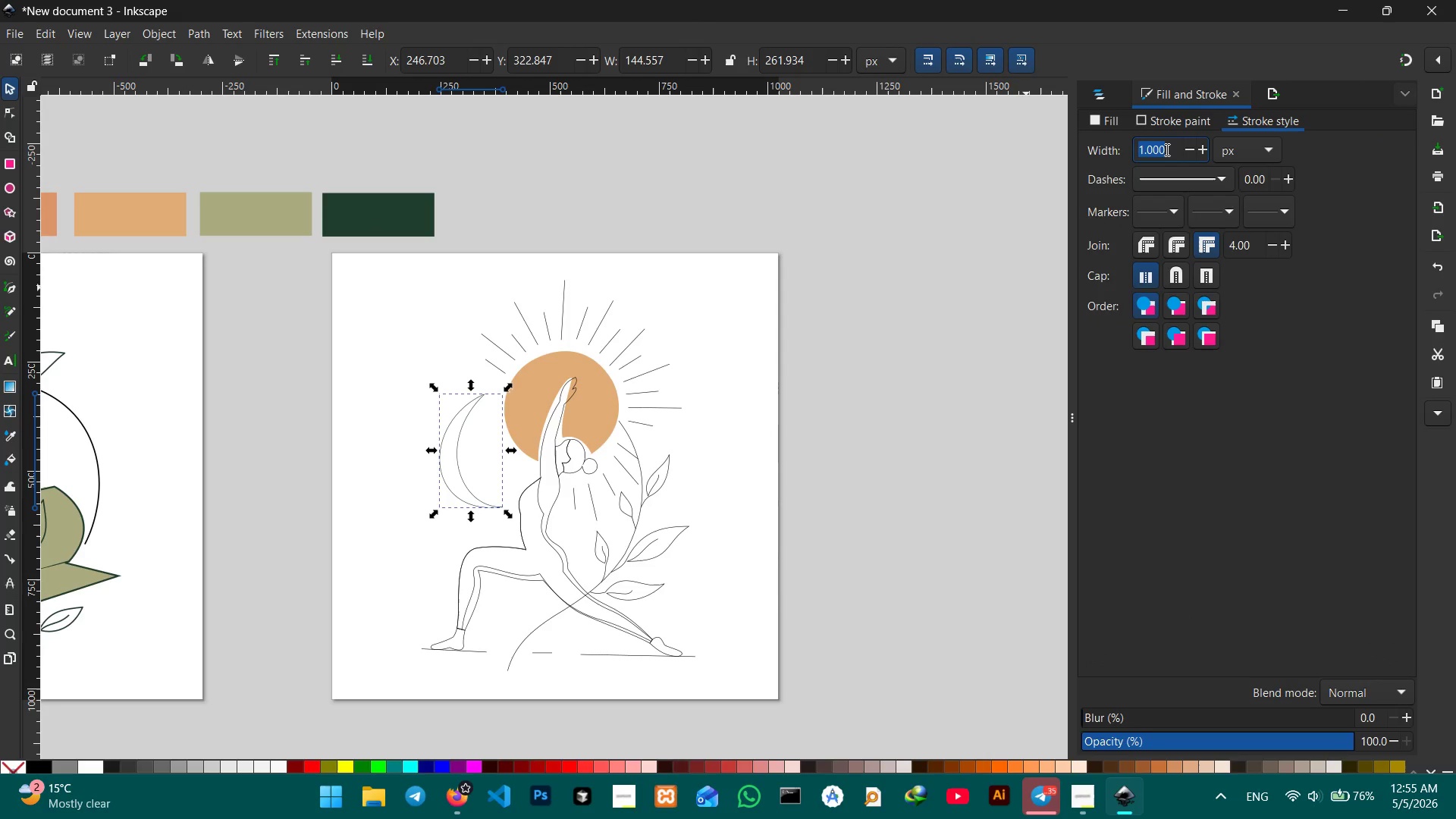 
key(Numpad4)
 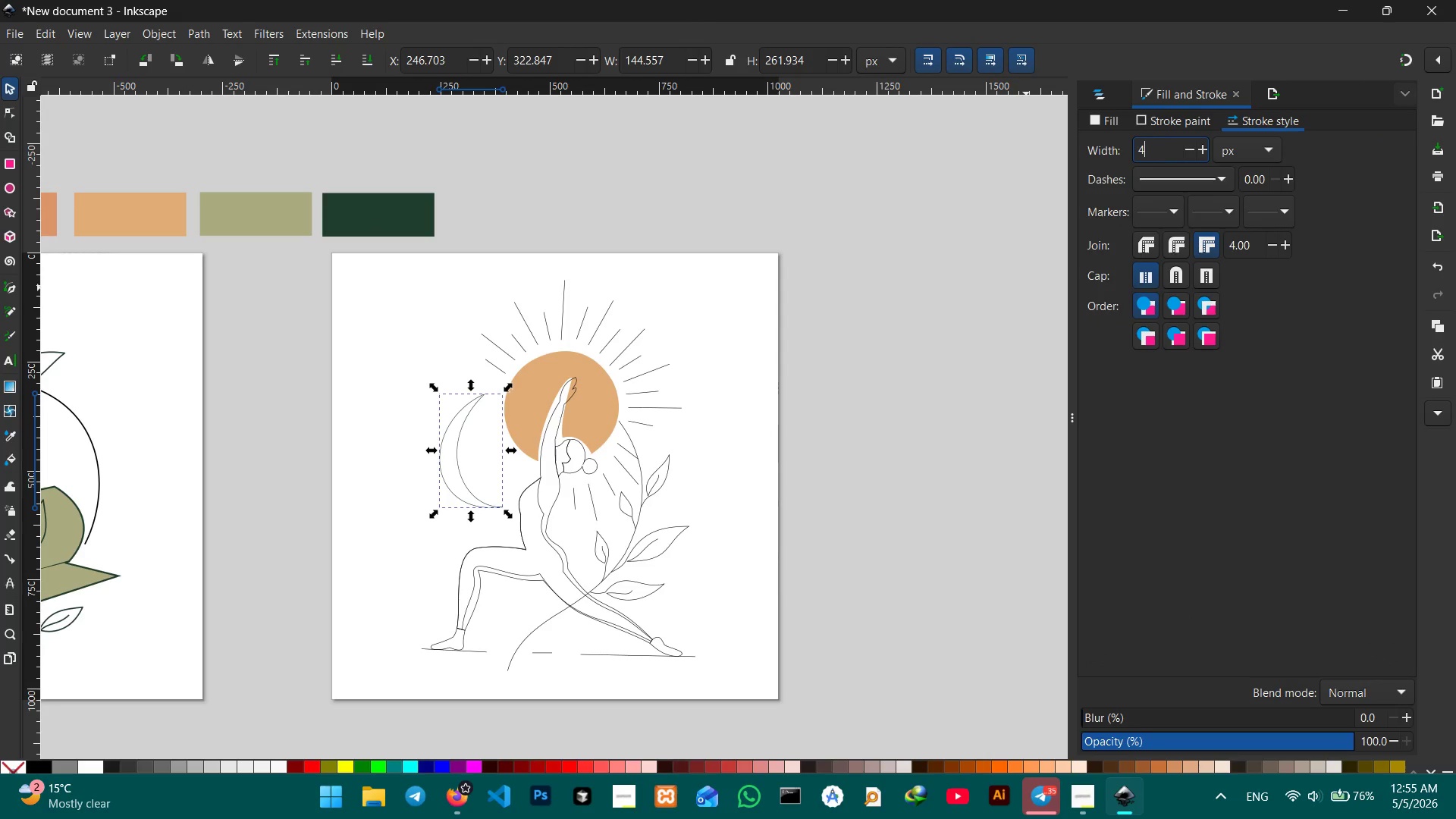 
key(NumpadDecimal)
 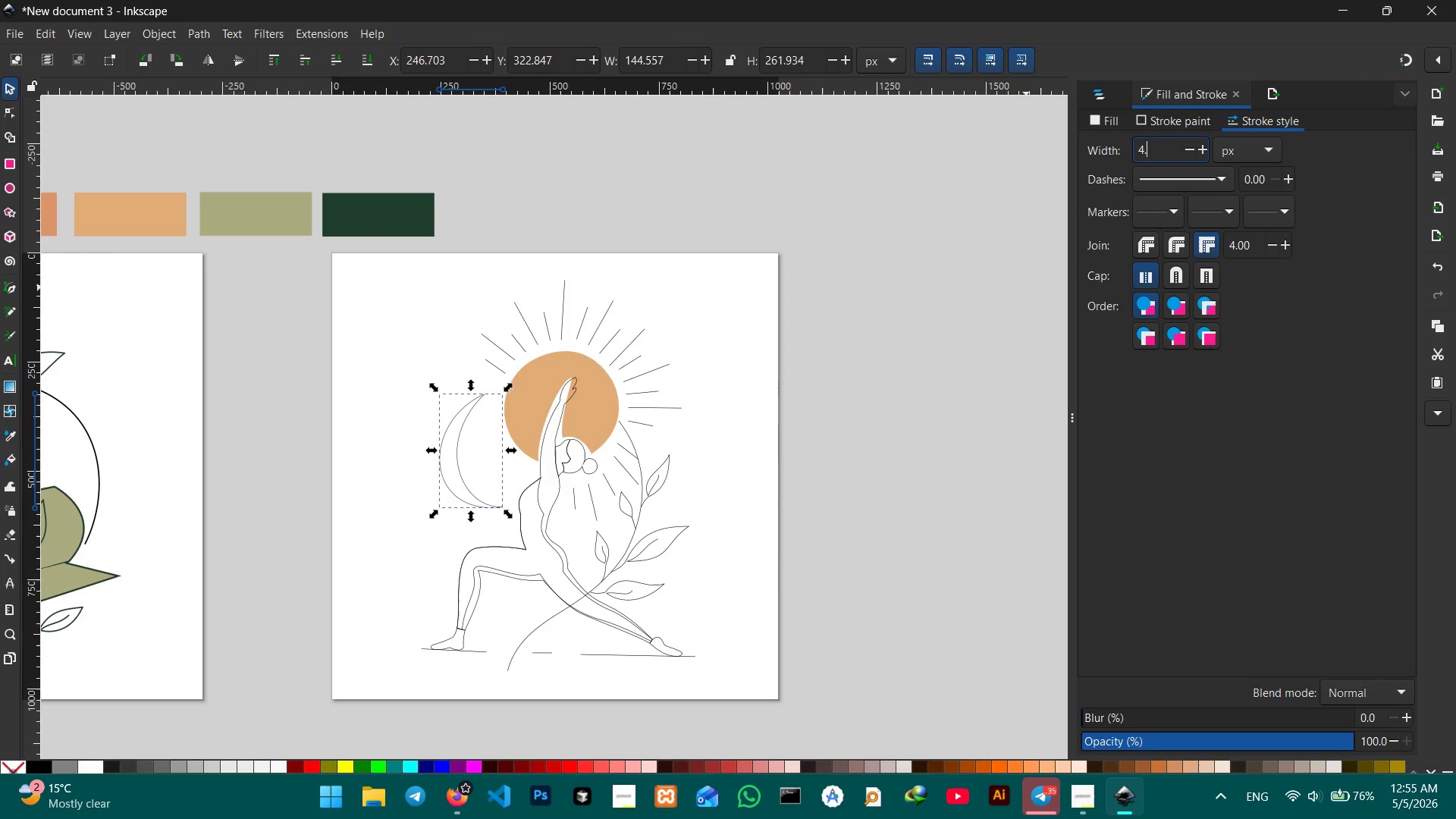 
key(Numpad0)
 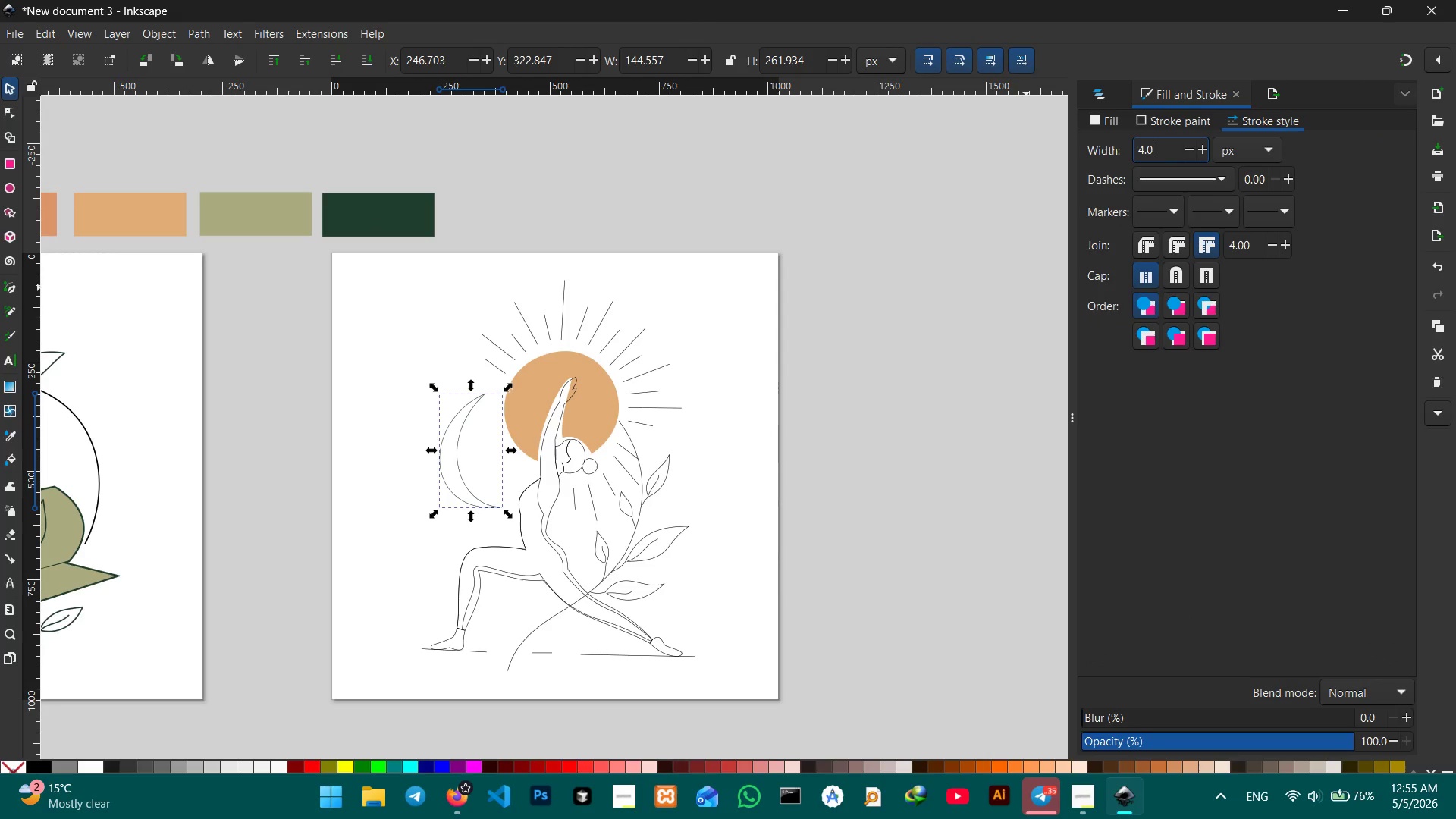 
key(Enter)
 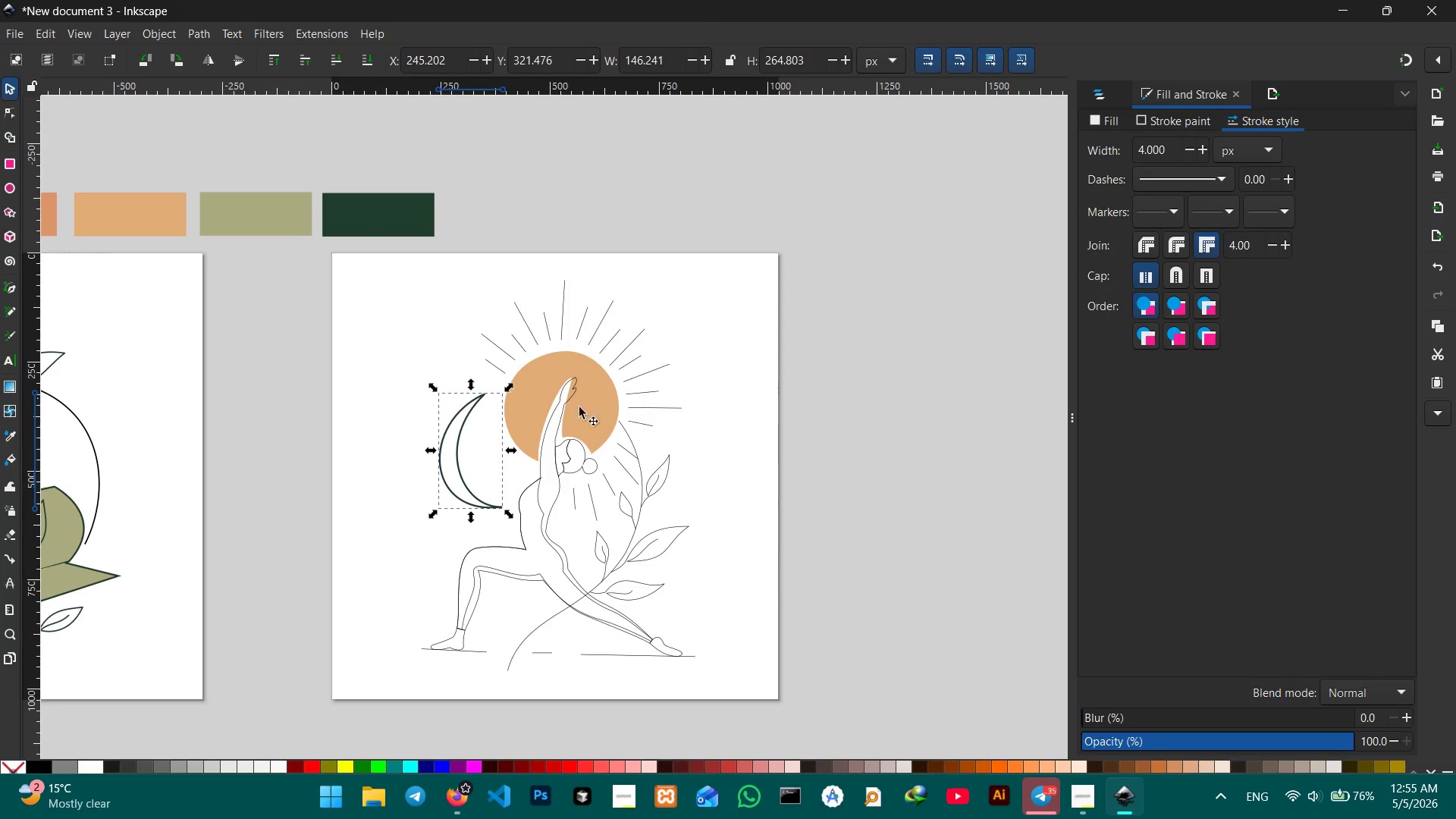 
wait(5.2)
 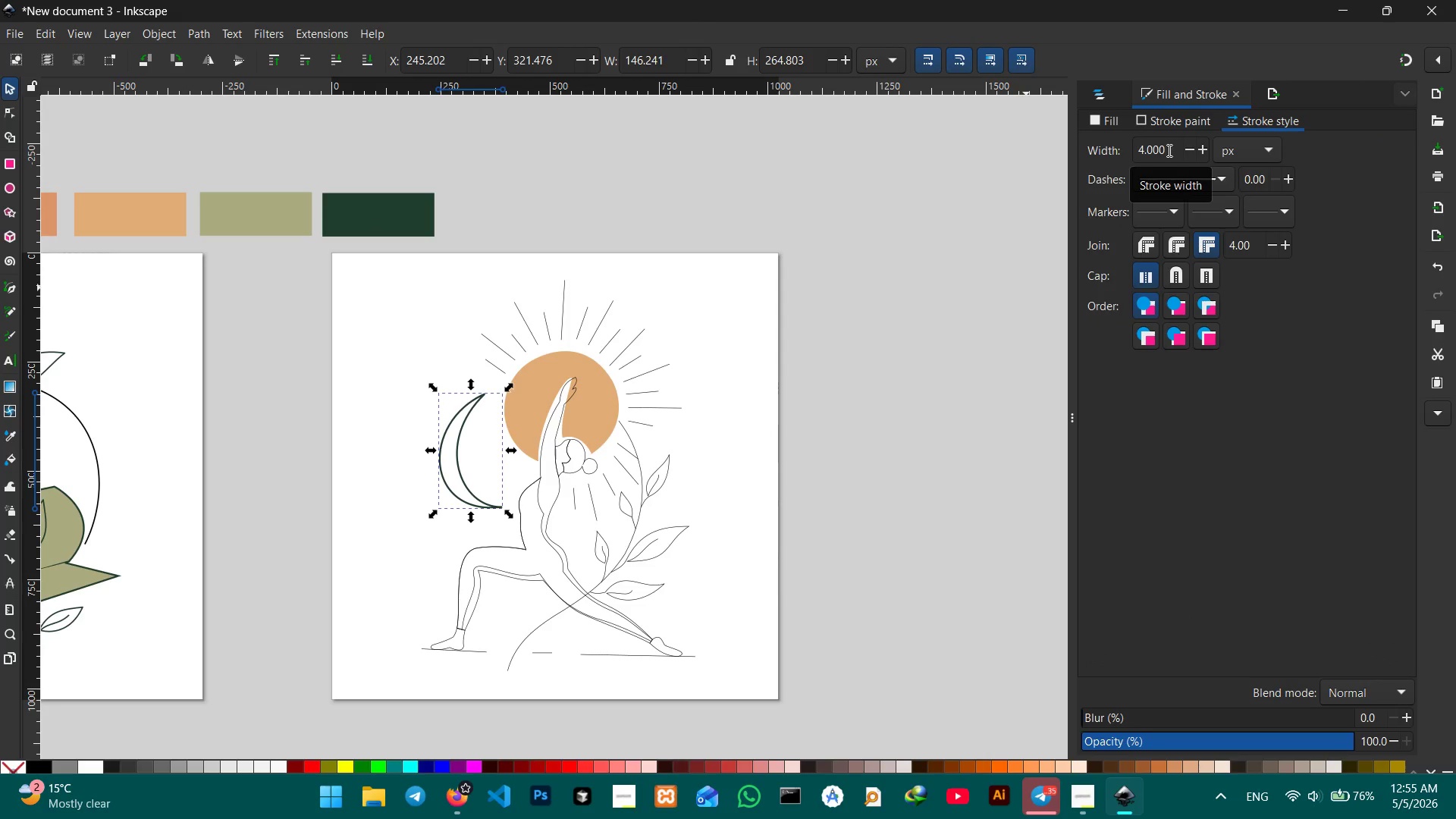 
left_click([560, 485])
 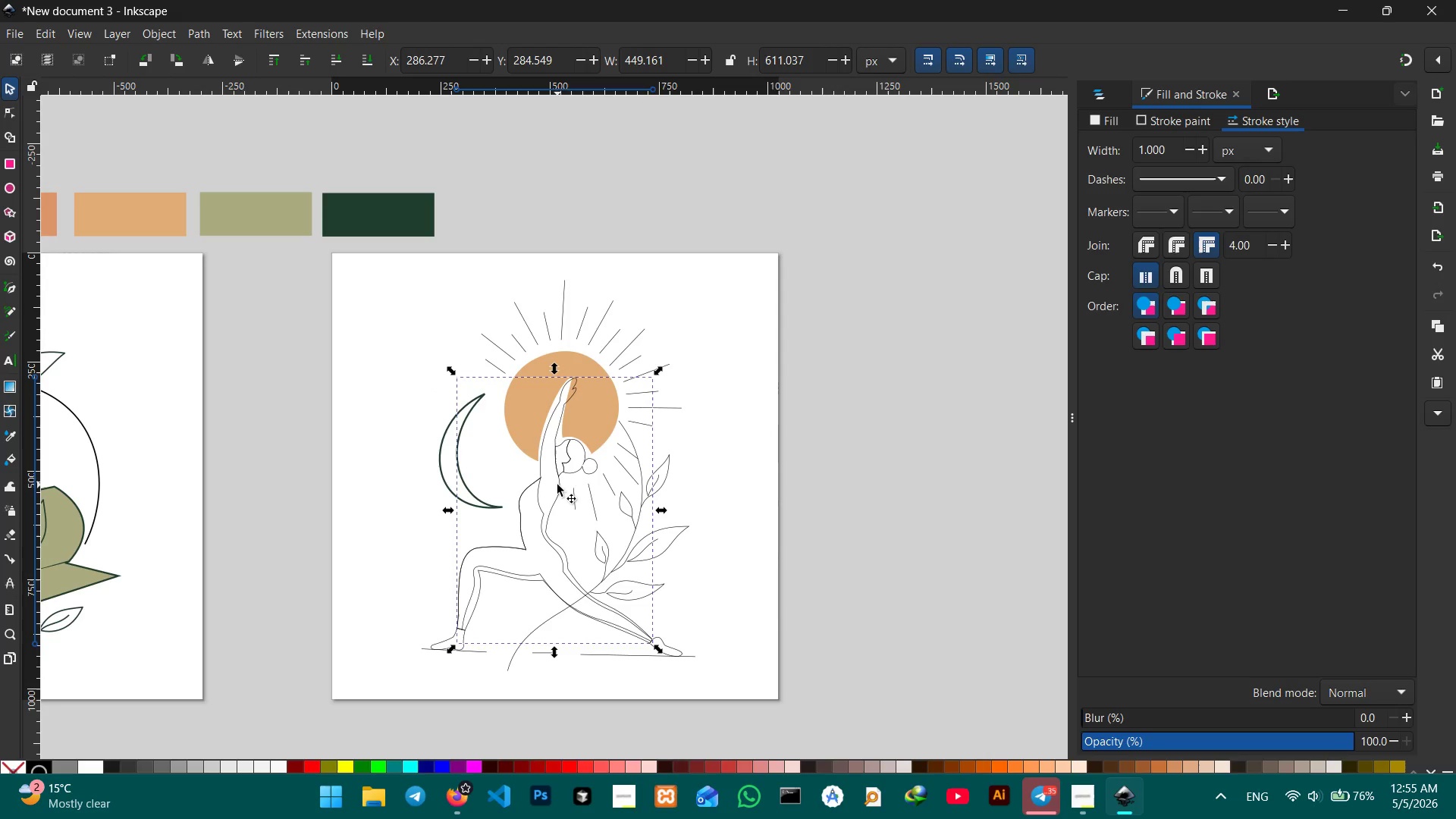 
hold_key(key=Space, duration=0.95)
 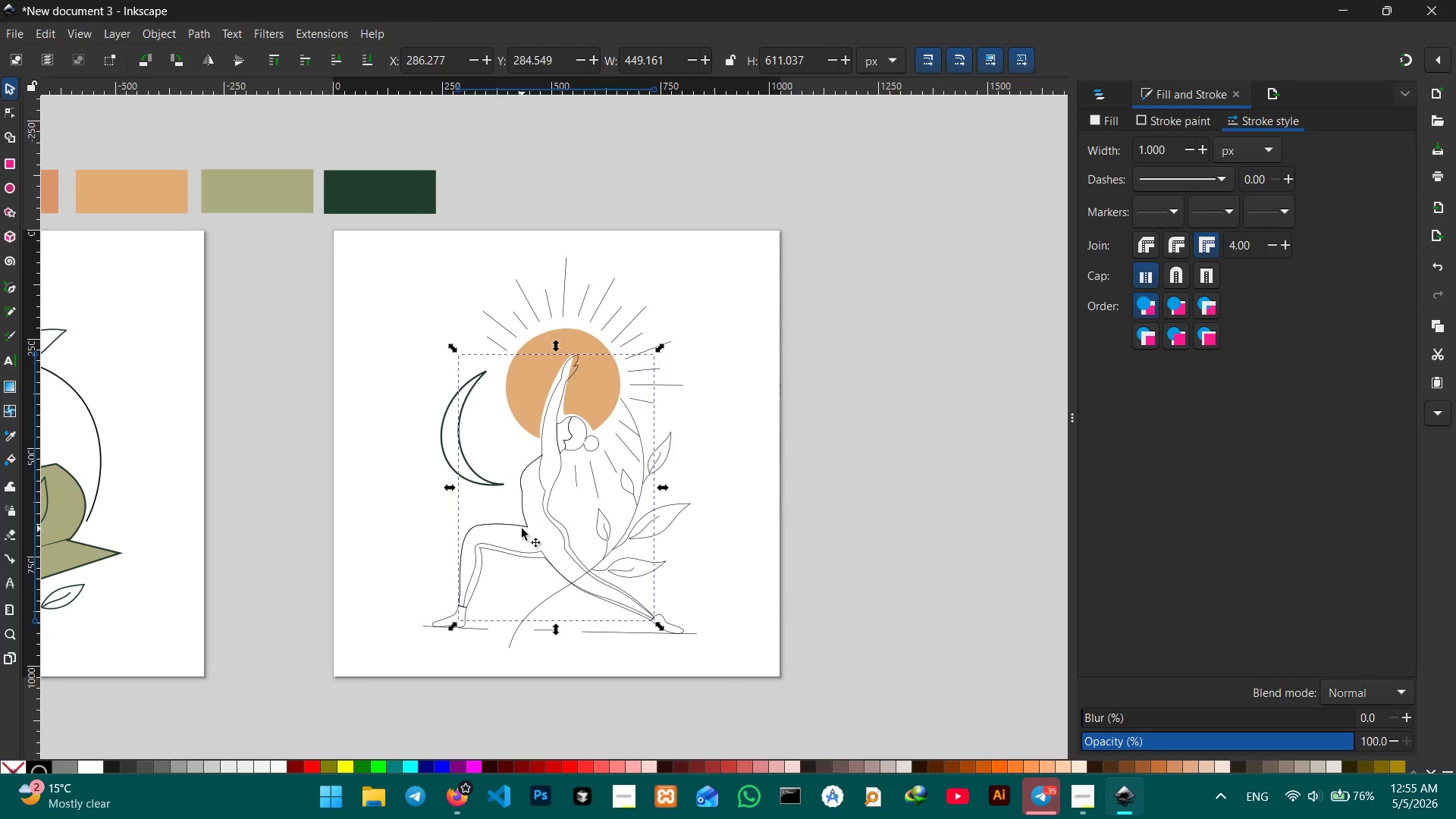 
hold_key(key=ShiftLeft, duration=19.8)
left_click([610, 538])
 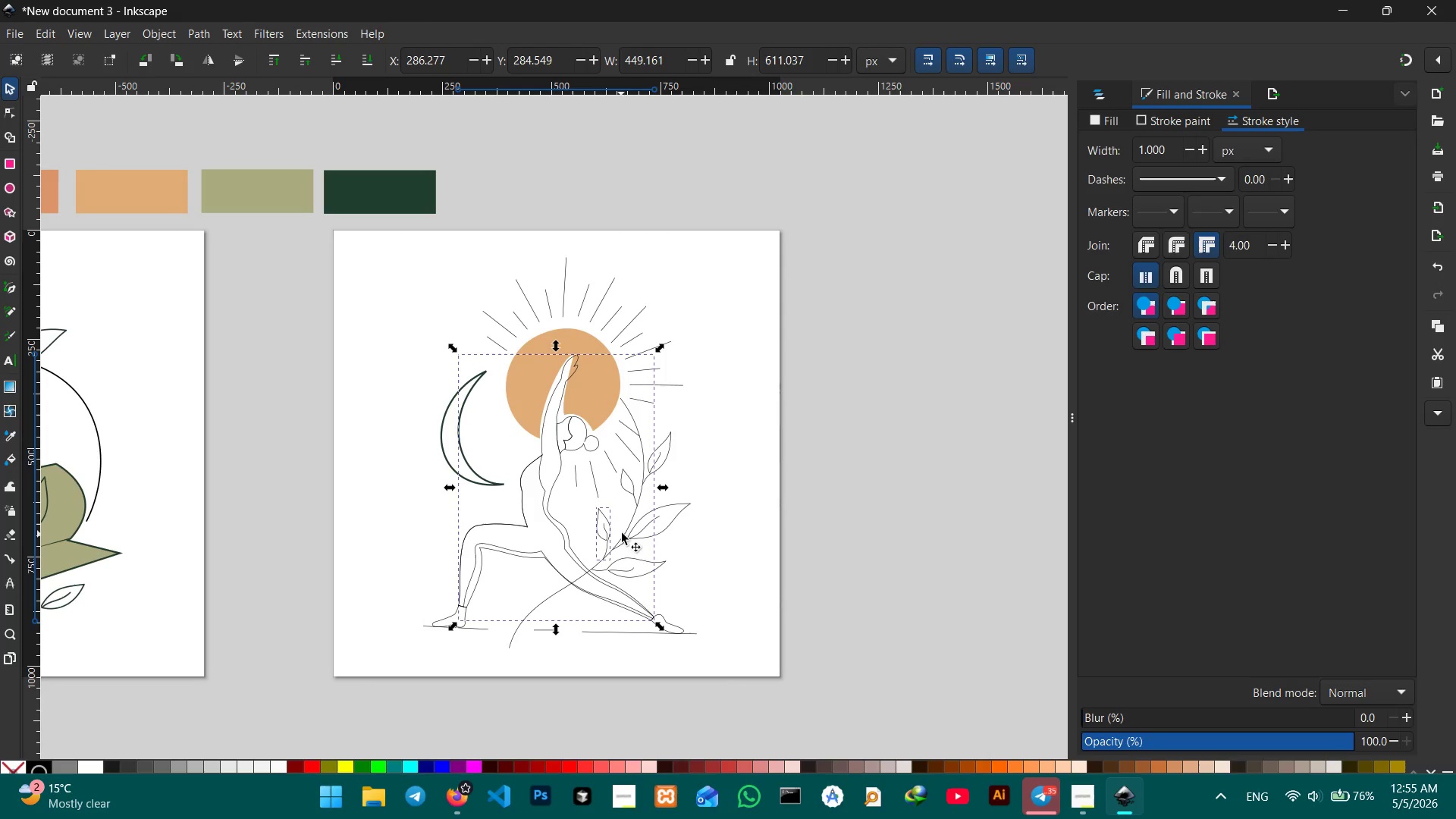 
left_click([626, 532])
 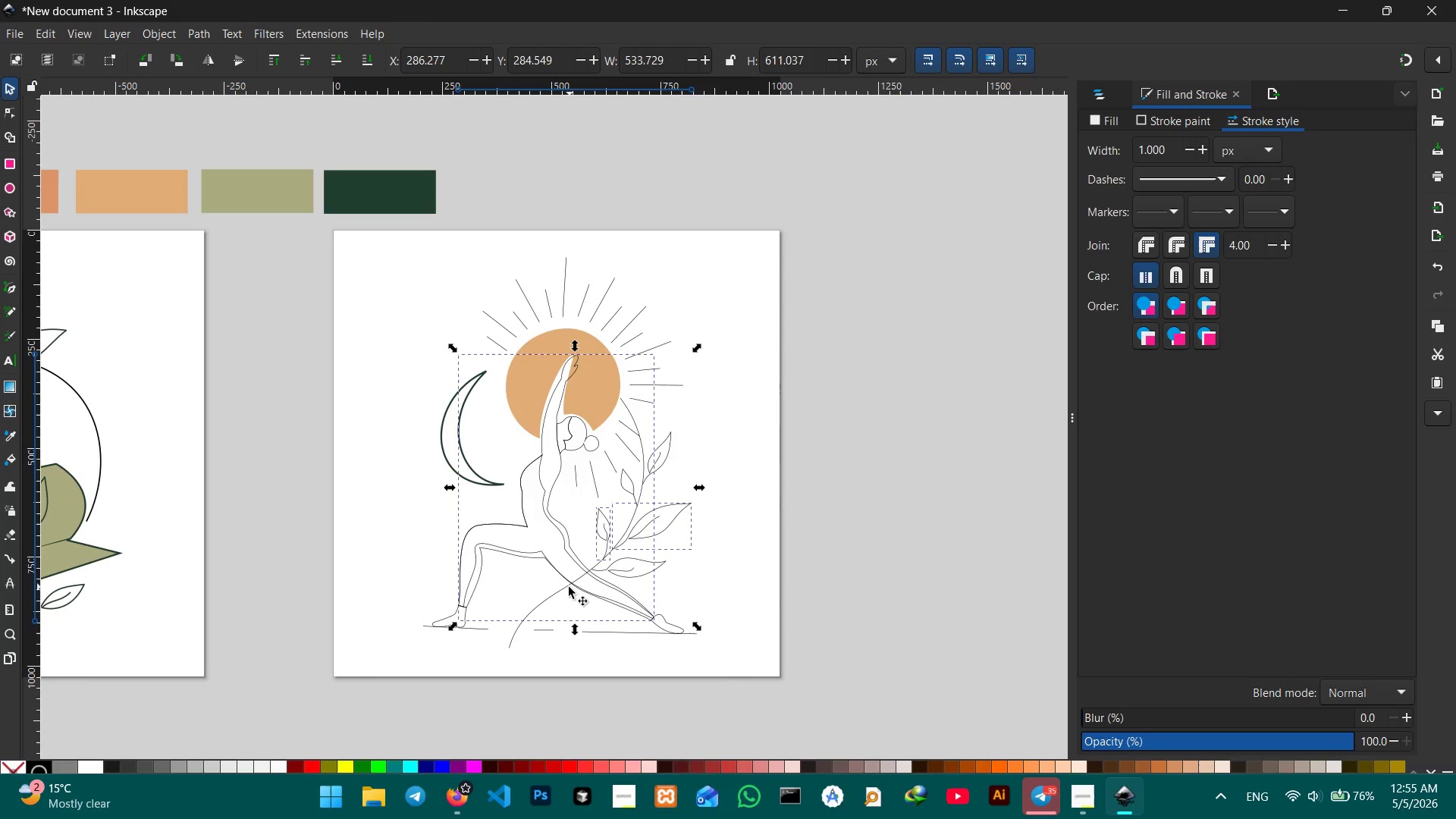 
left_click([554, 595])
 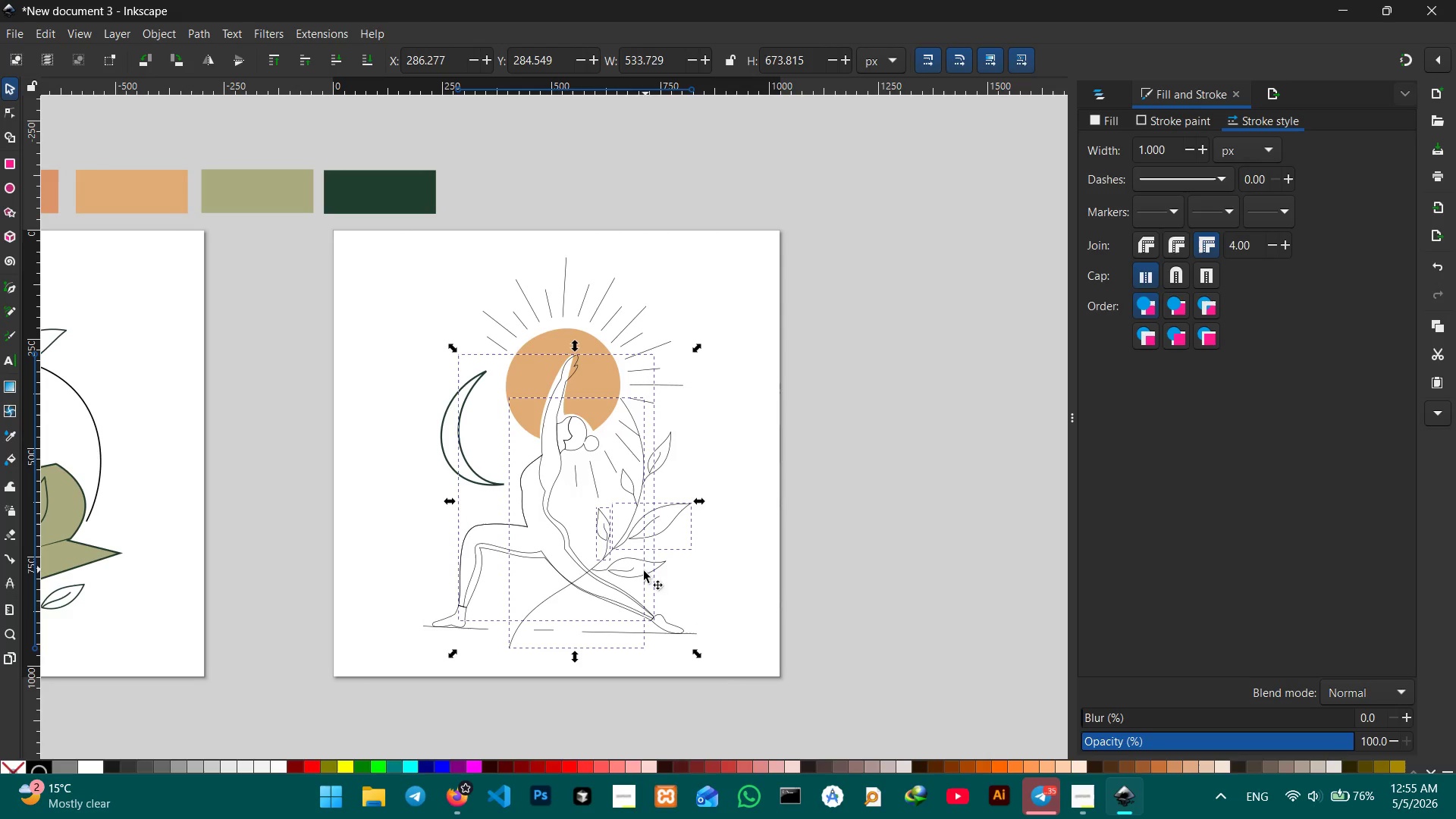 
left_click([627, 573])
 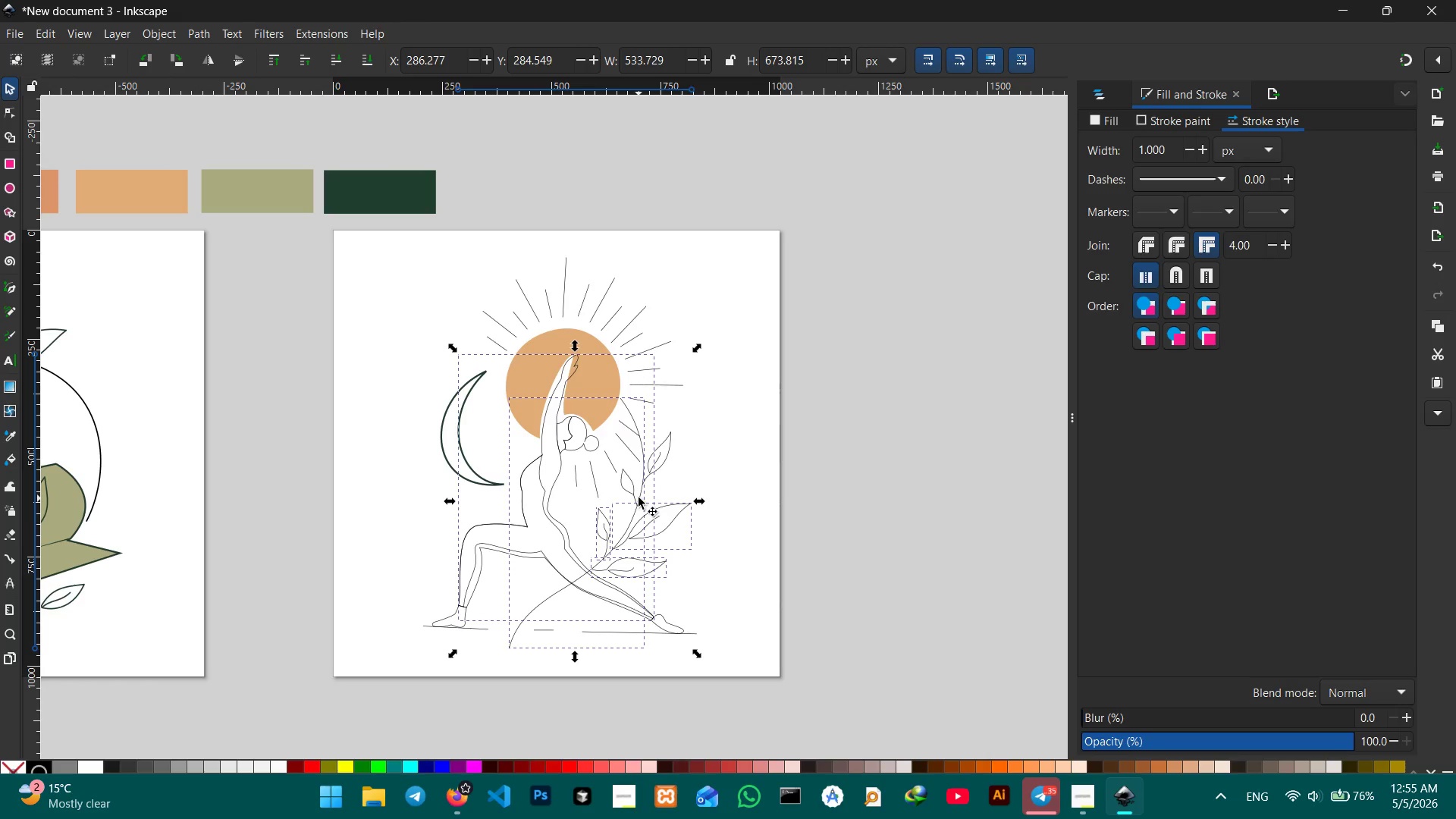 
left_click([632, 493])
 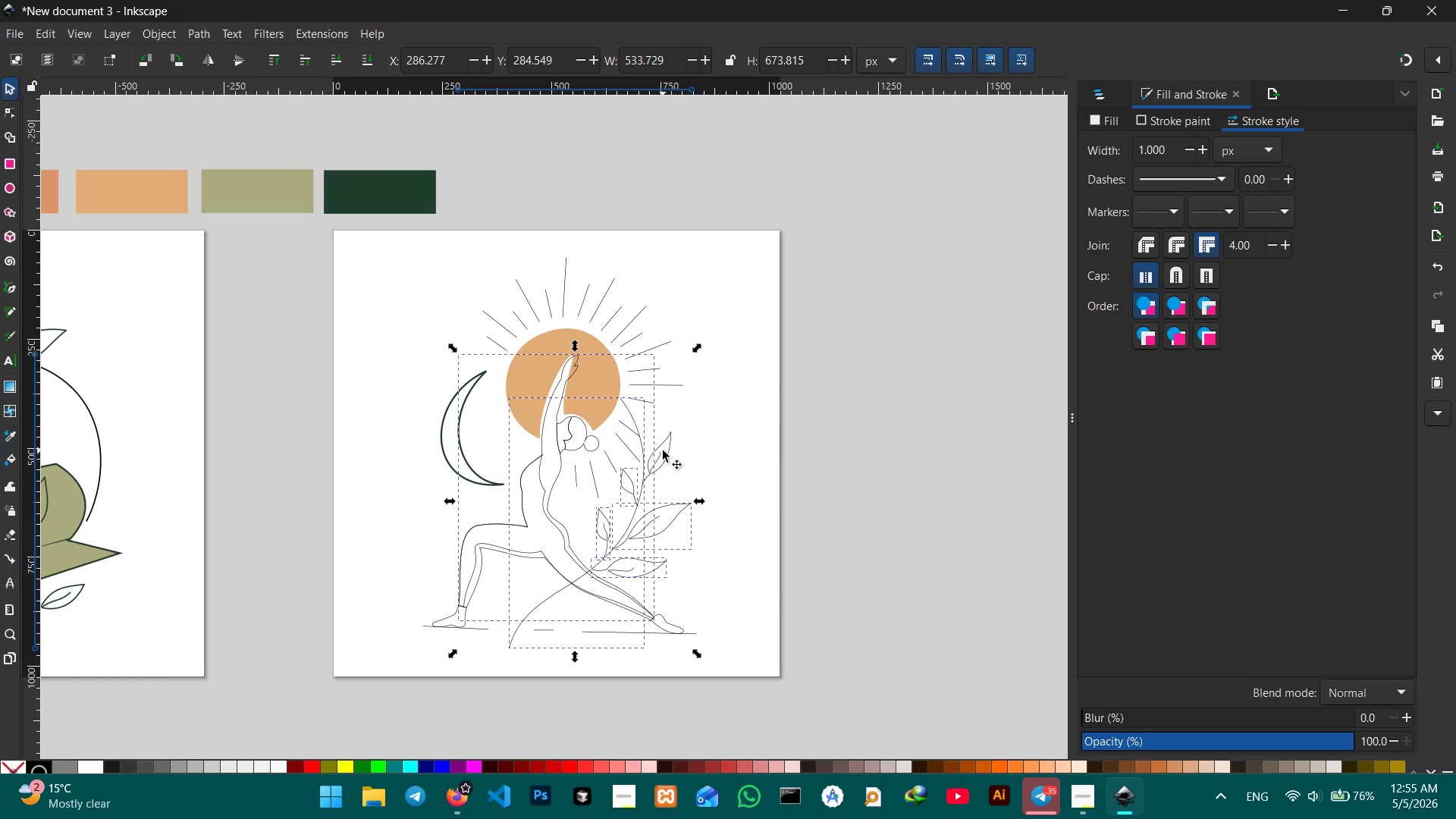 
left_click([666, 450])
 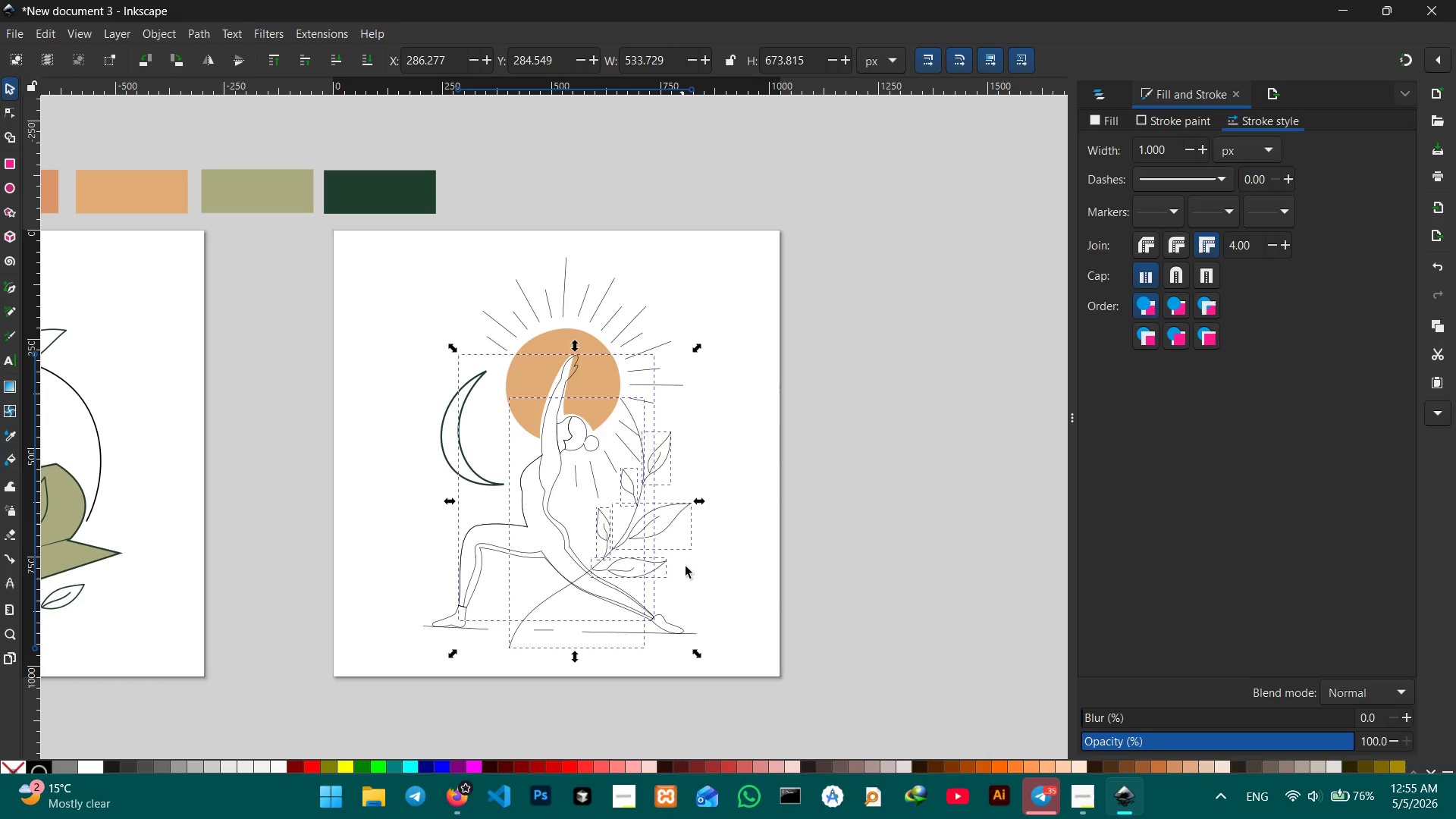 
left_click([681, 632])
 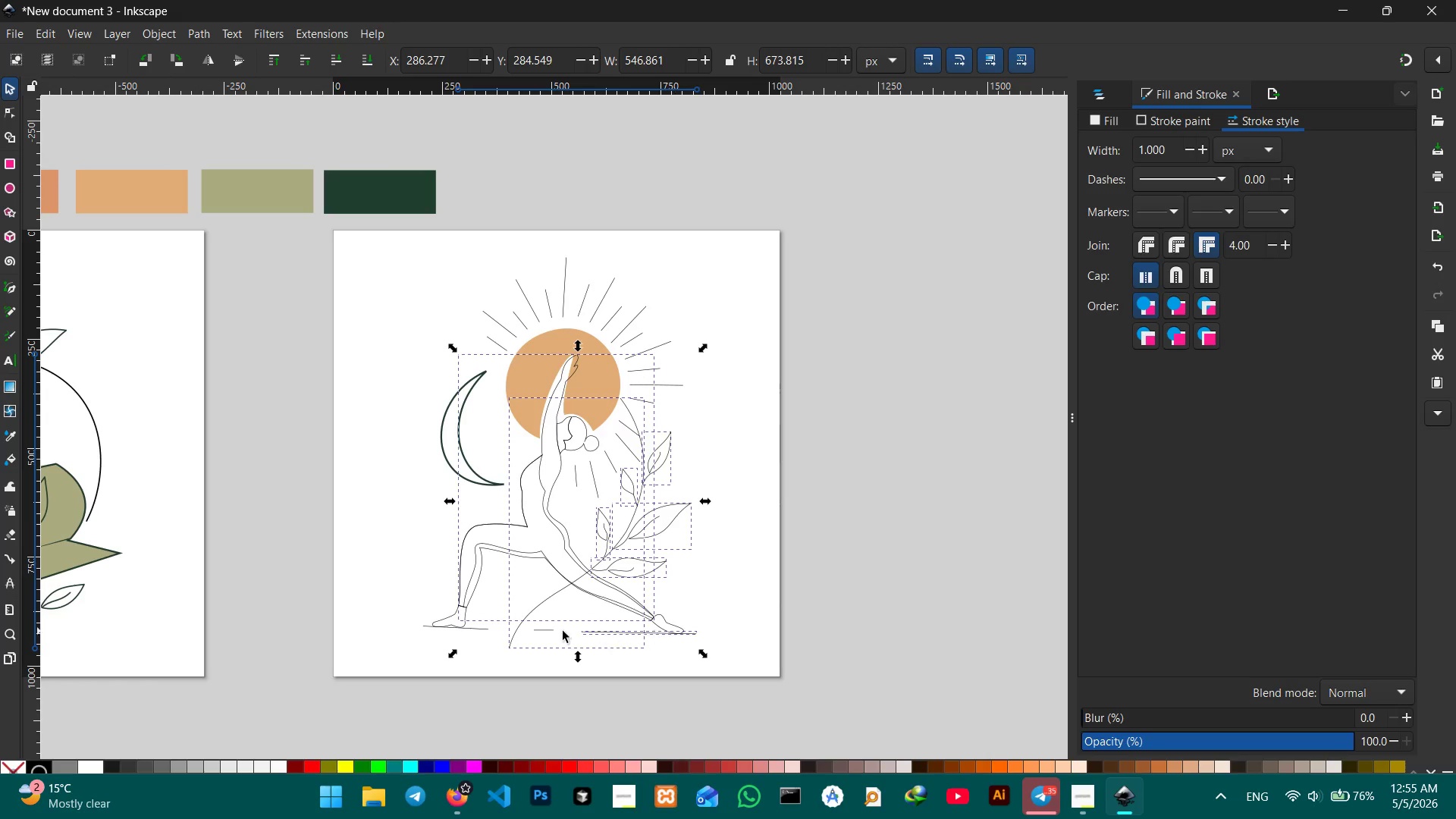 
left_click([549, 631])
 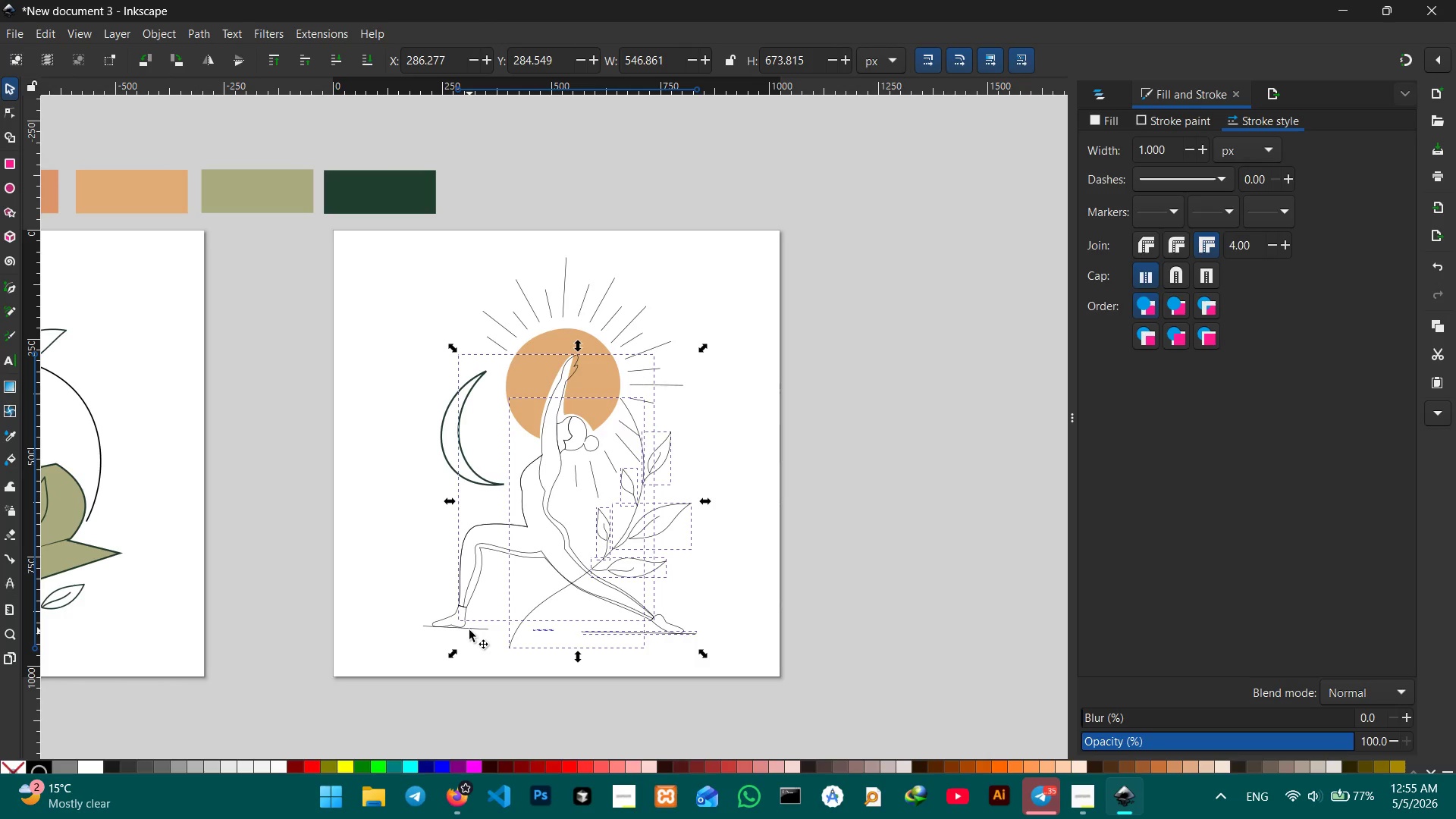 
left_click([471, 628])
 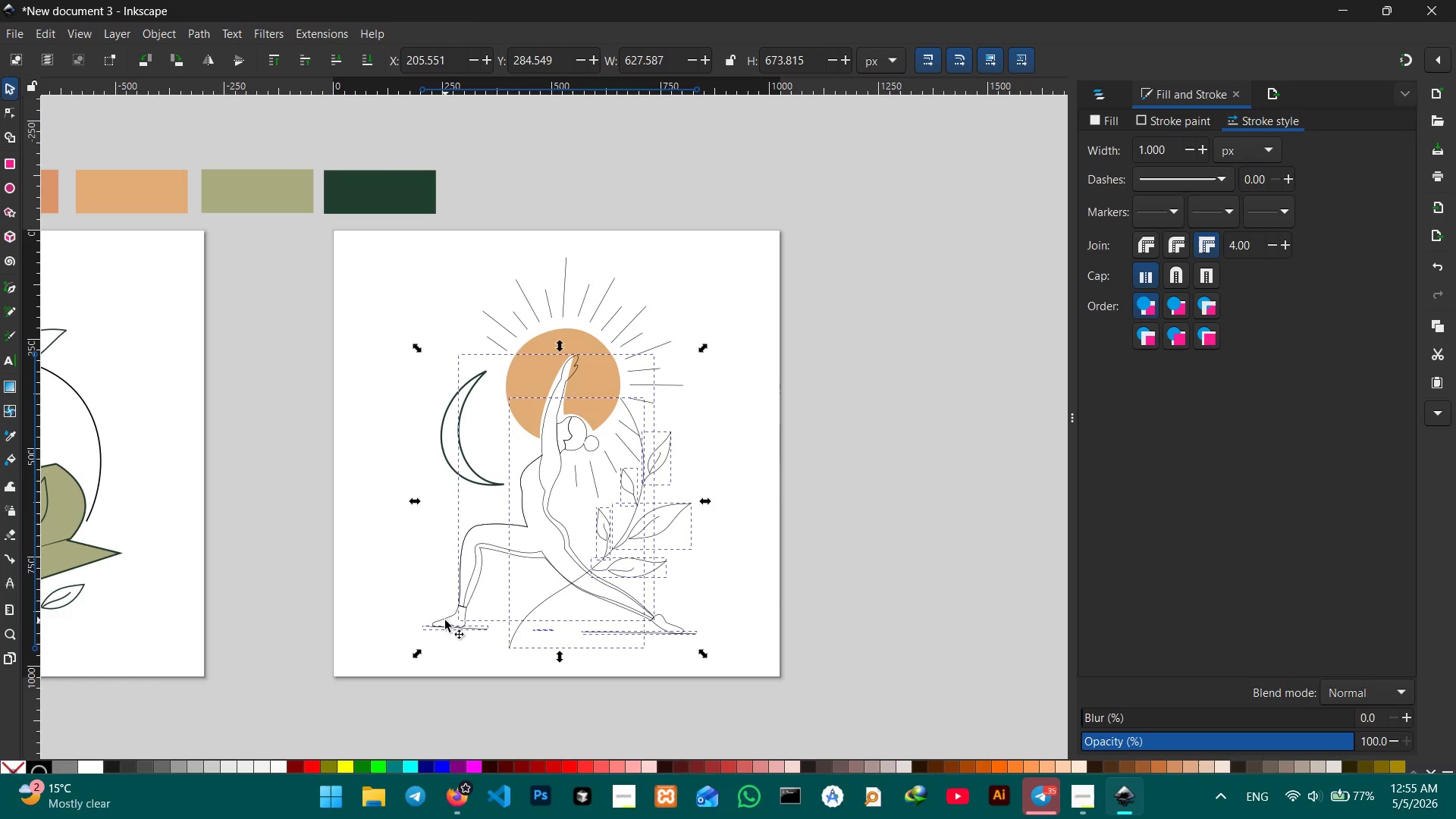 
left_click([444, 619])
 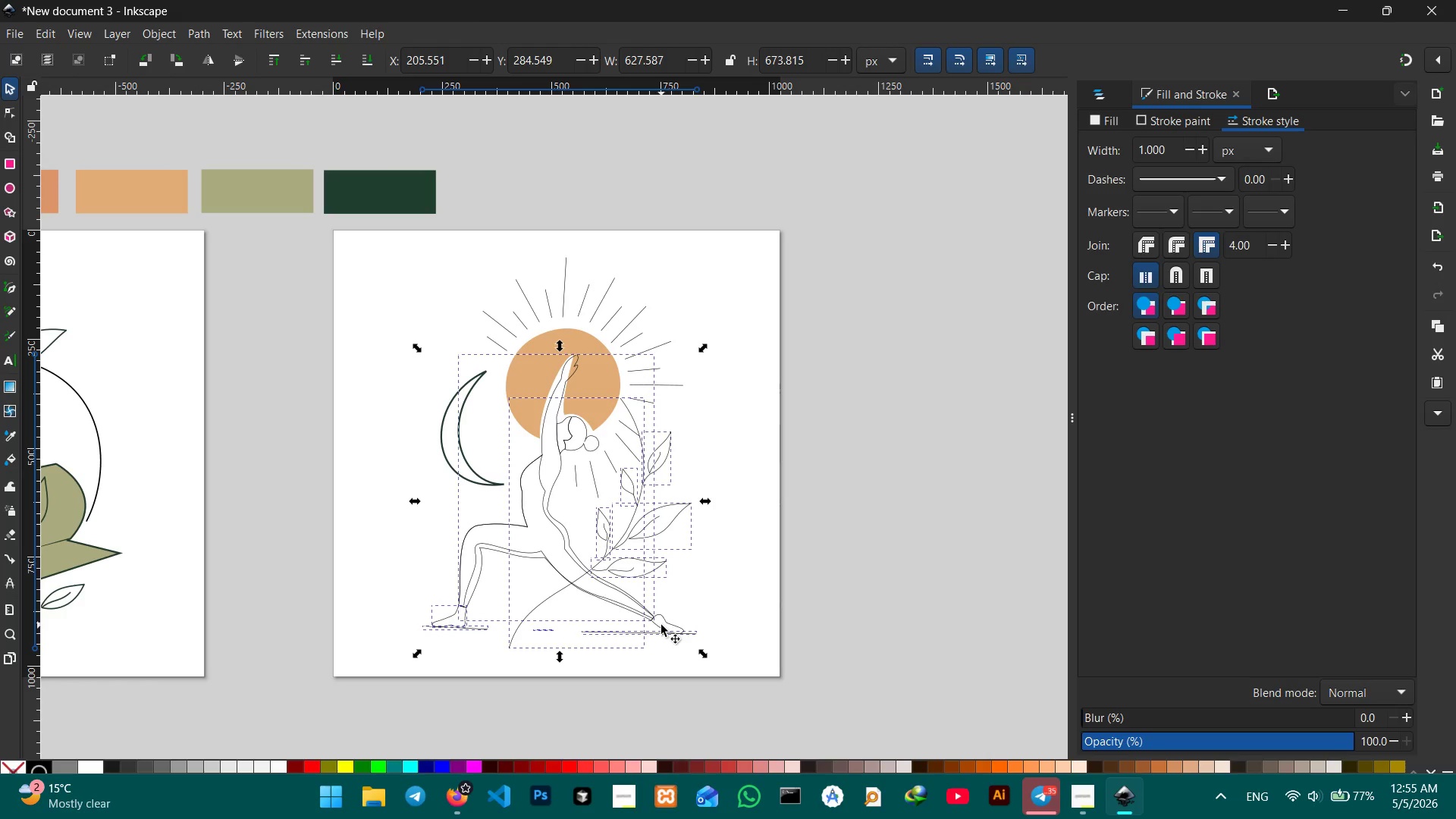 
left_click([667, 622])
 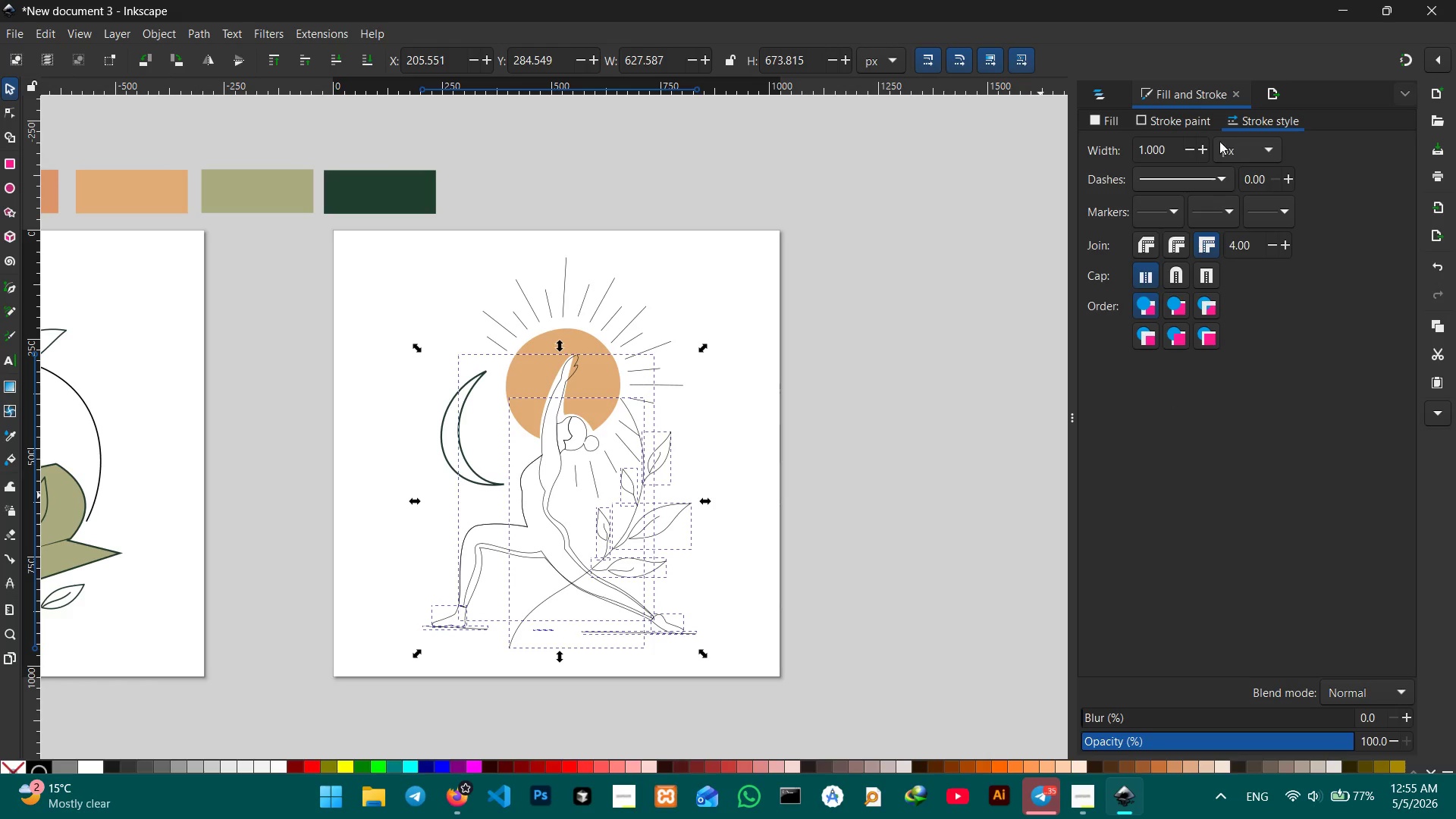 
left_click_drag(start_coordinate=[1166, 146], to_coordinate=[1119, 143])
 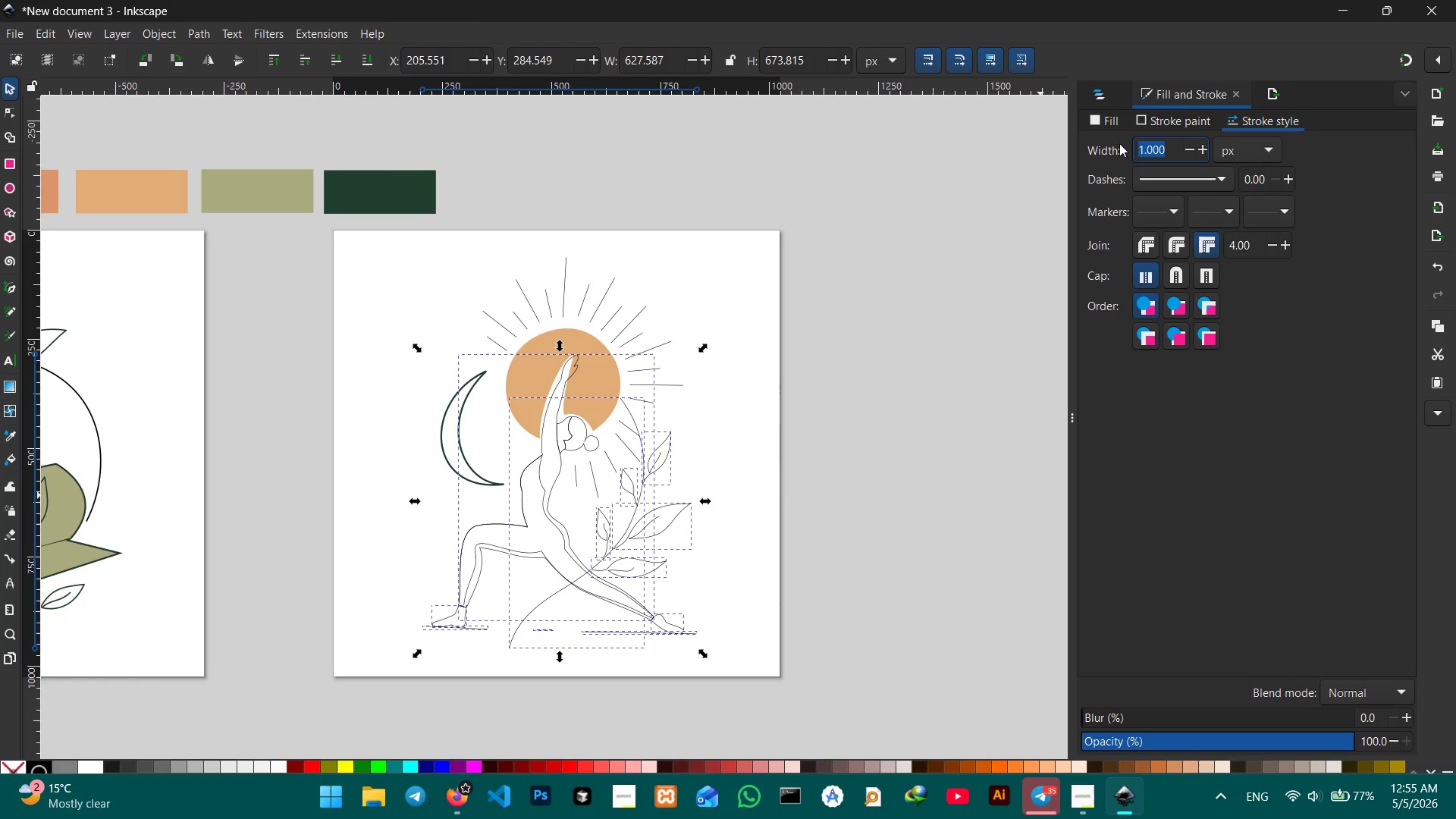 
key(Numpad4)
 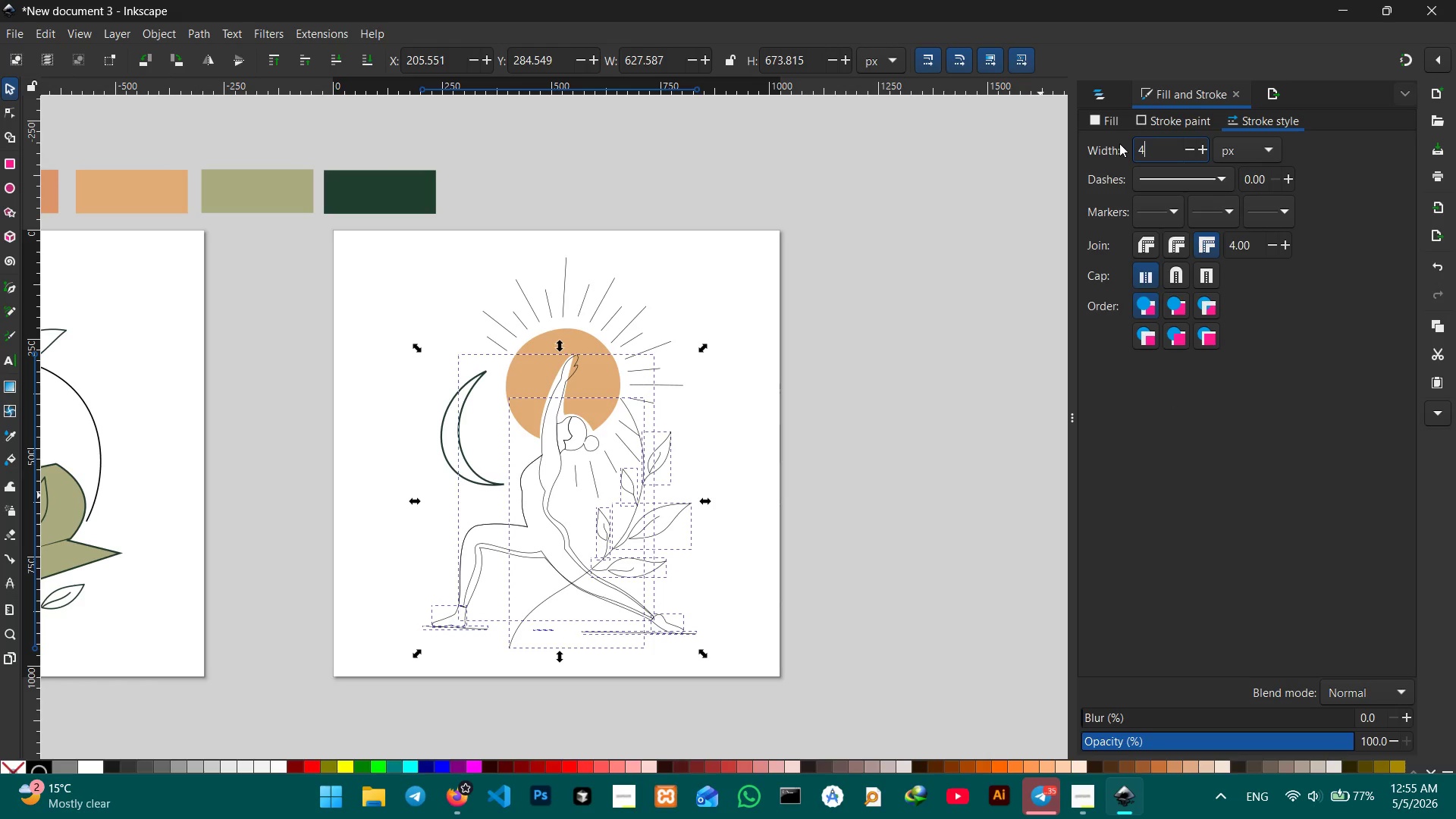 
key(NumpadDecimal)
 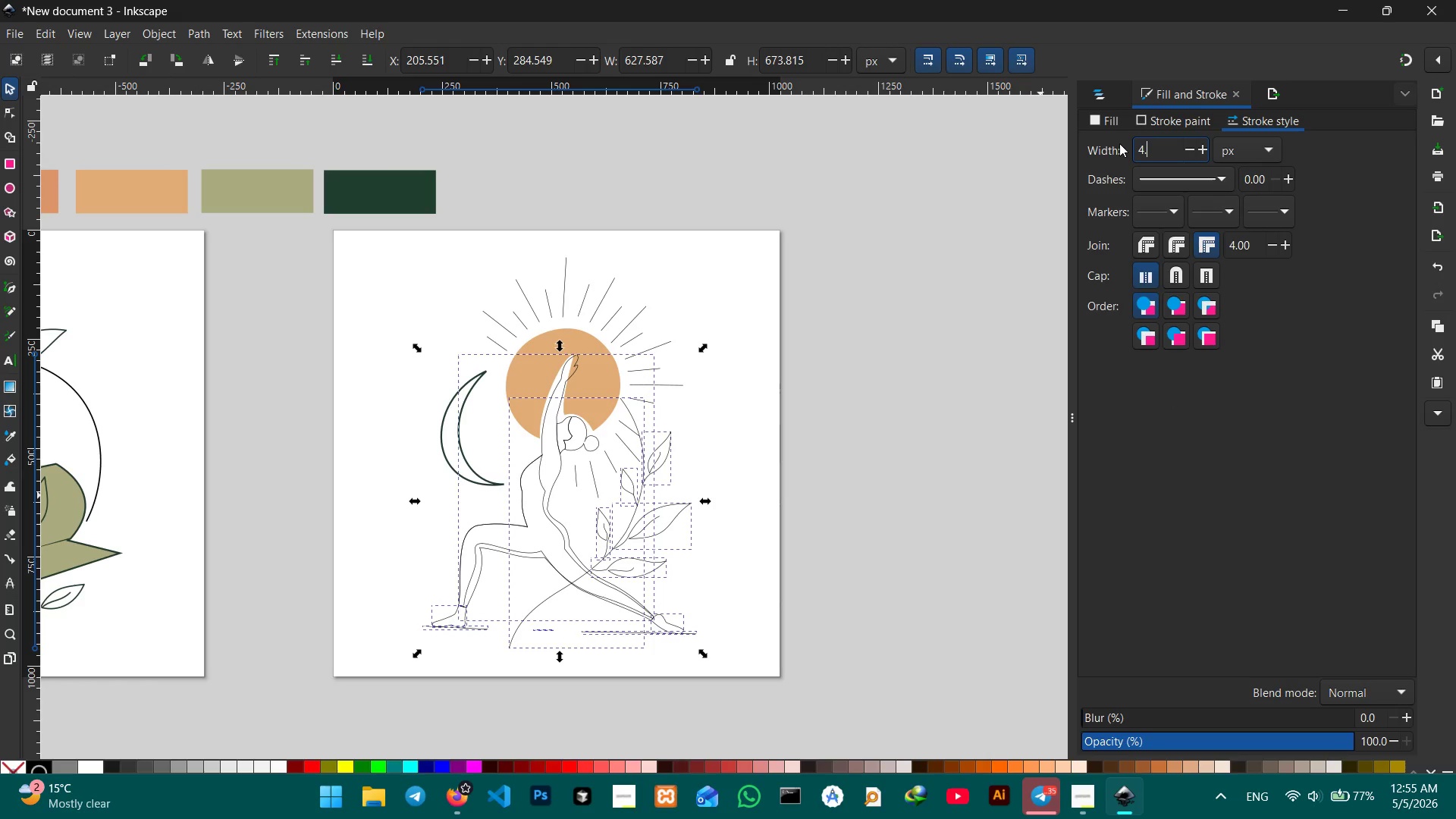 
key(Numpad0)
 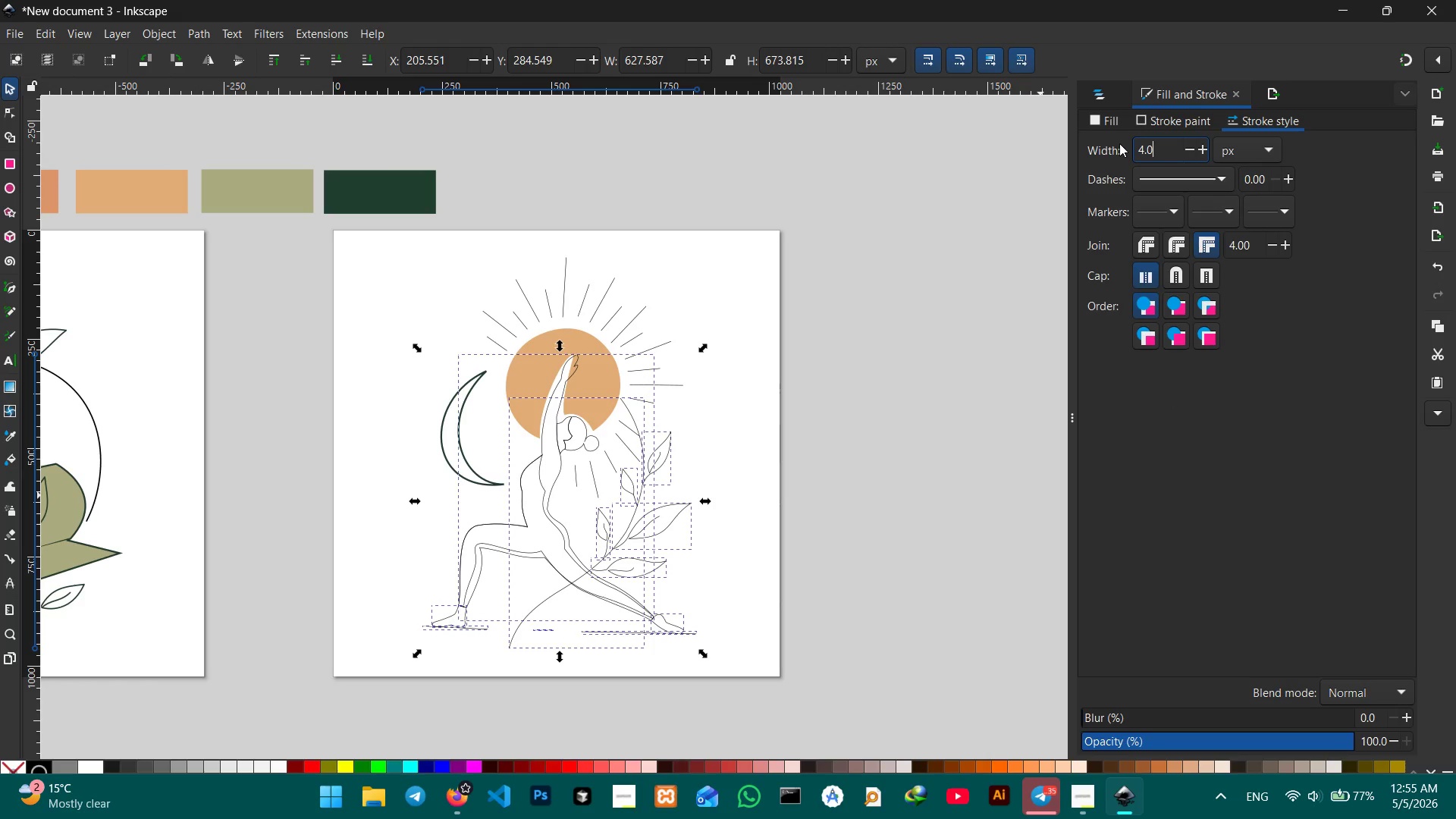 
key(Enter)
 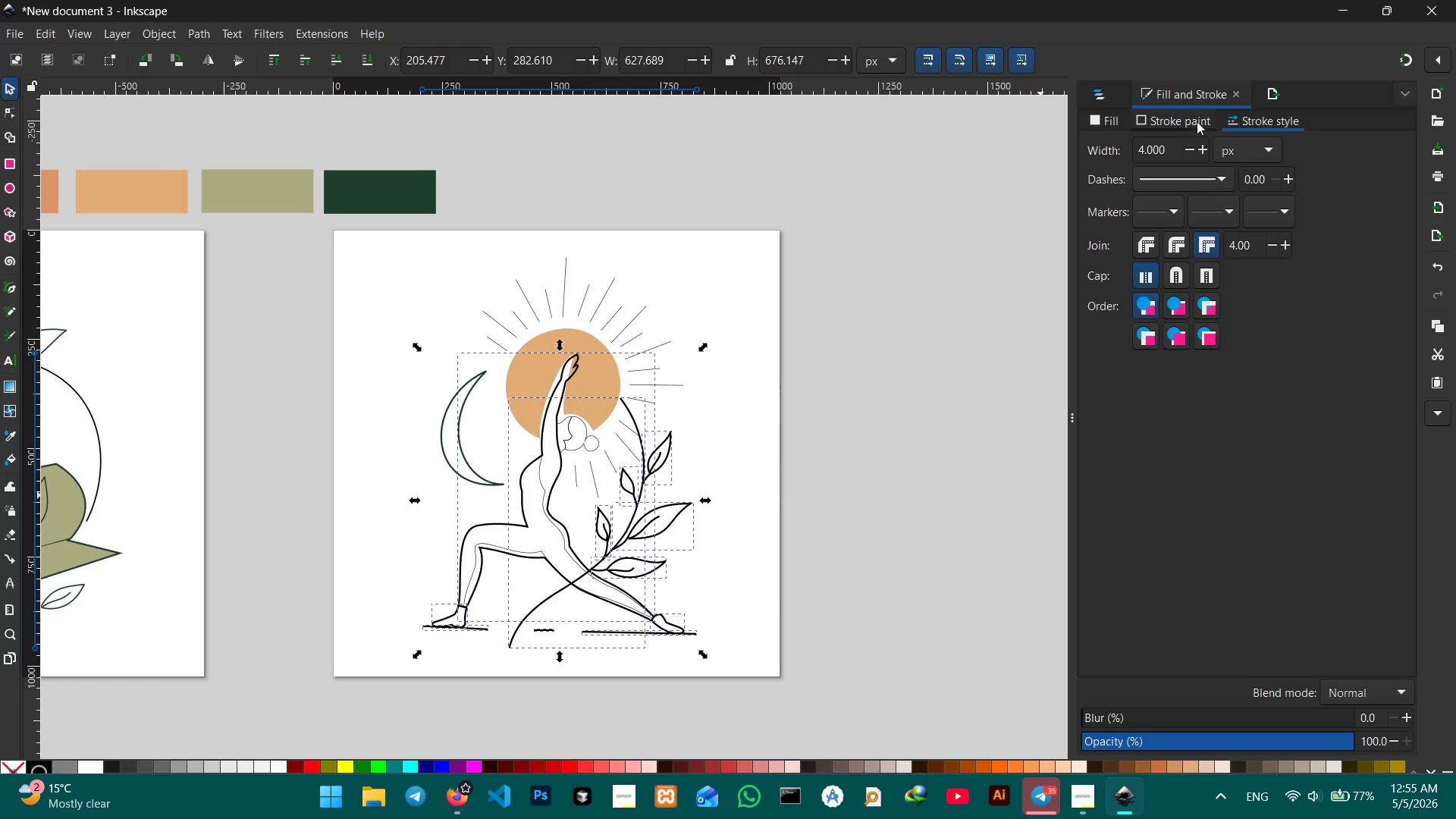 
left_click([1177, 118])
 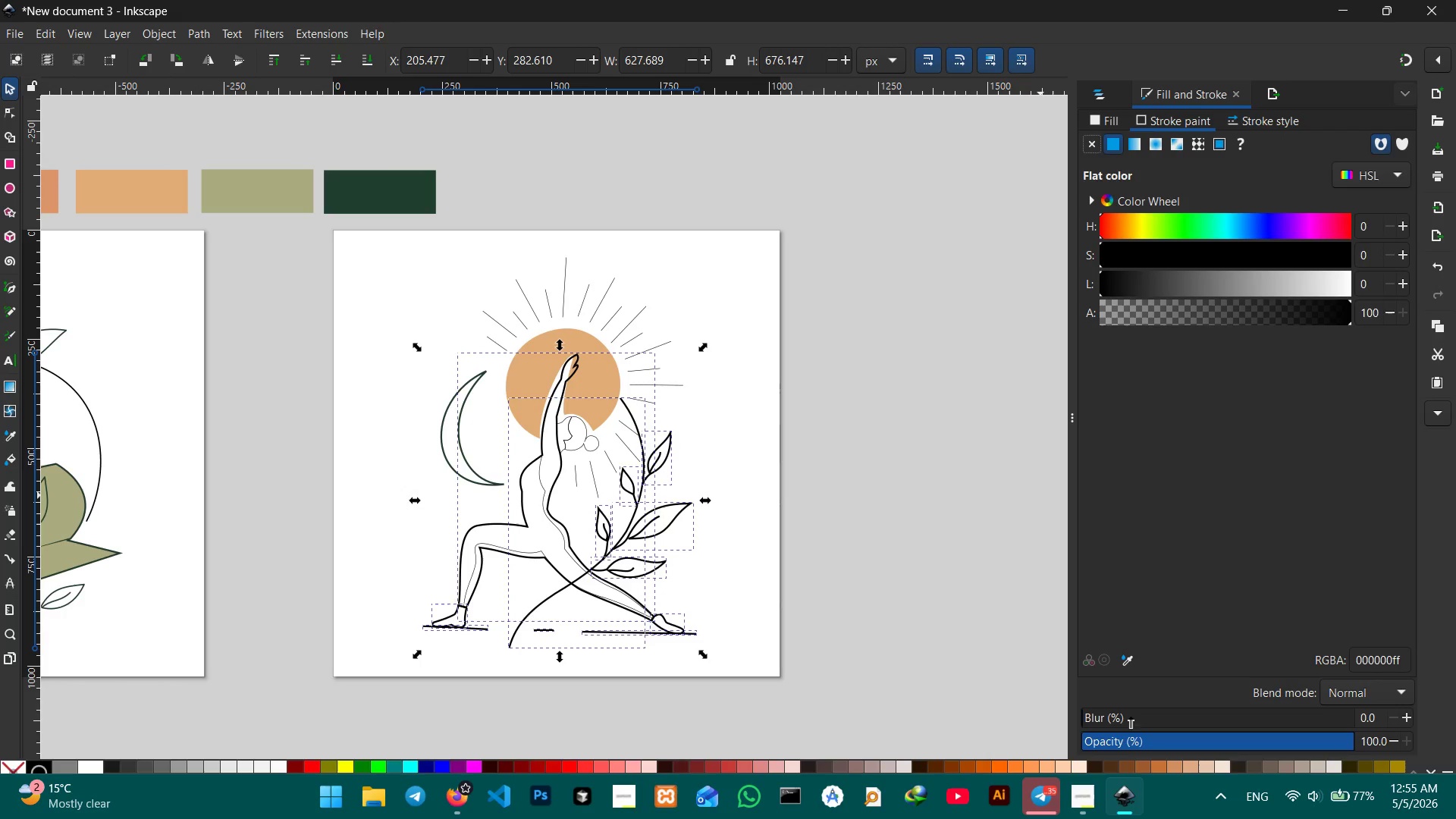 
left_click([1128, 664])
 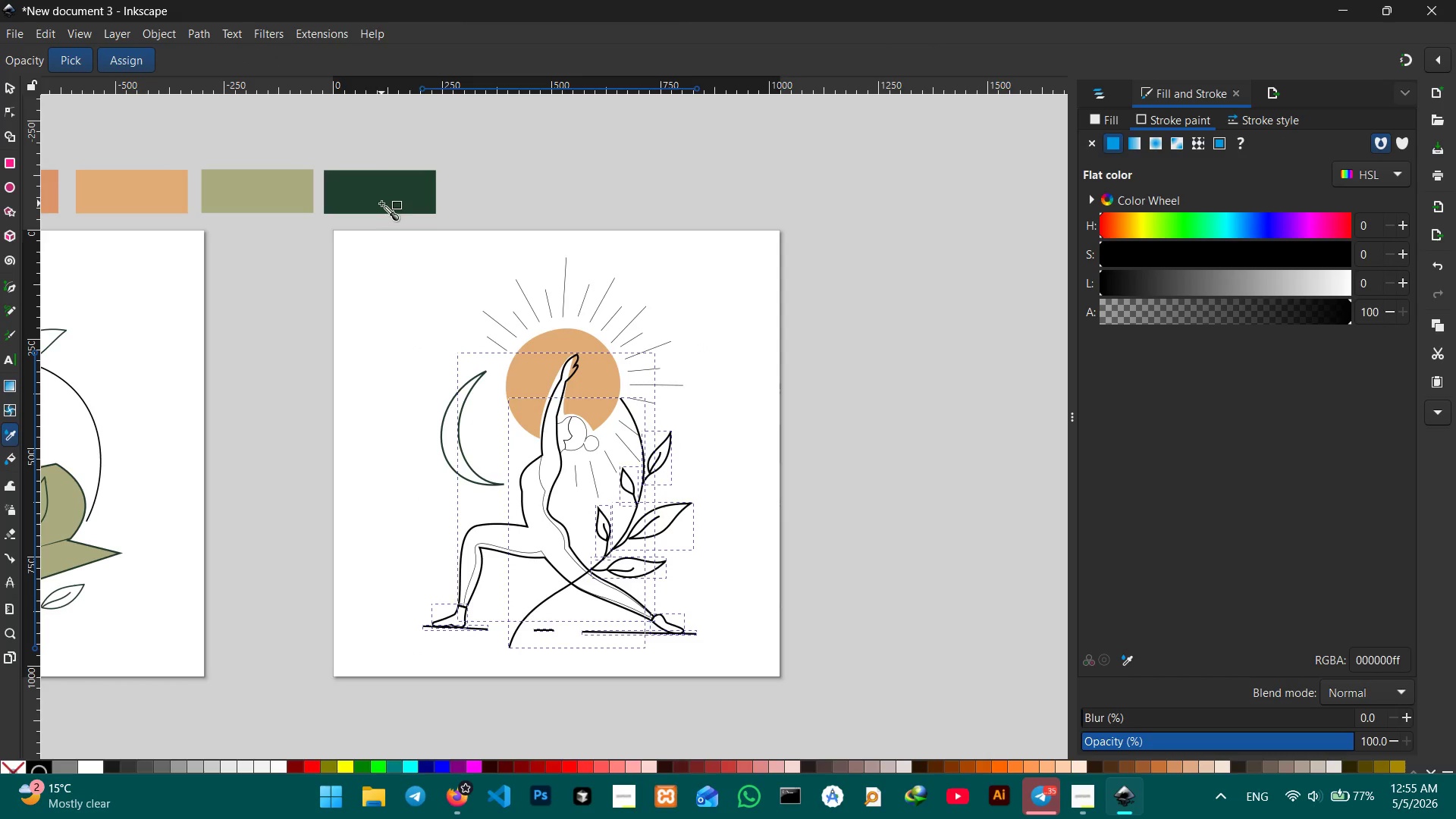 
left_click([380, 196])
 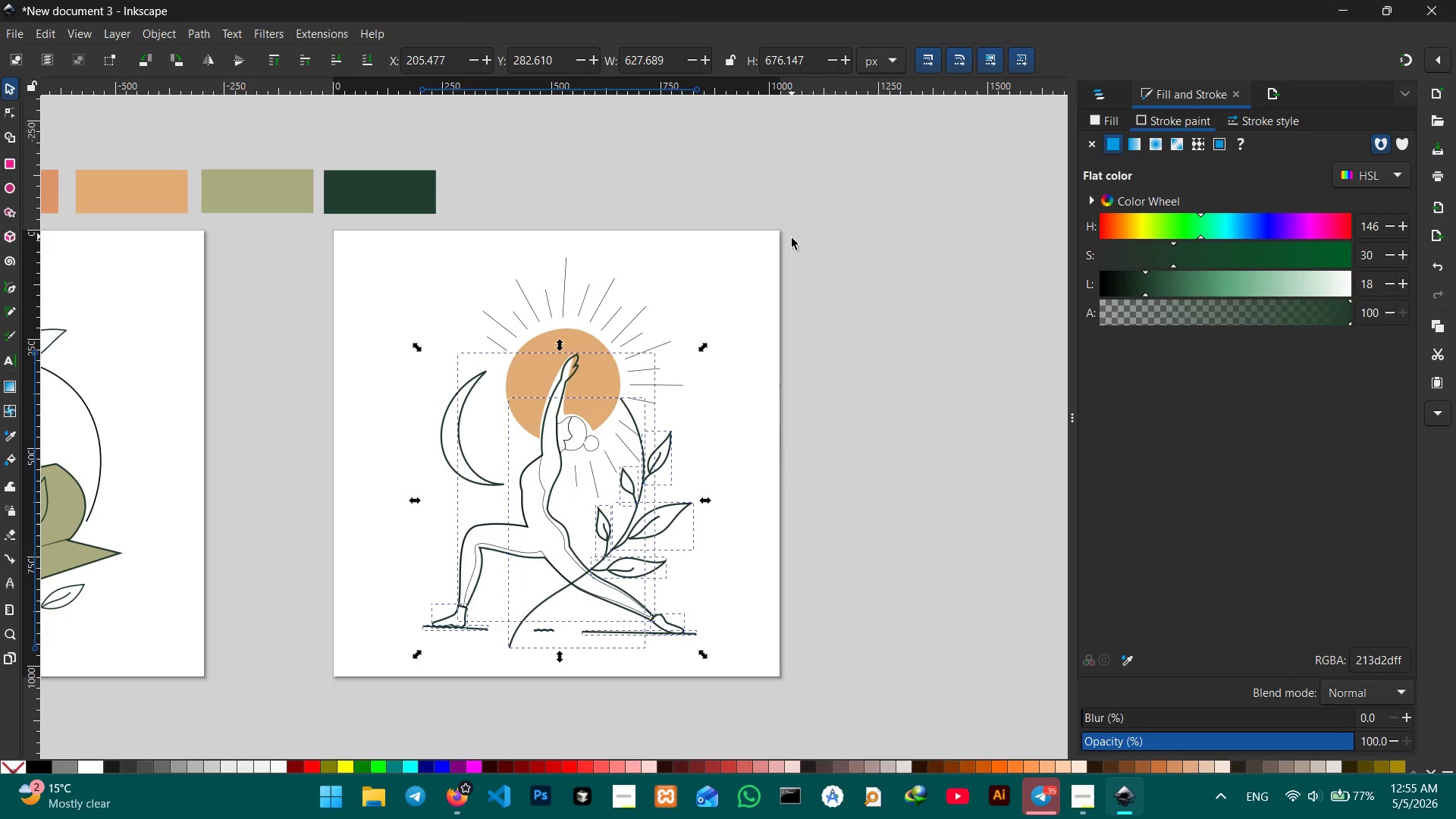 
left_click([1247, 125])
 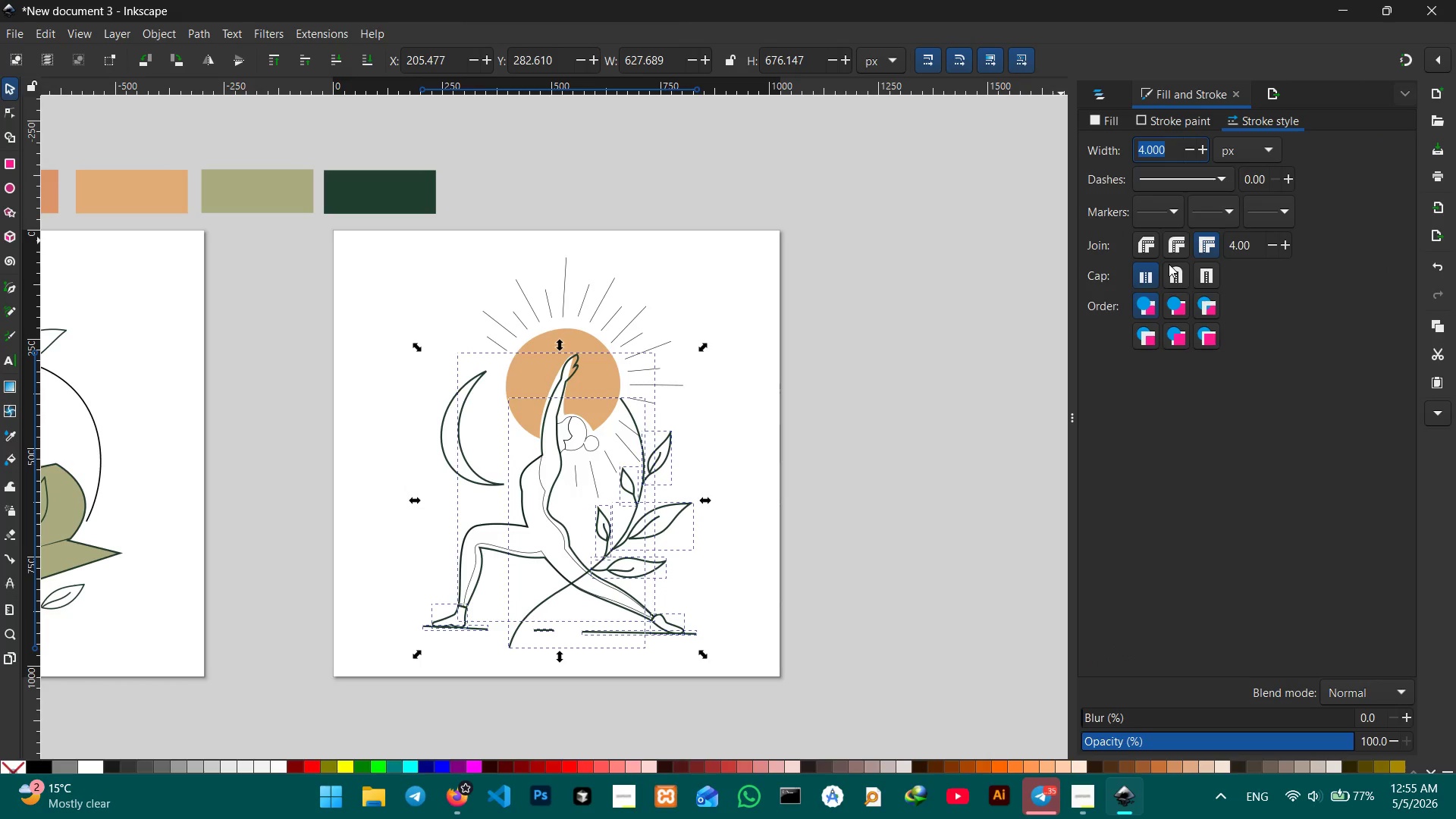 
left_click([1174, 275])
 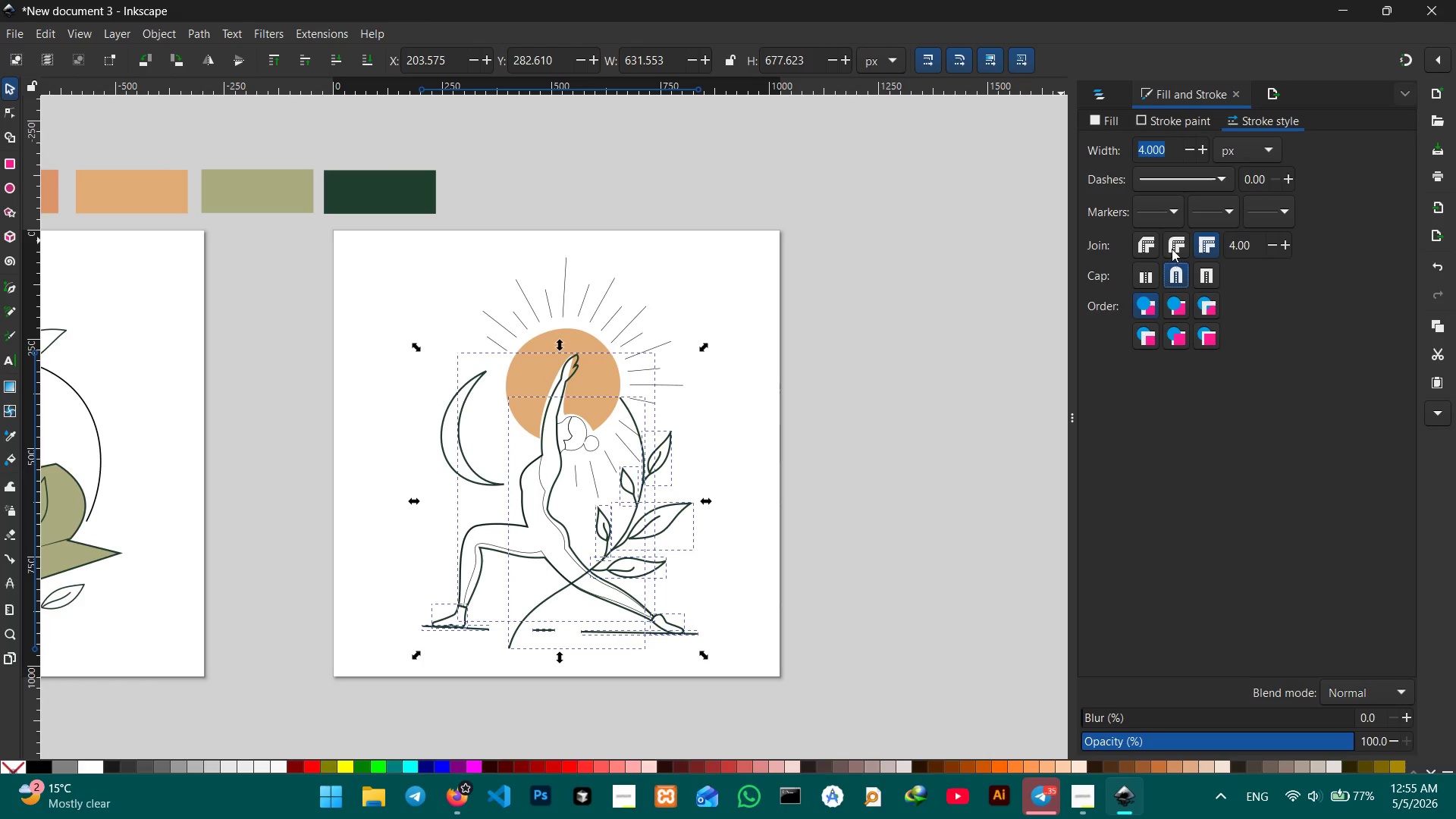 
double_click([1172, 246])
 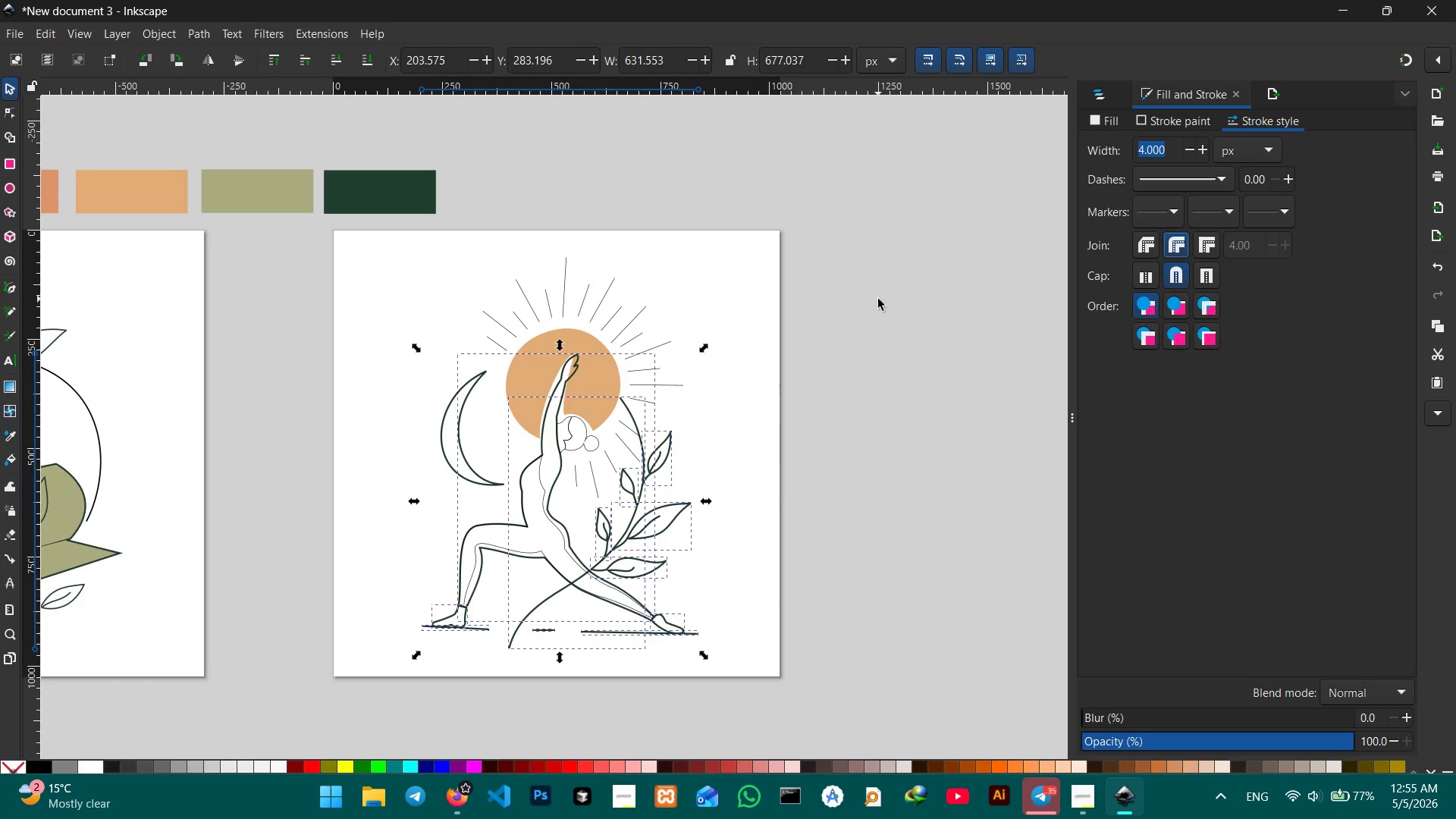 
left_click([878, 297])
 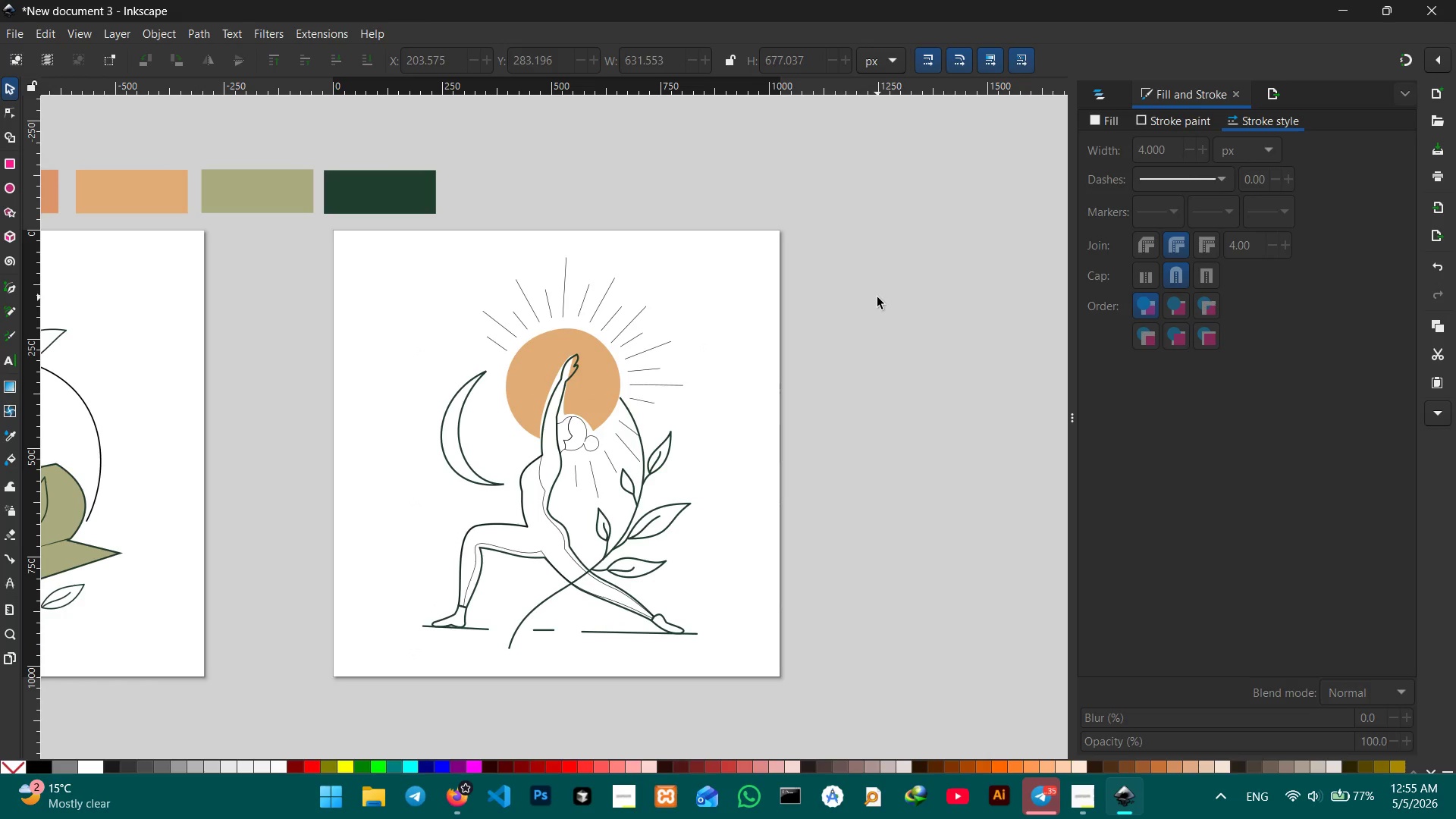 
wait(7.88)
 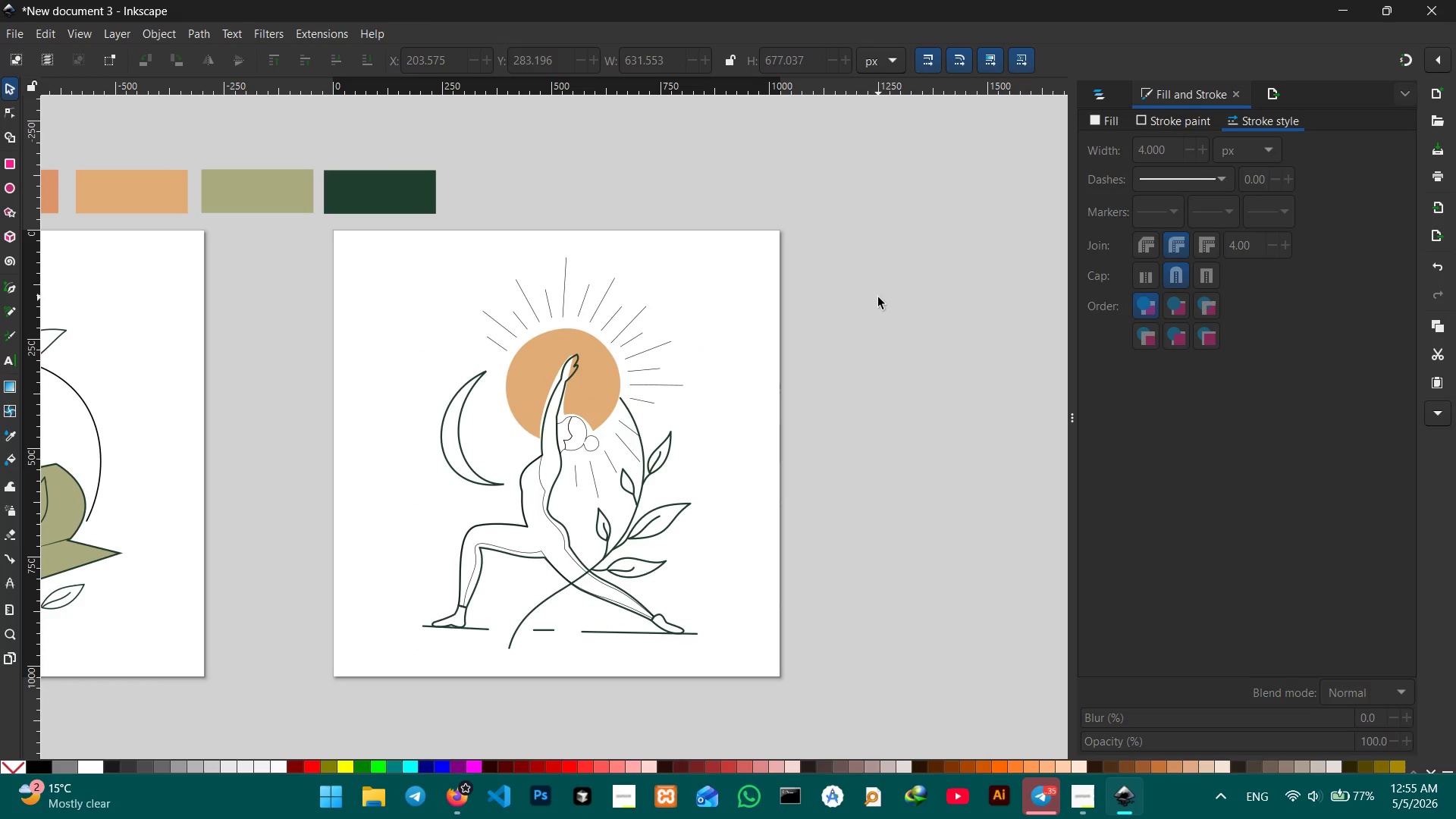 
left_click([540, 484])
 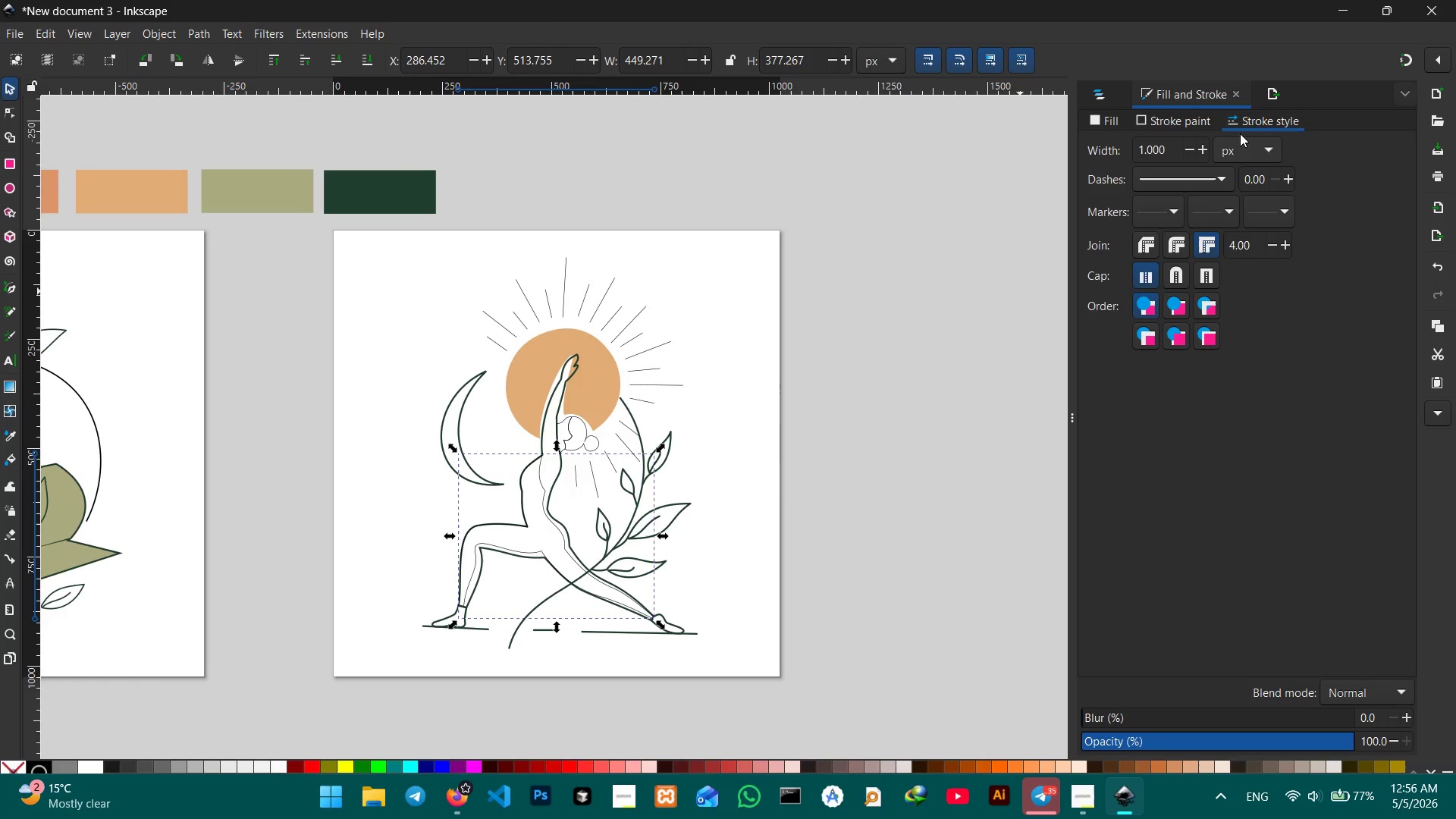 
left_click([1171, 119])
 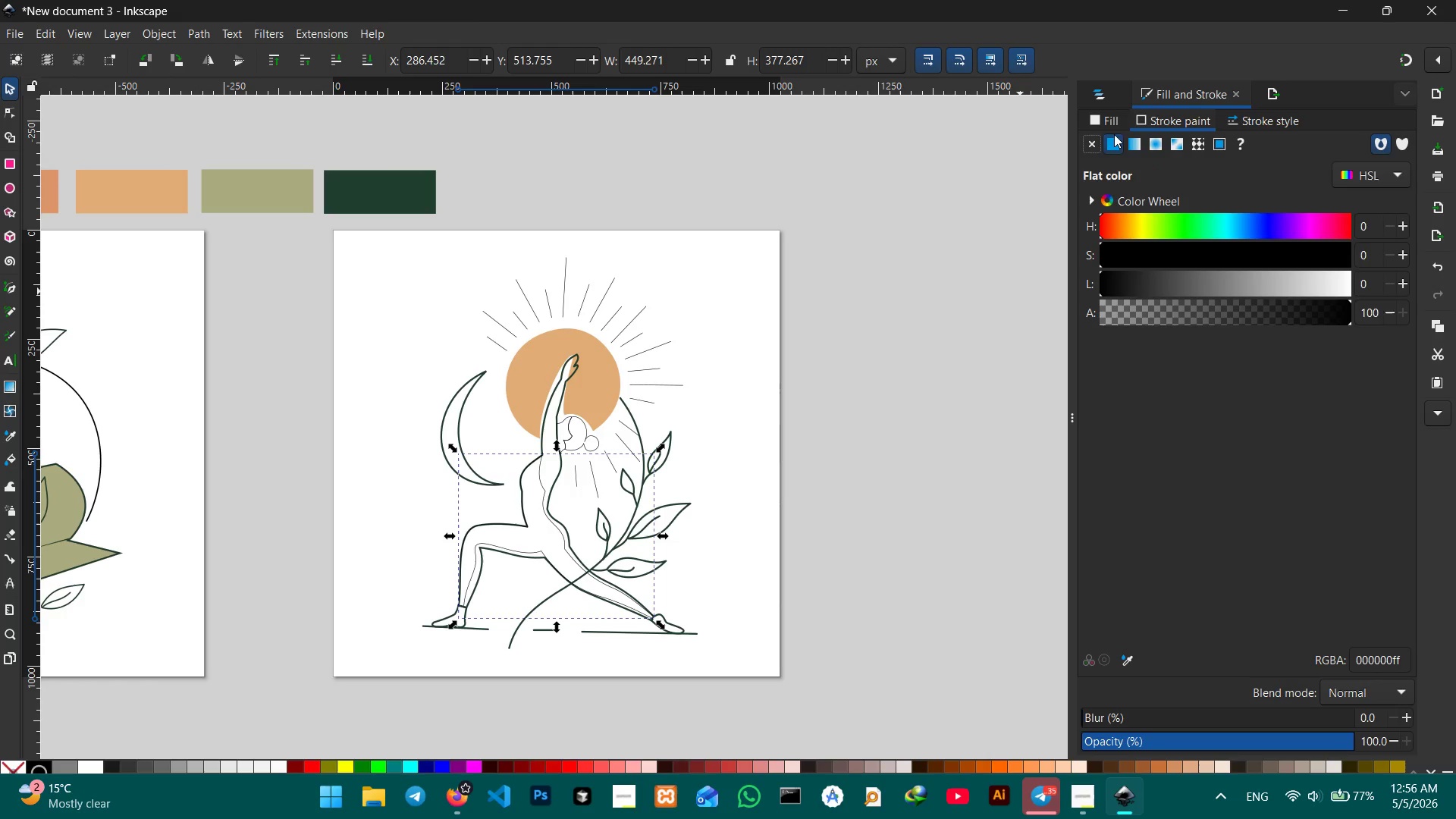 
left_click([1116, 121])
 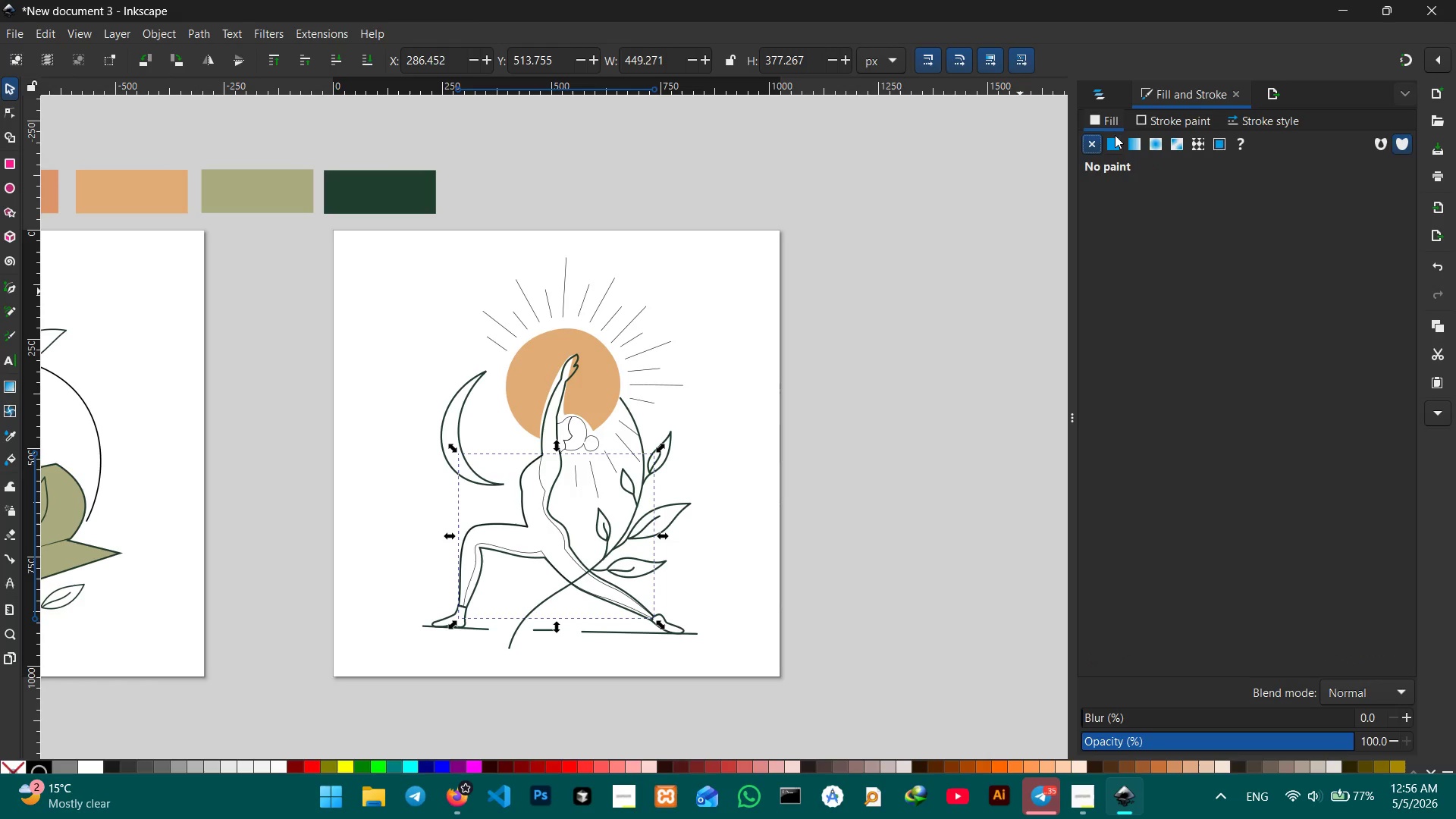 
double_click([1115, 135])
 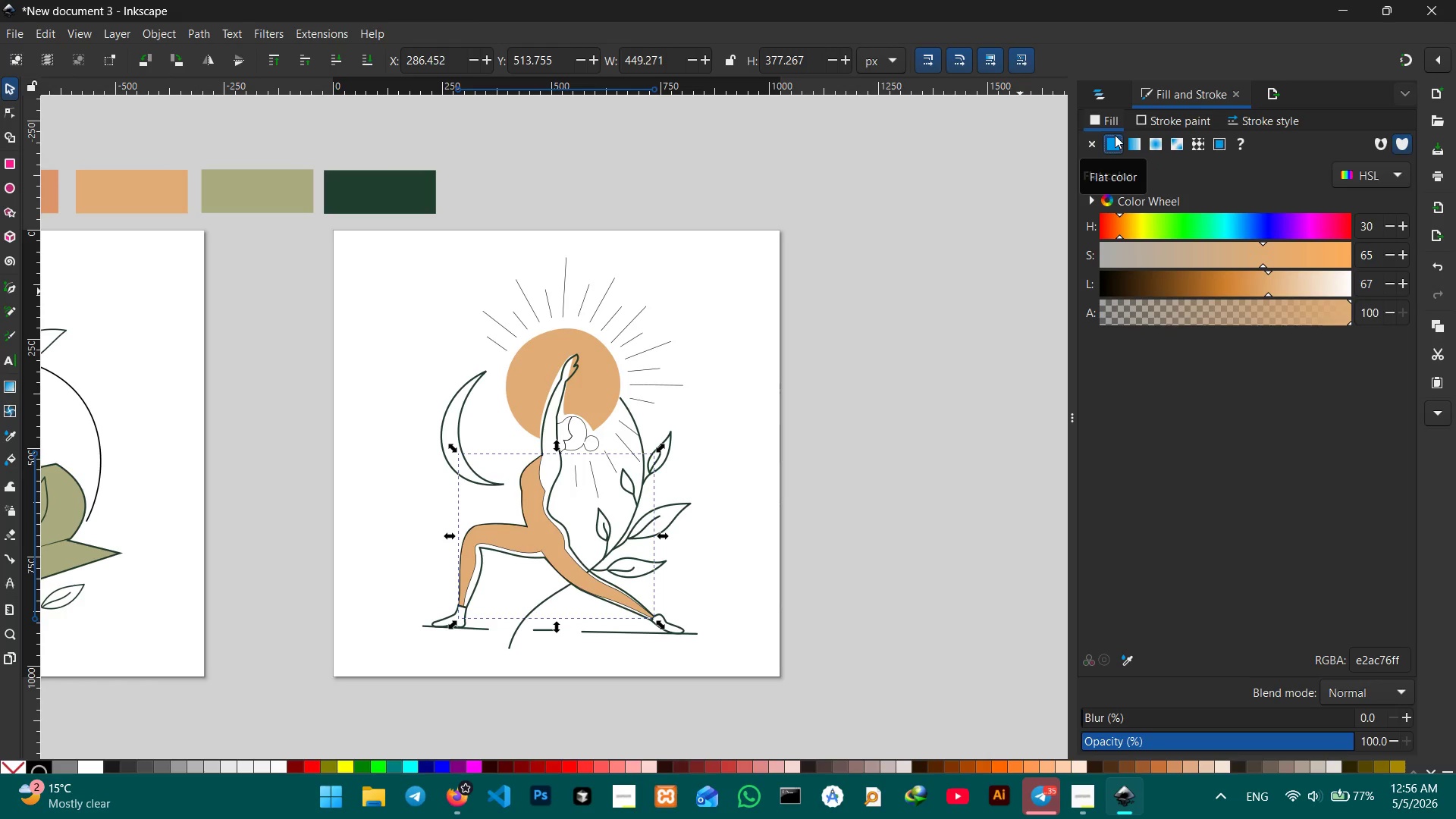 
wait(6.06)
 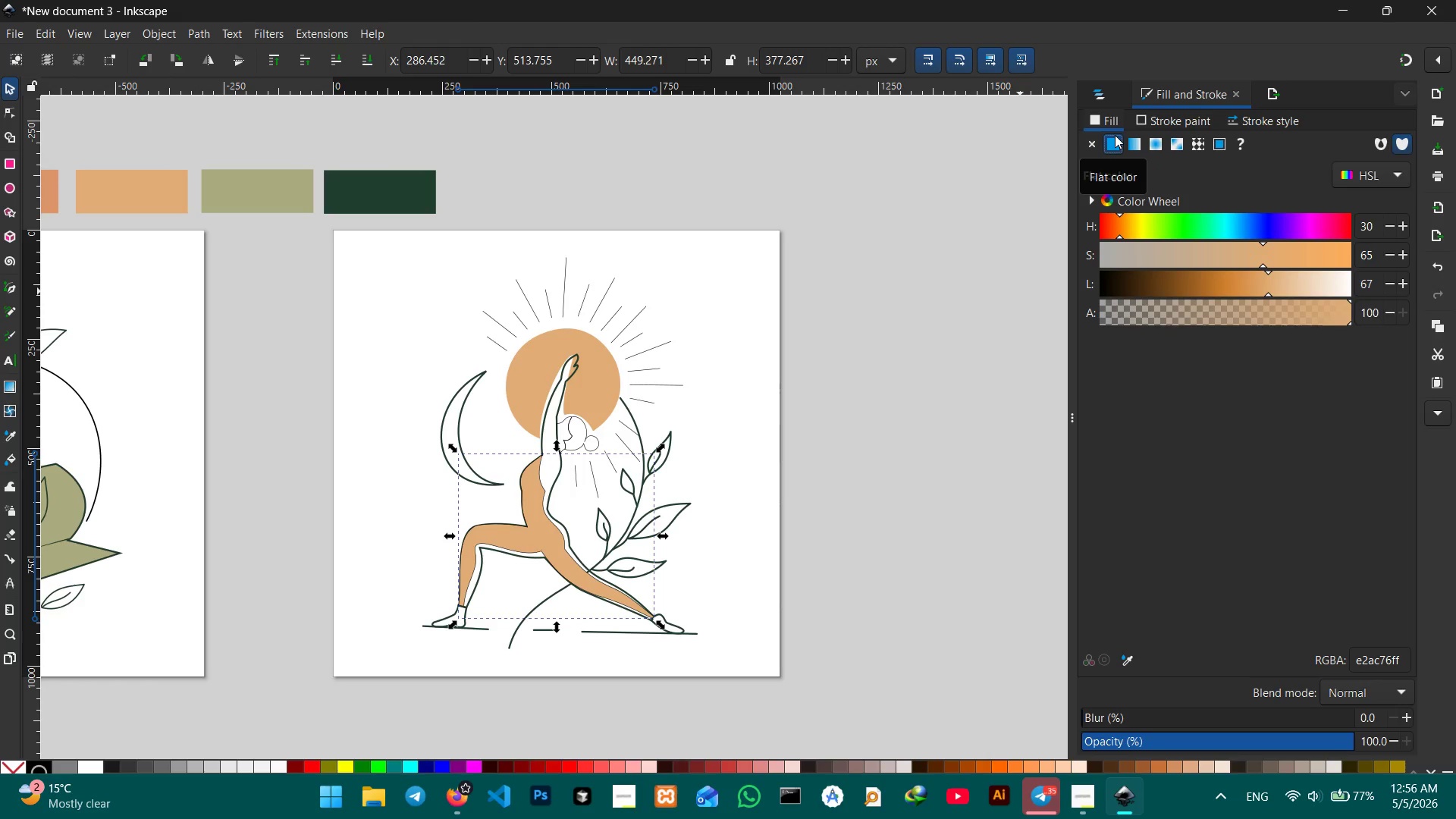 
left_click([1125, 664])
 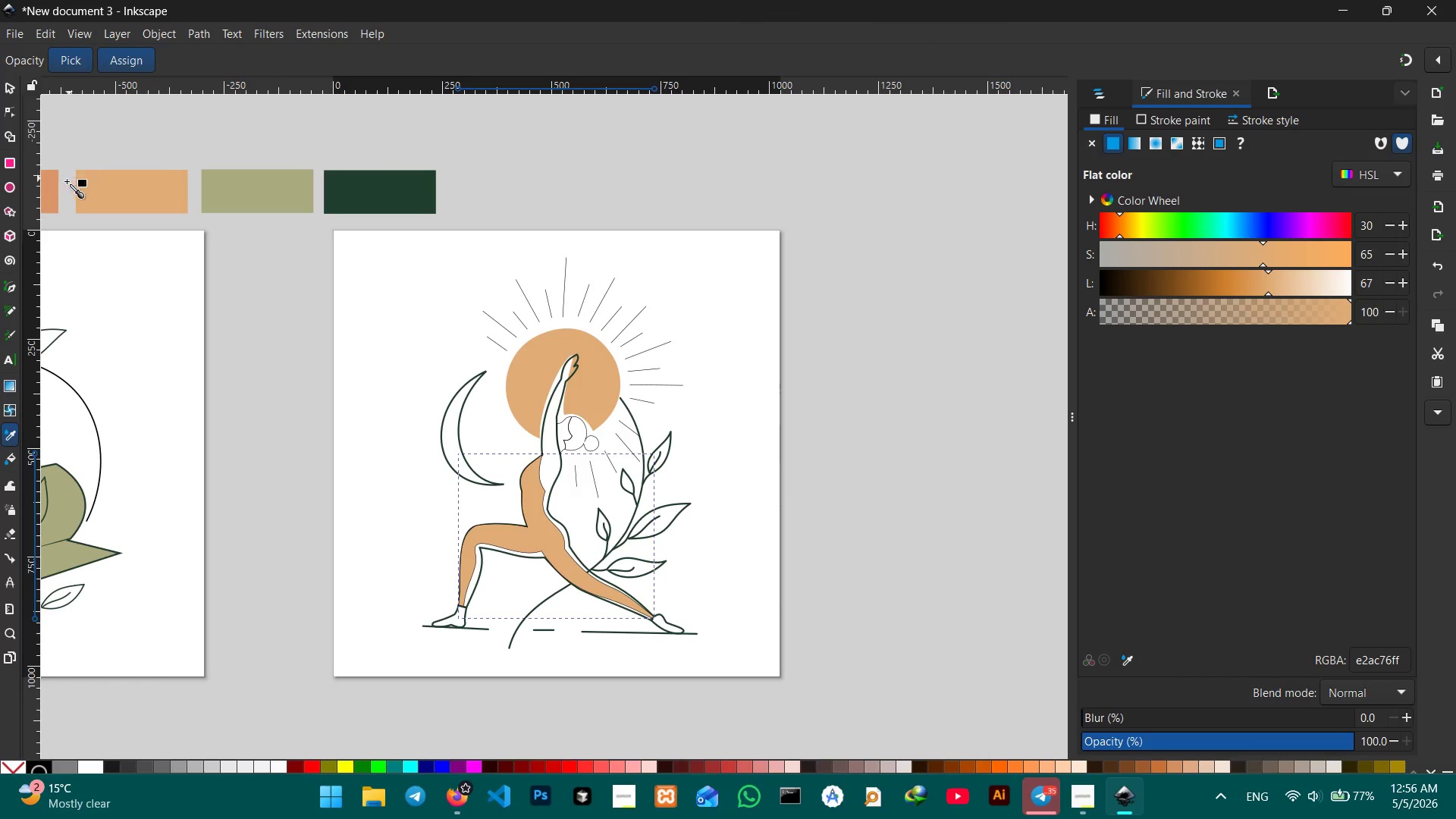 
left_click([51, 185])
 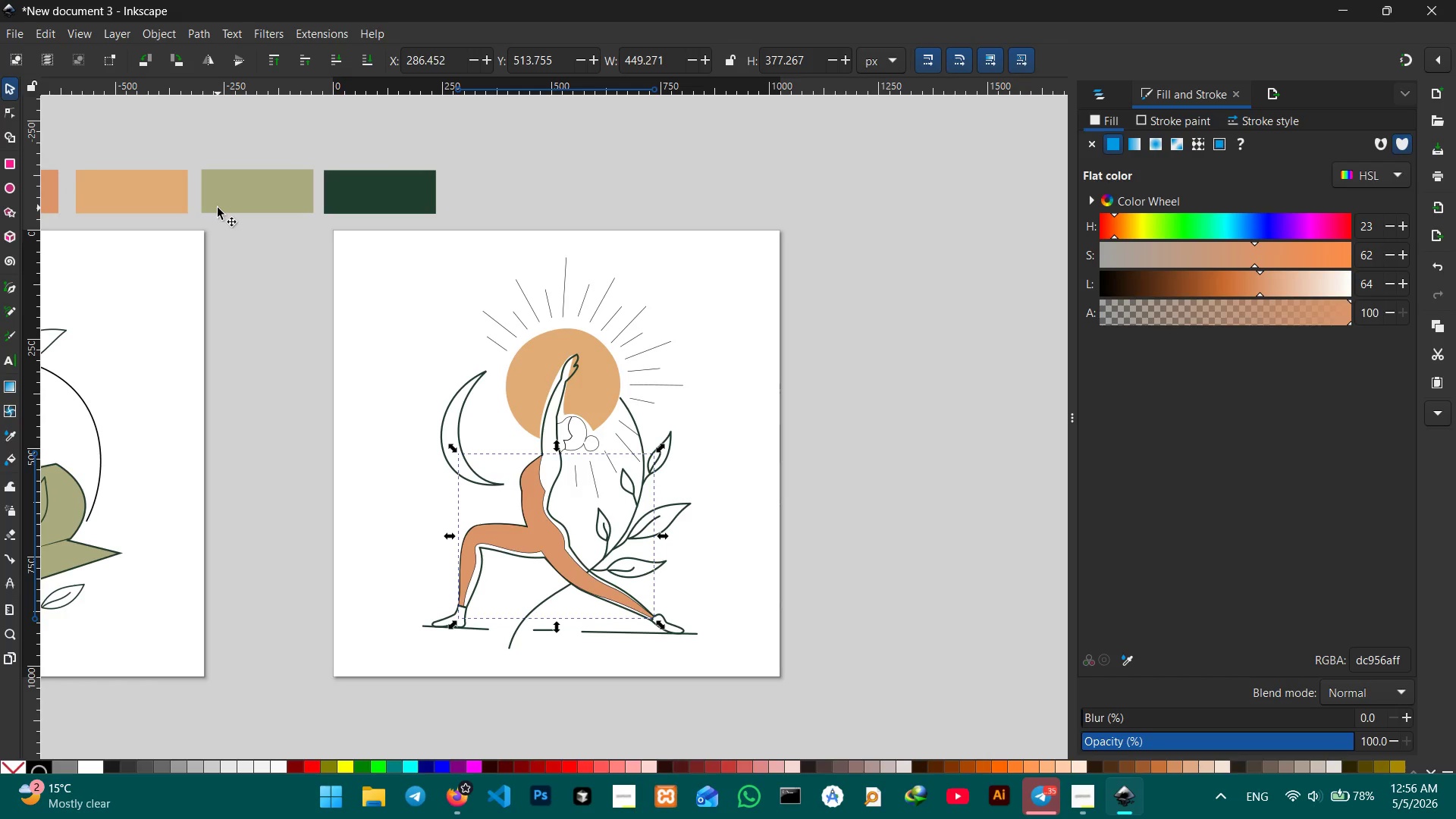 
wait(11.66)
 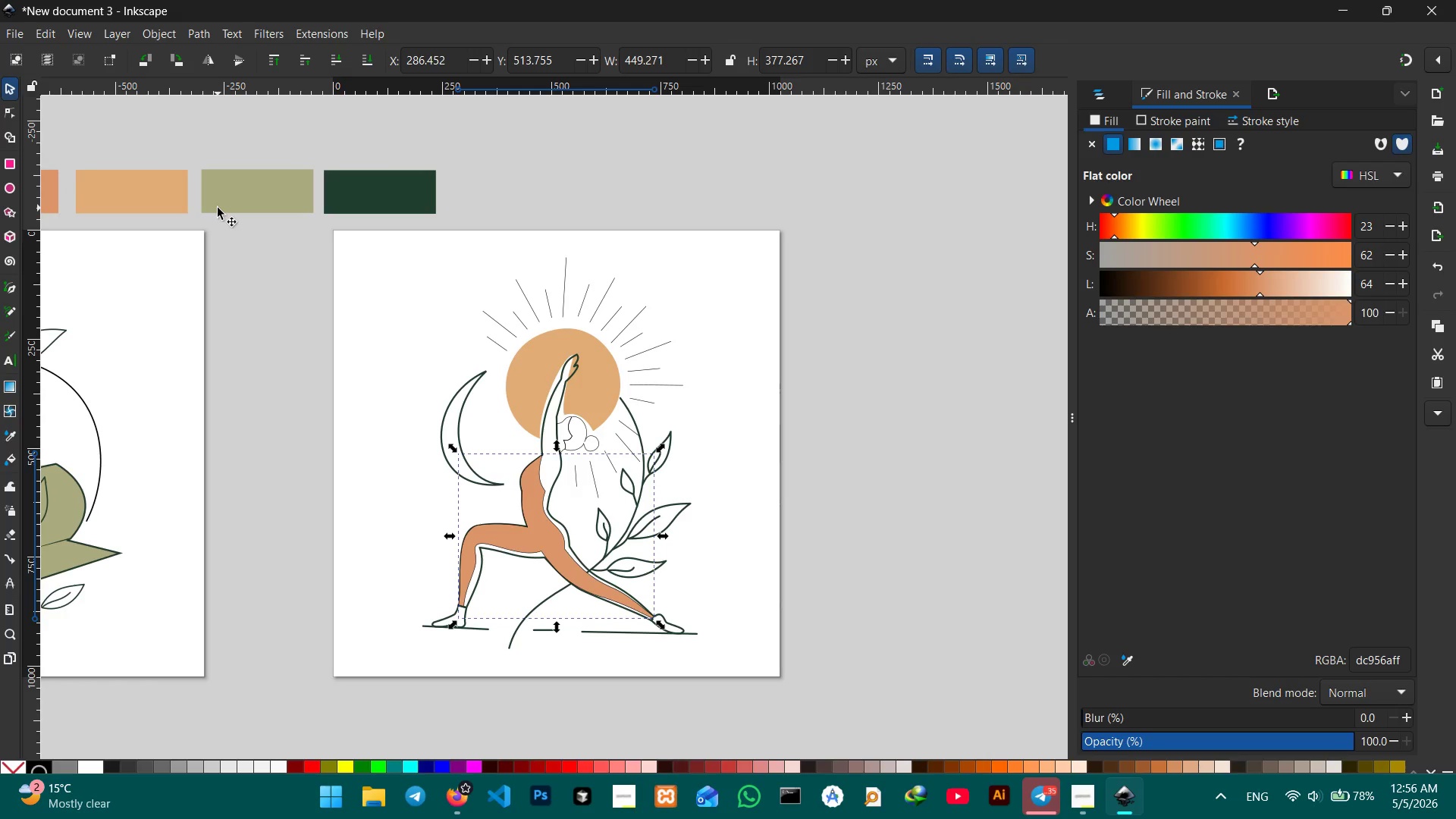 
left_click([1150, 119])
 